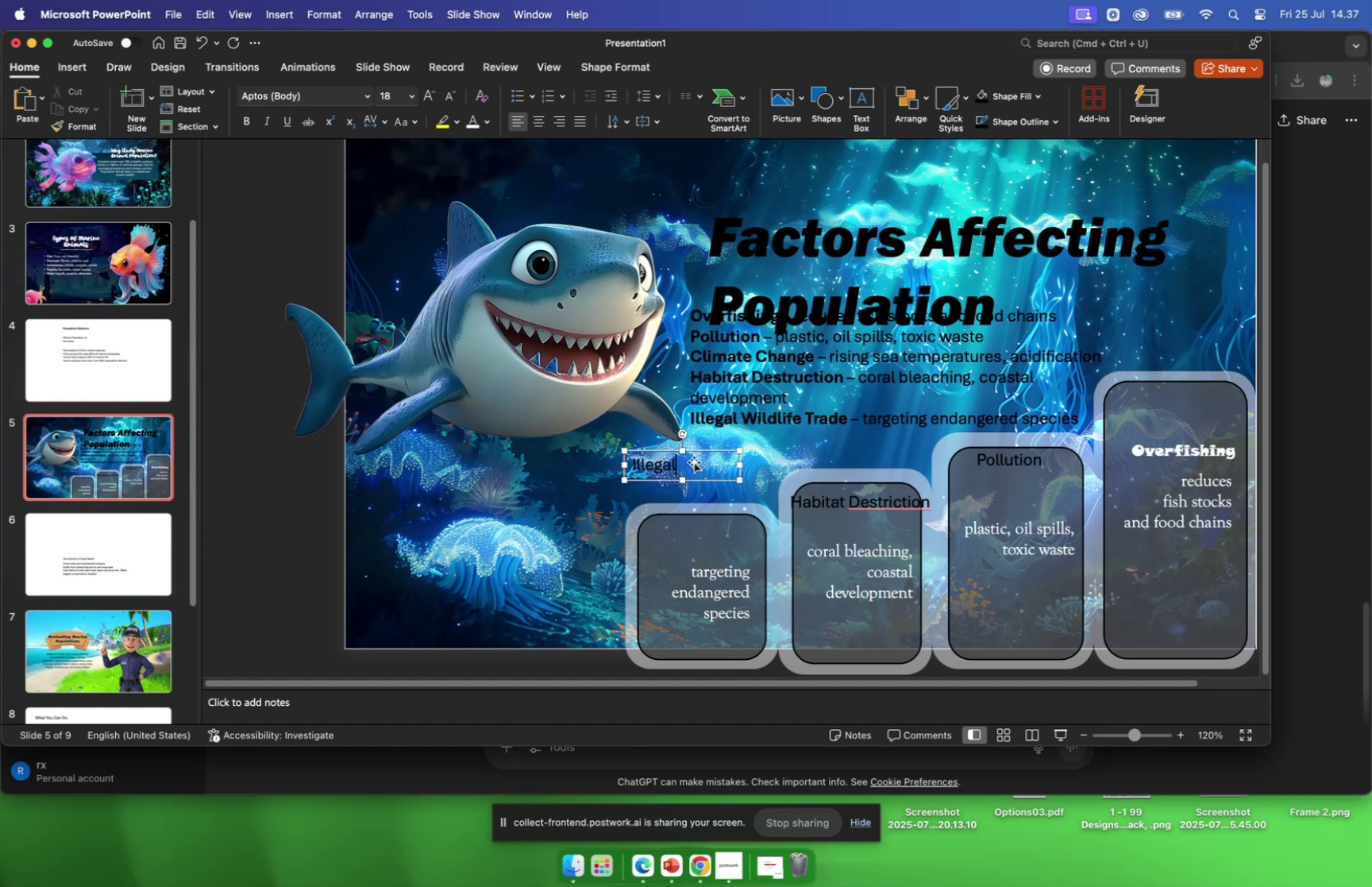 
type( Wild Trade)
 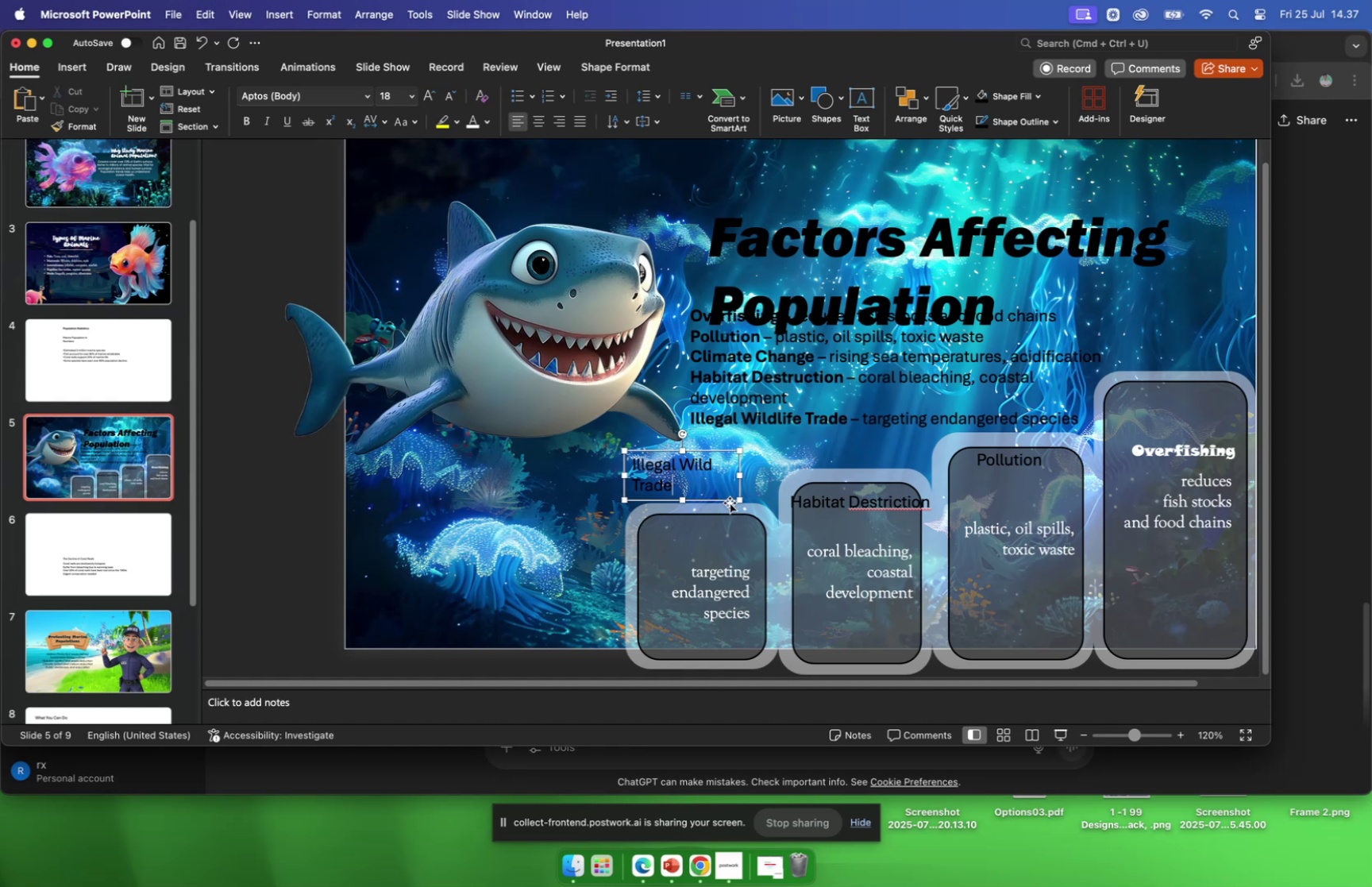 
left_click_drag(start_coordinate=[723, 501], to_coordinate=[742, 573])
 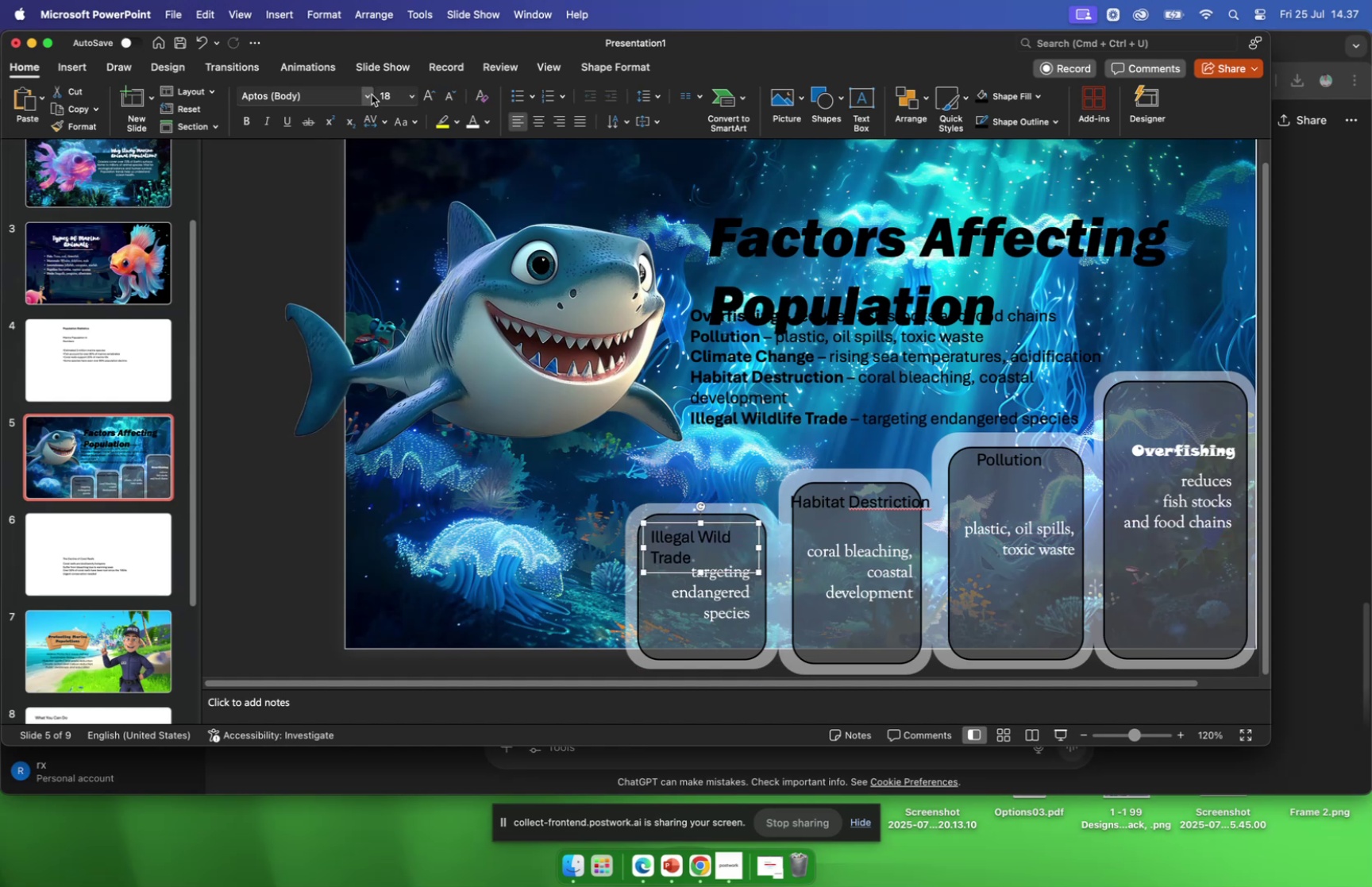 
left_click([367, 98])
 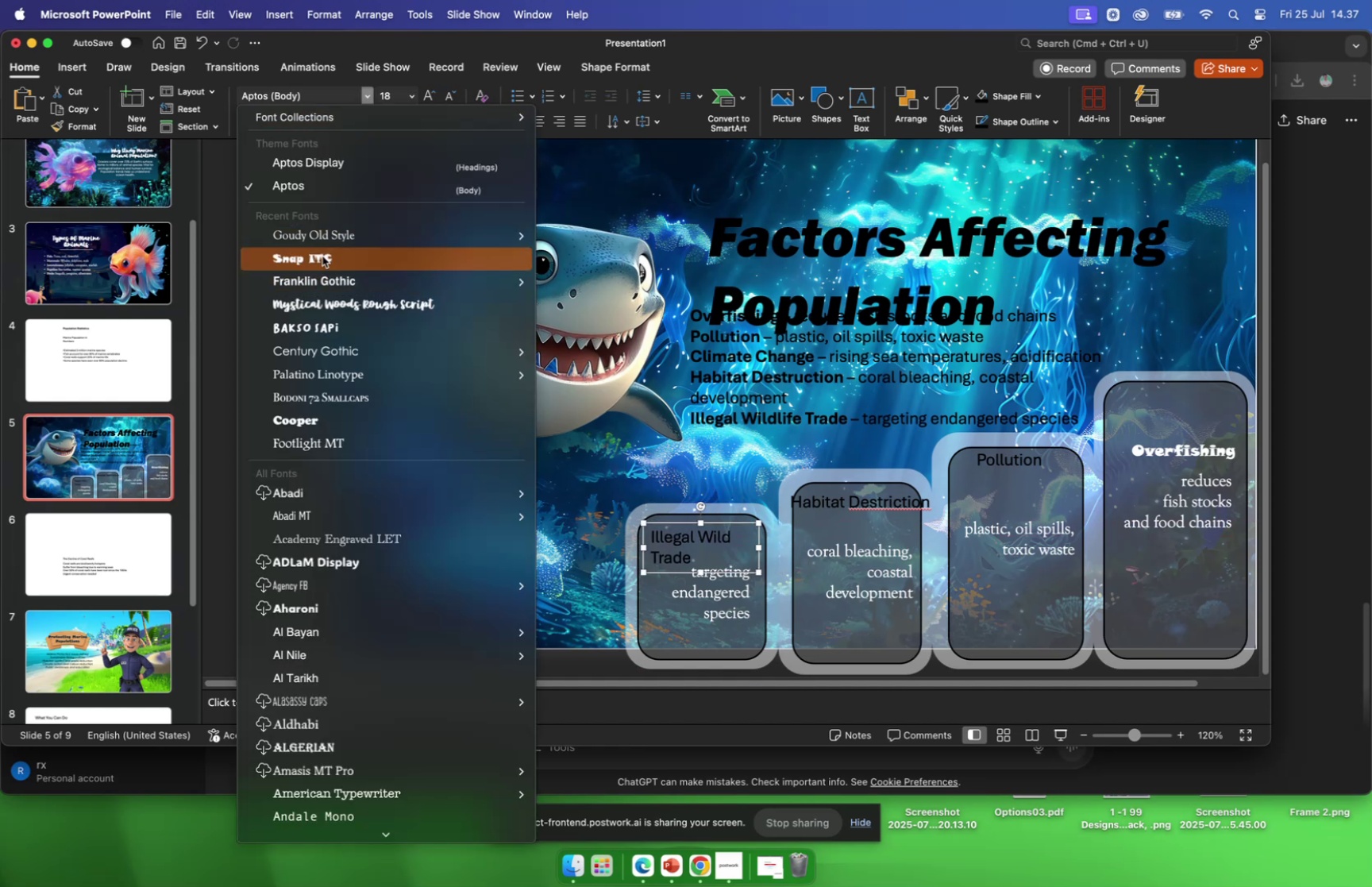 
left_click([322, 256])
 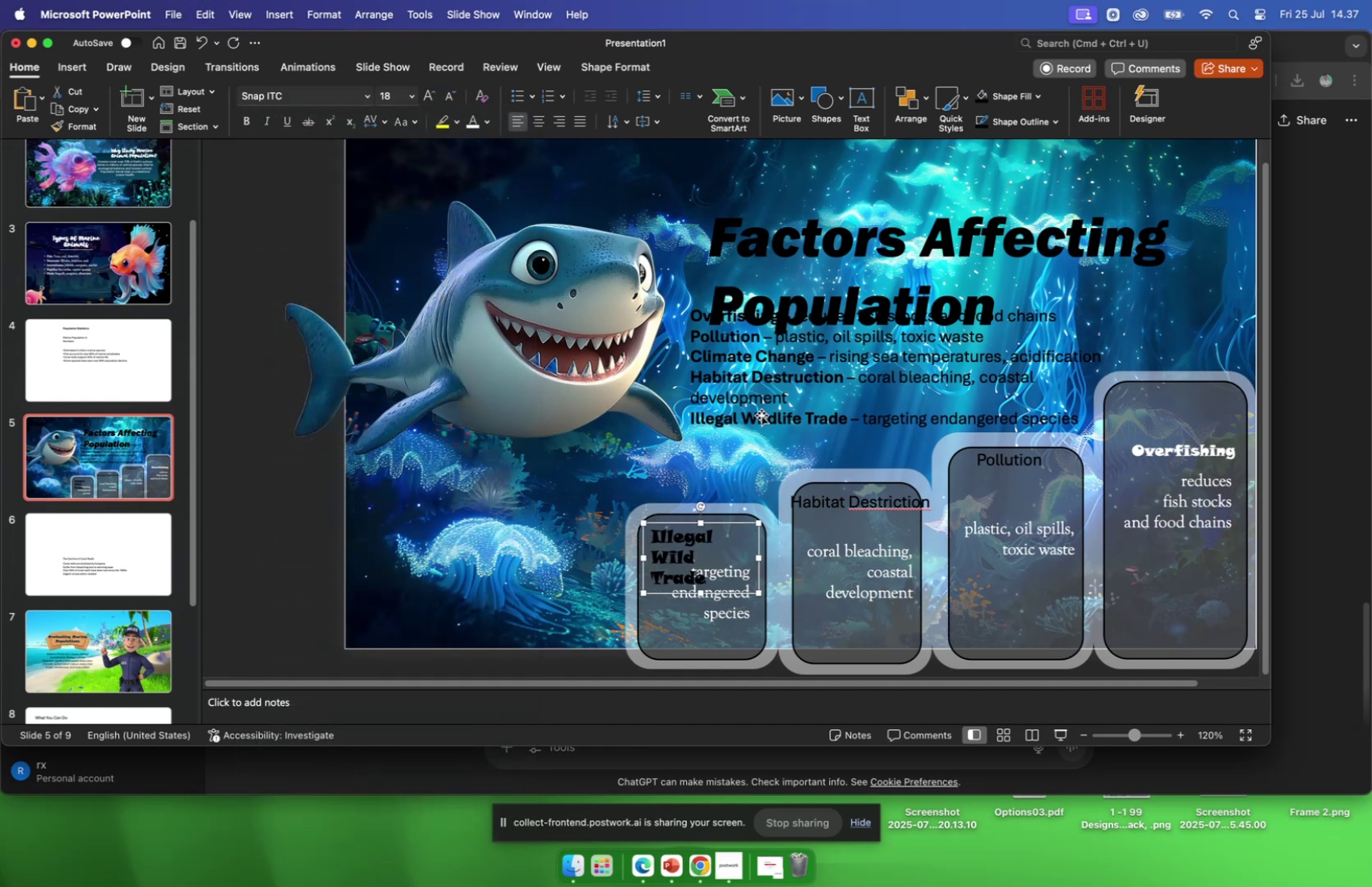 
left_click([761, 414])
 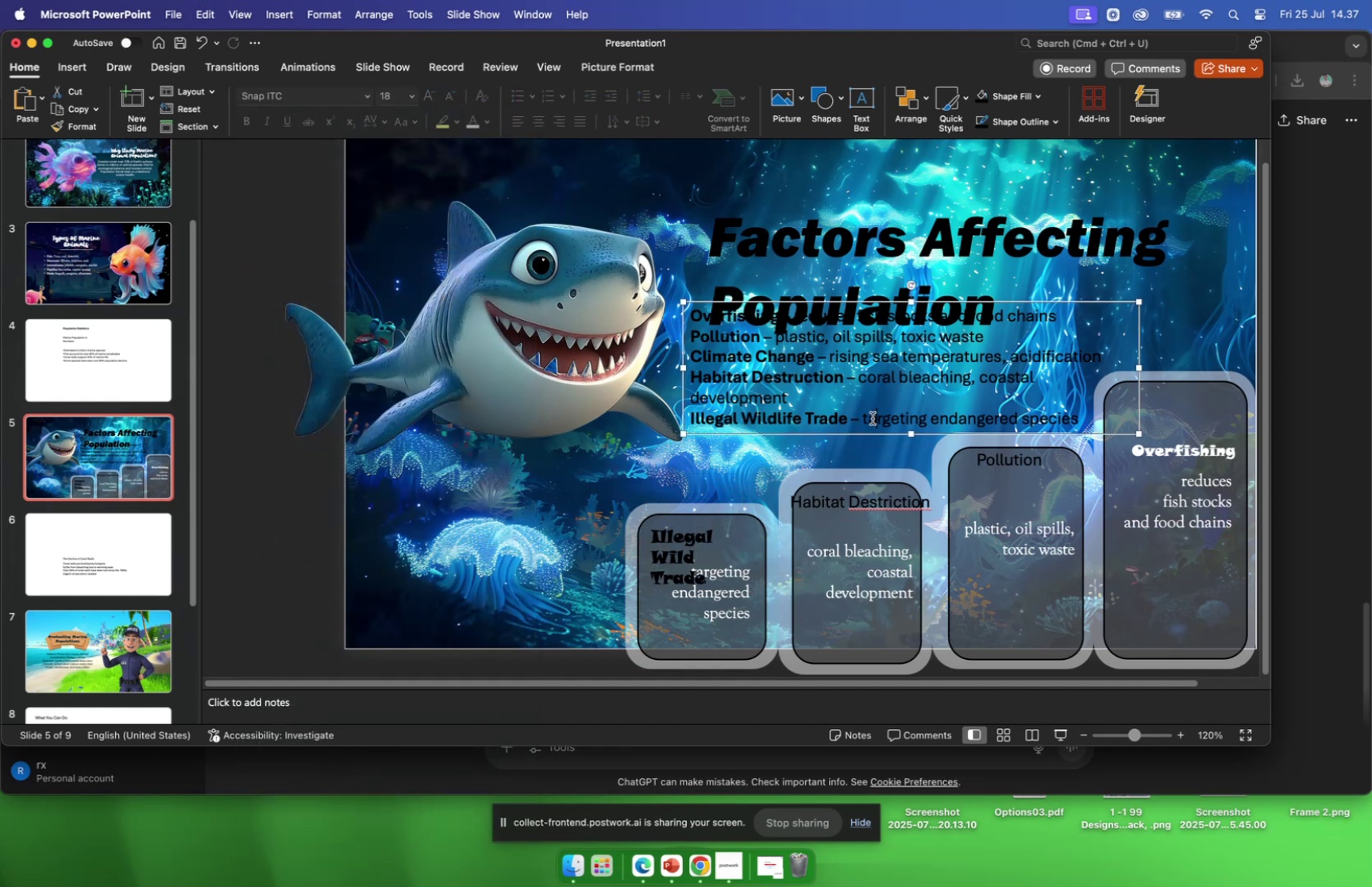 
left_click([873, 418])
 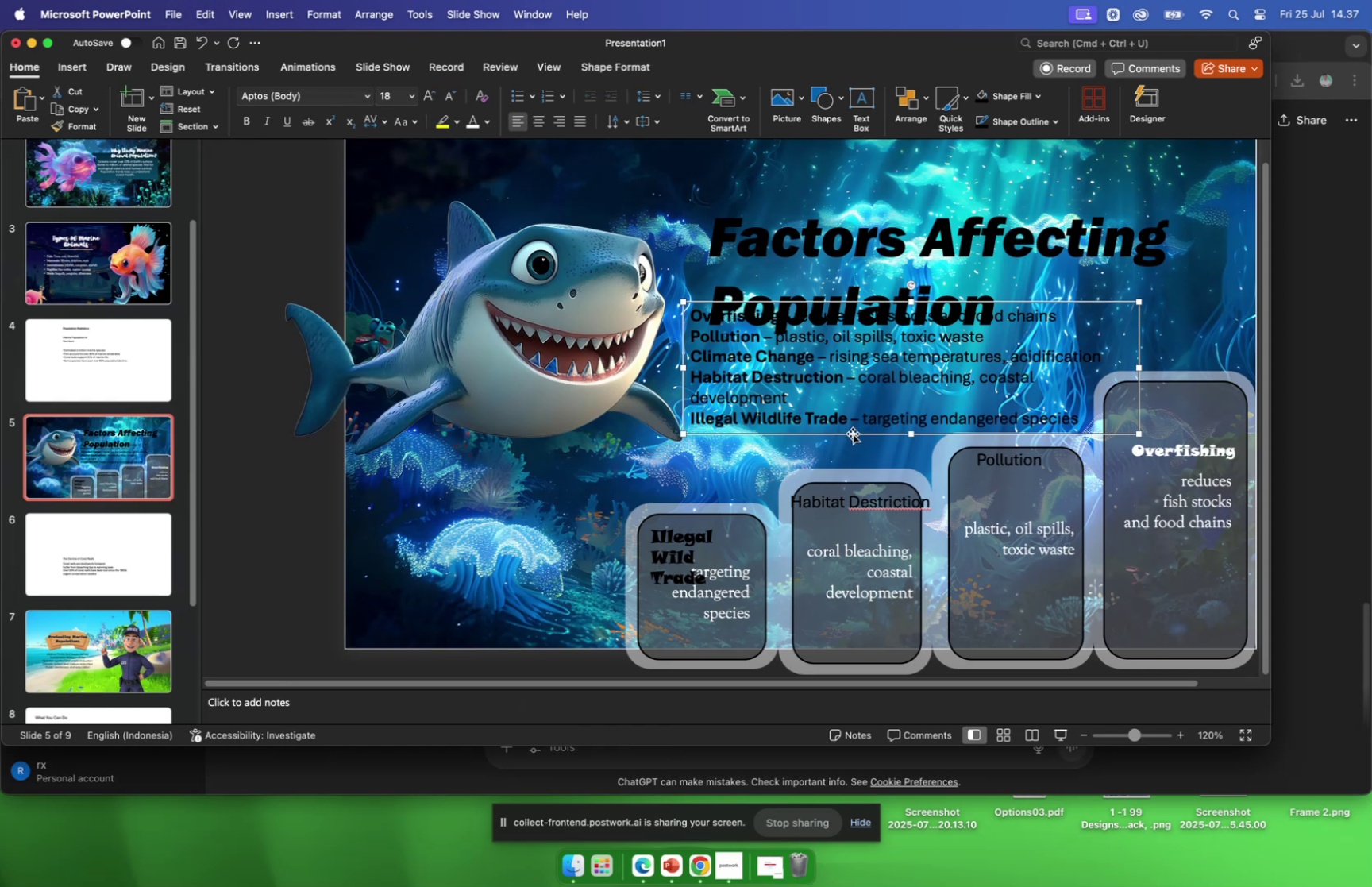 
key(Backspace)
 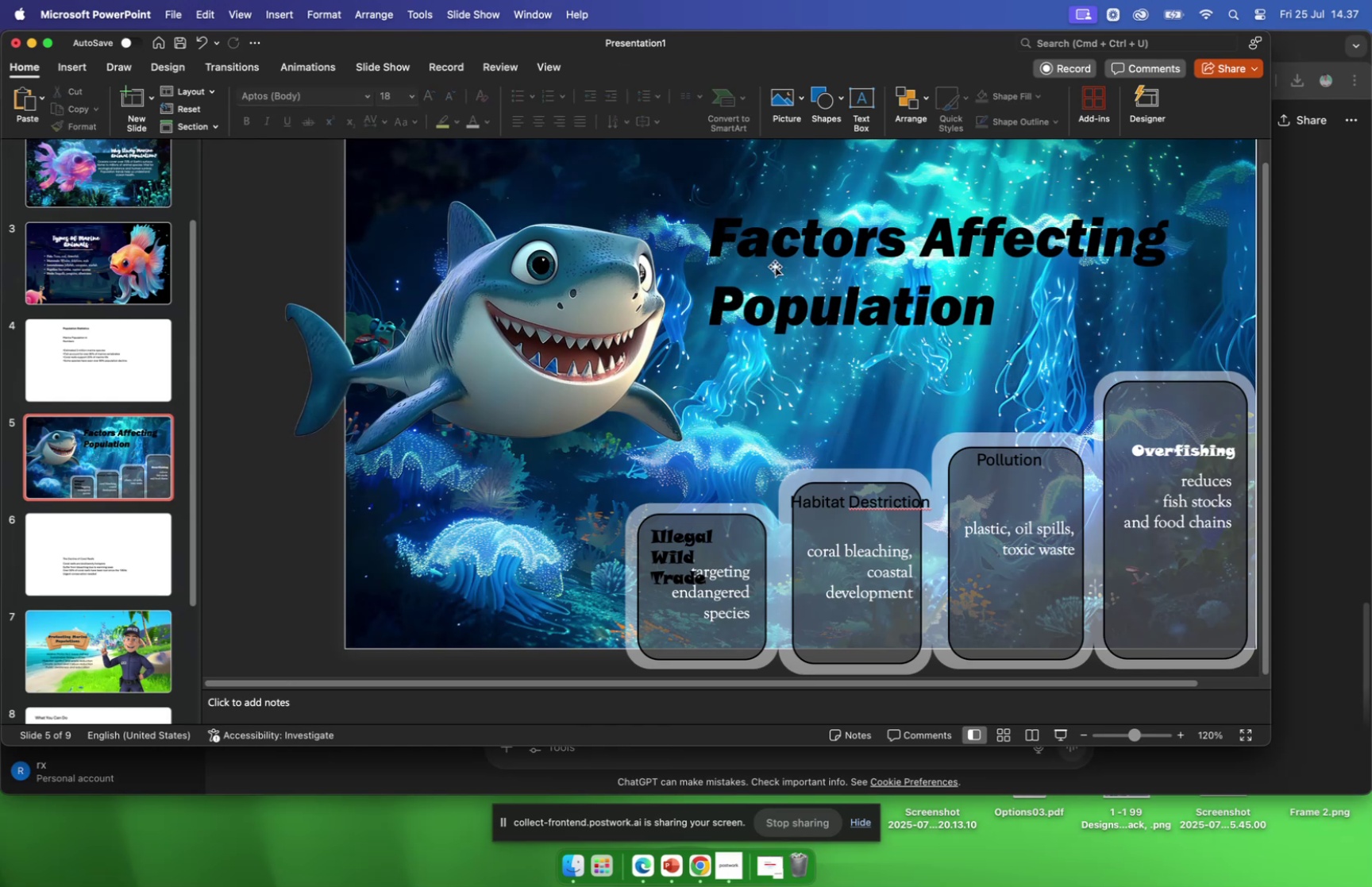 
left_click([815, 319])
 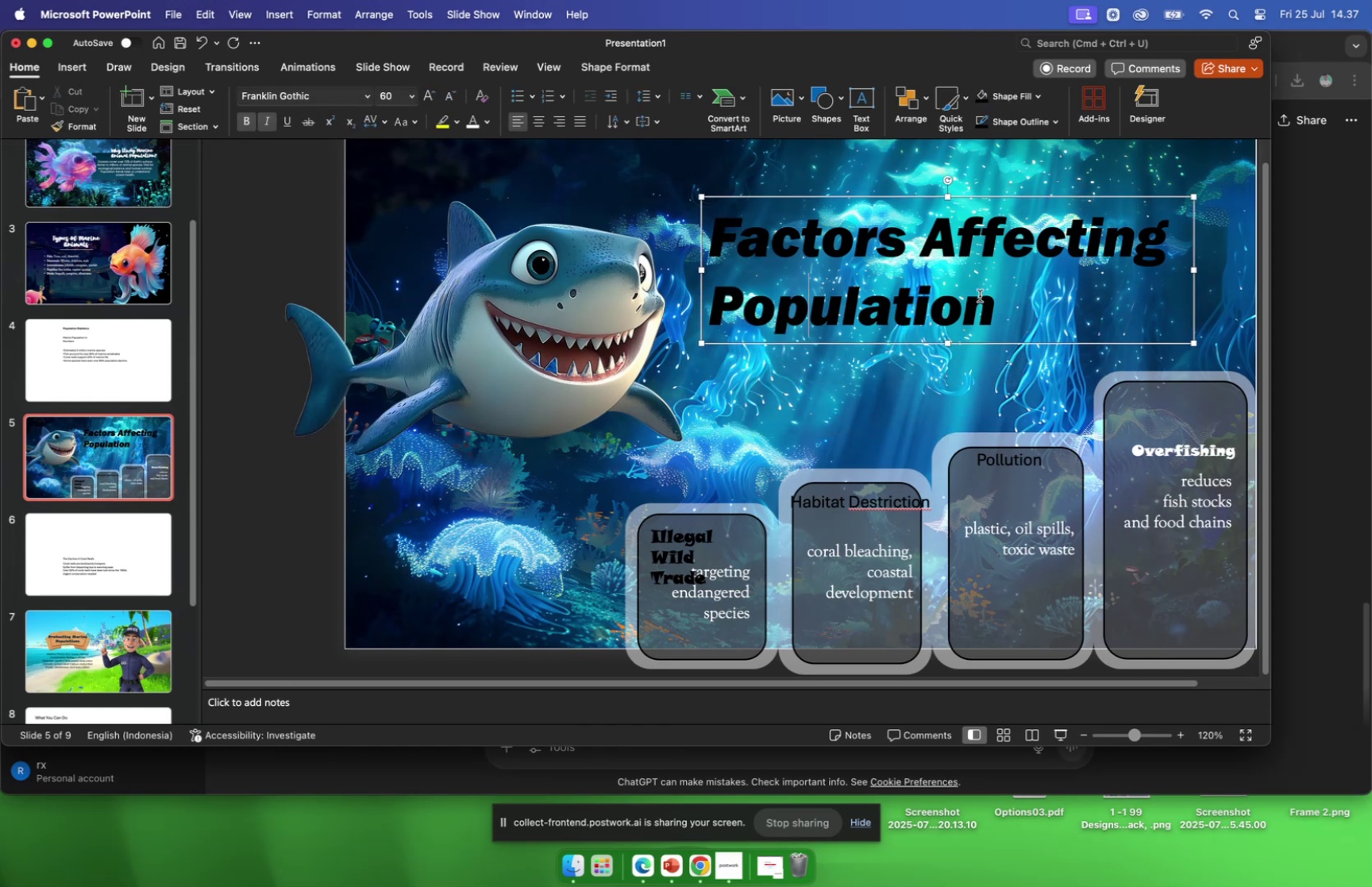 
left_click_drag(start_coordinate=[1012, 308], to_coordinate=[814, 227])
 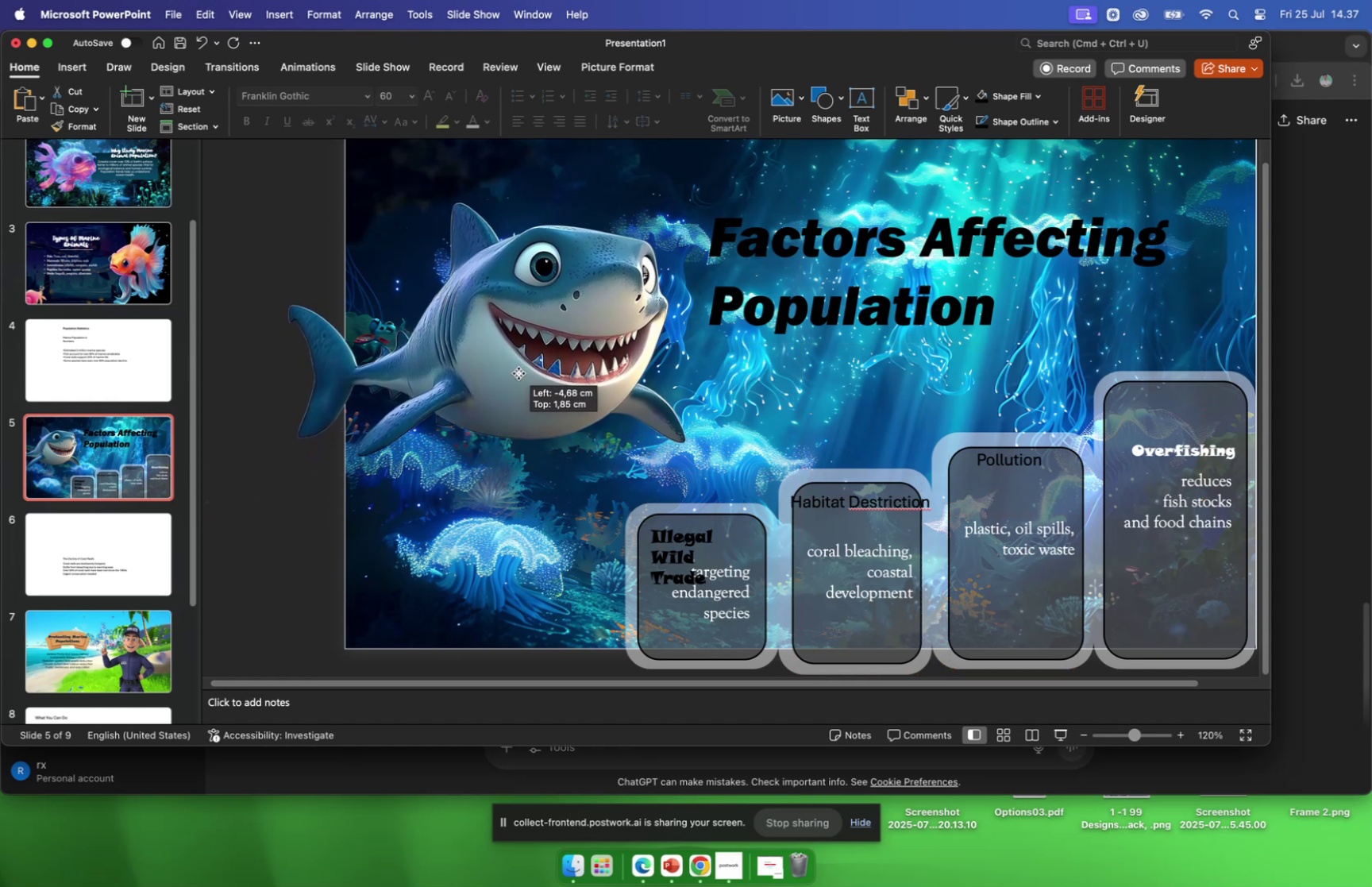 
wait(7.0)
 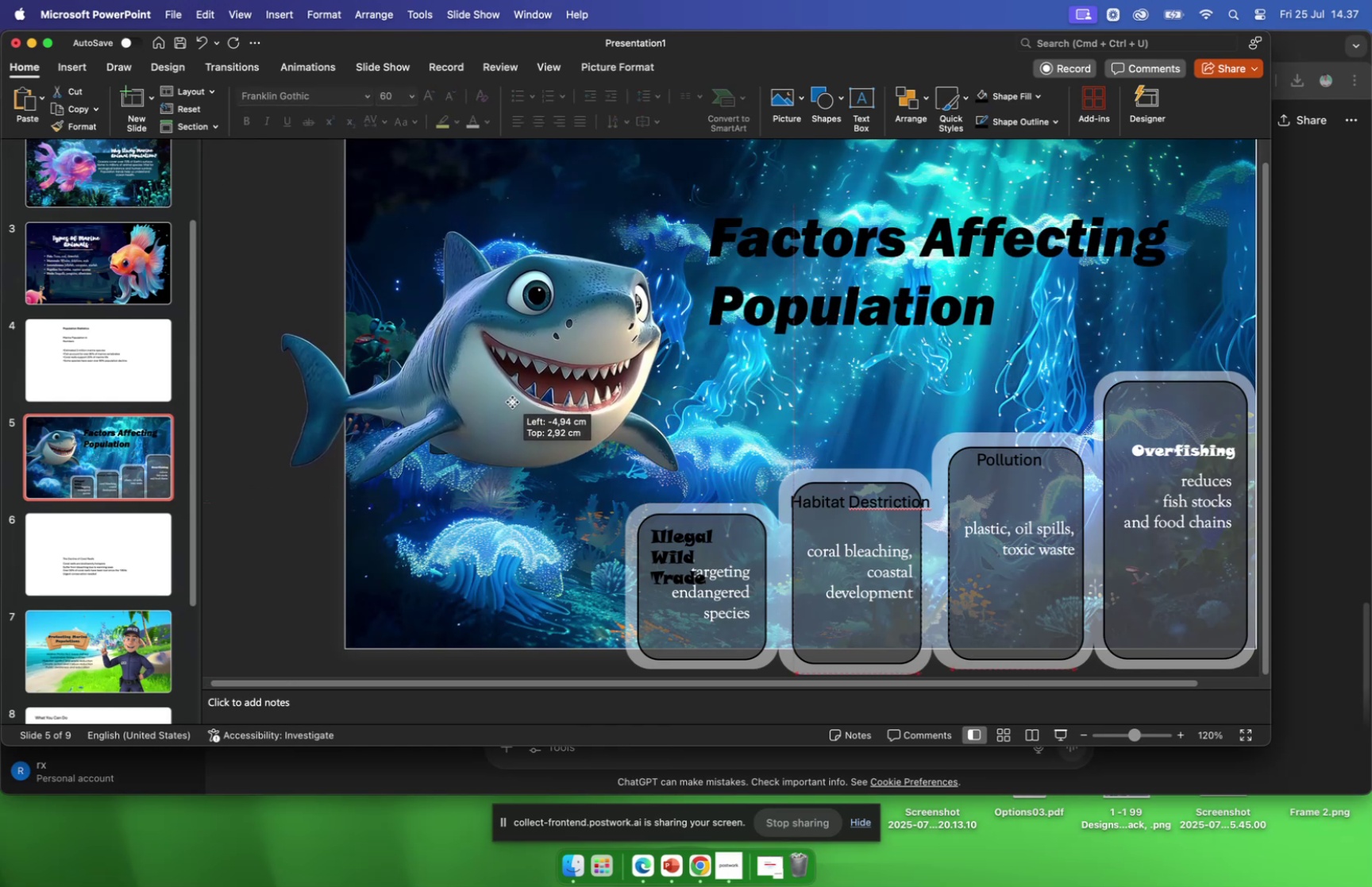 
left_click([896, 304])
 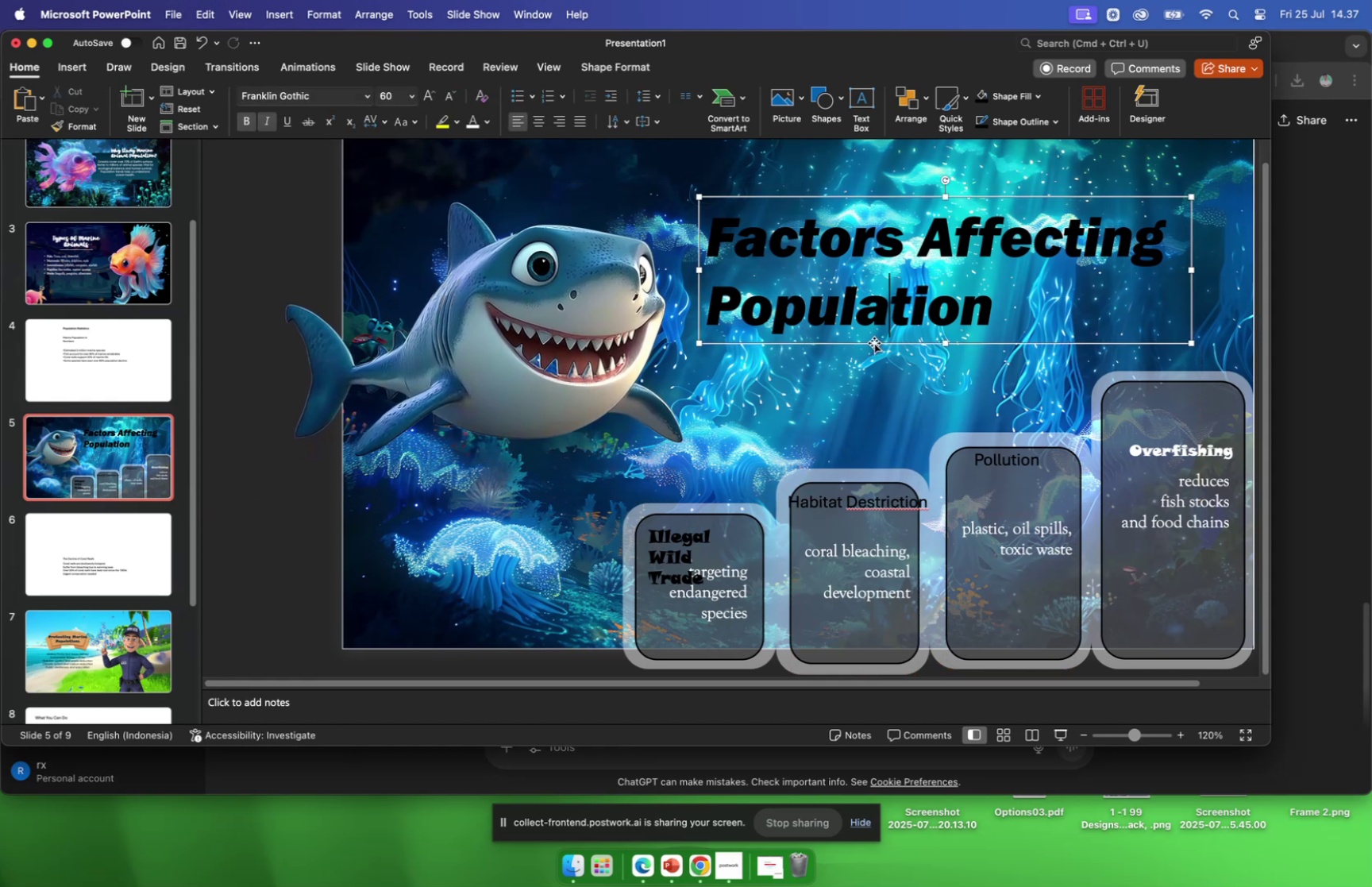 
left_click_drag(start_coordinate=[874, 342], to_coordinate=[869, 296])
 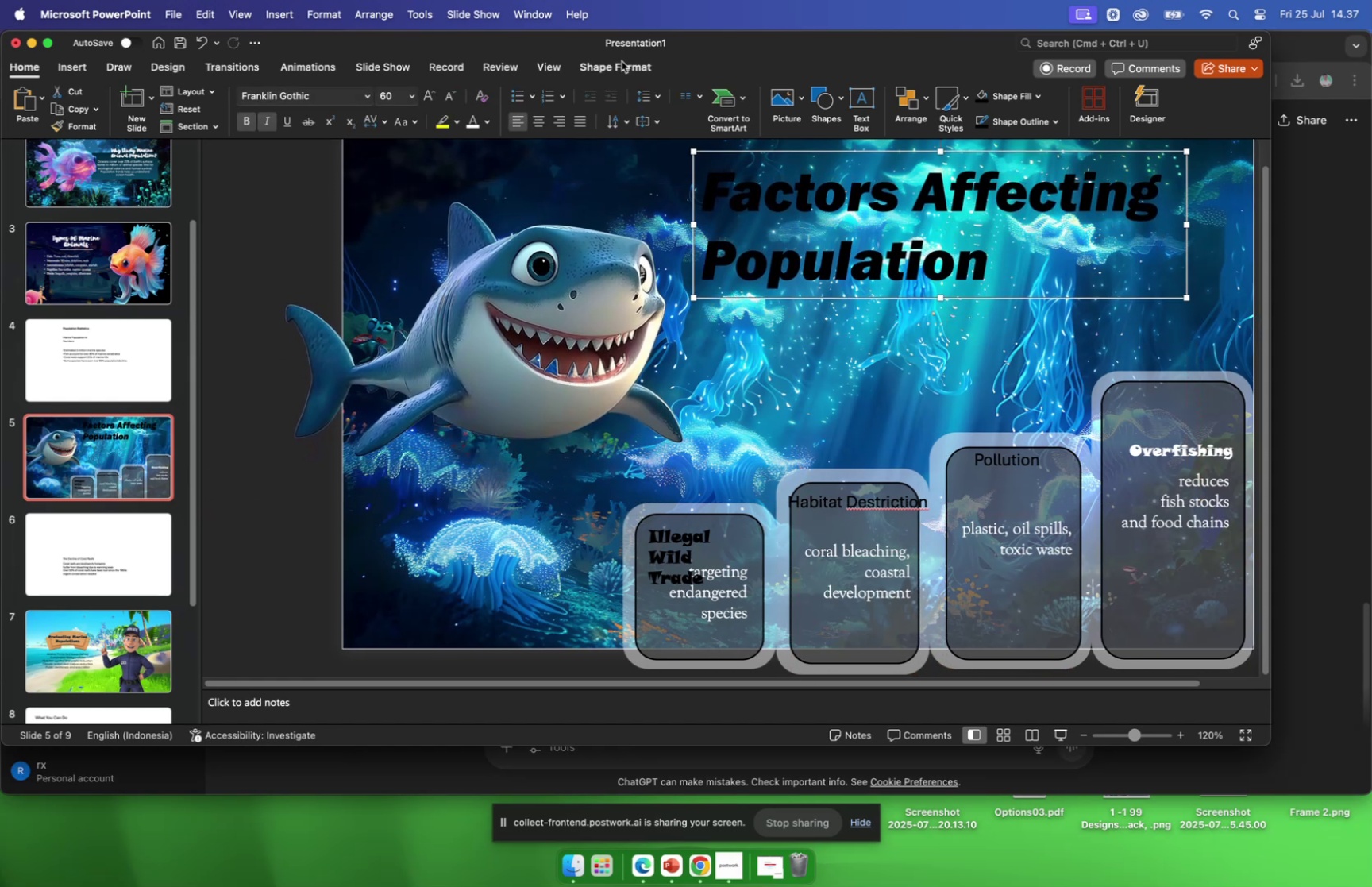 
left_click([622, 64])
 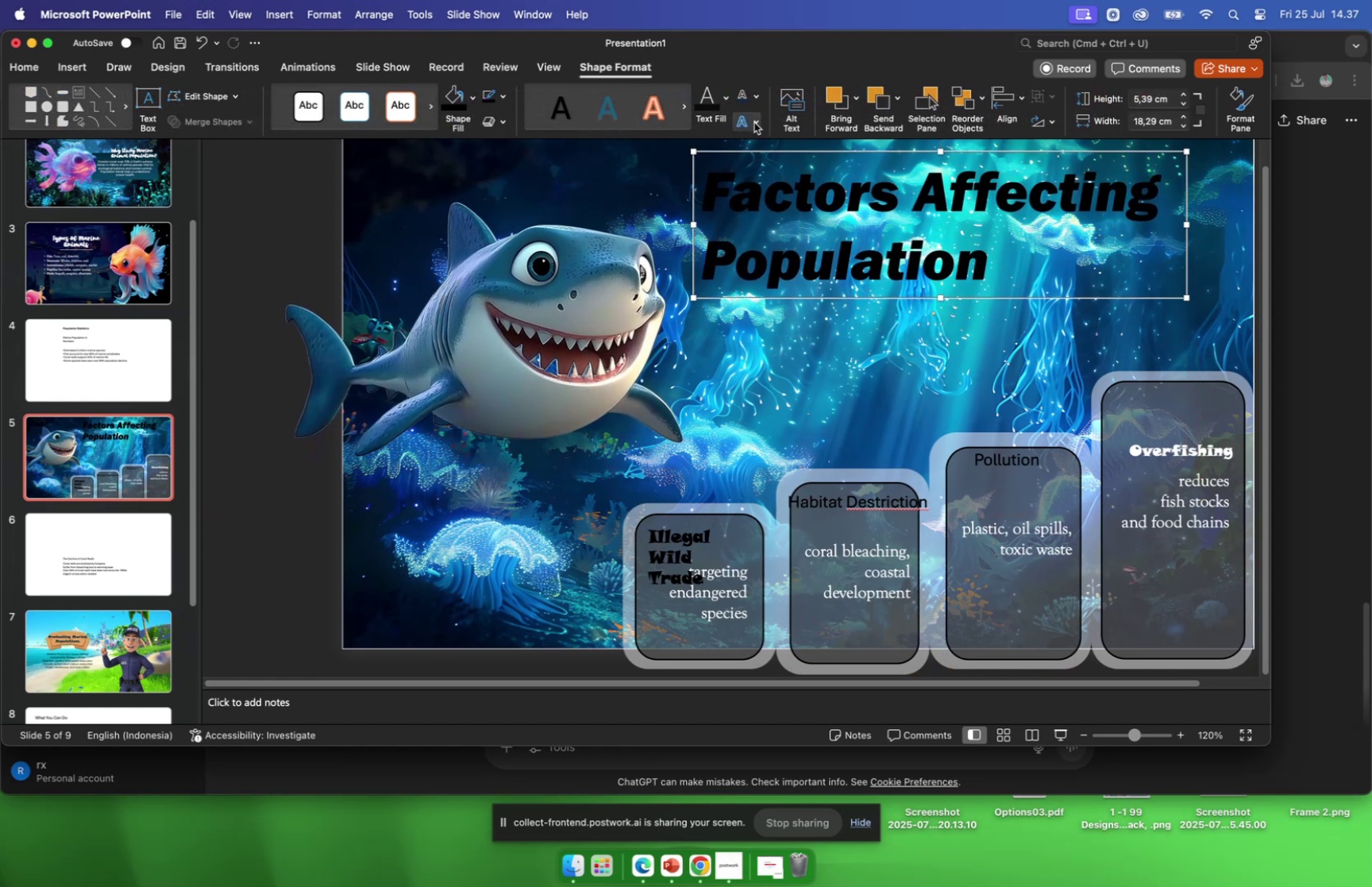 
left_click([754, 122])
 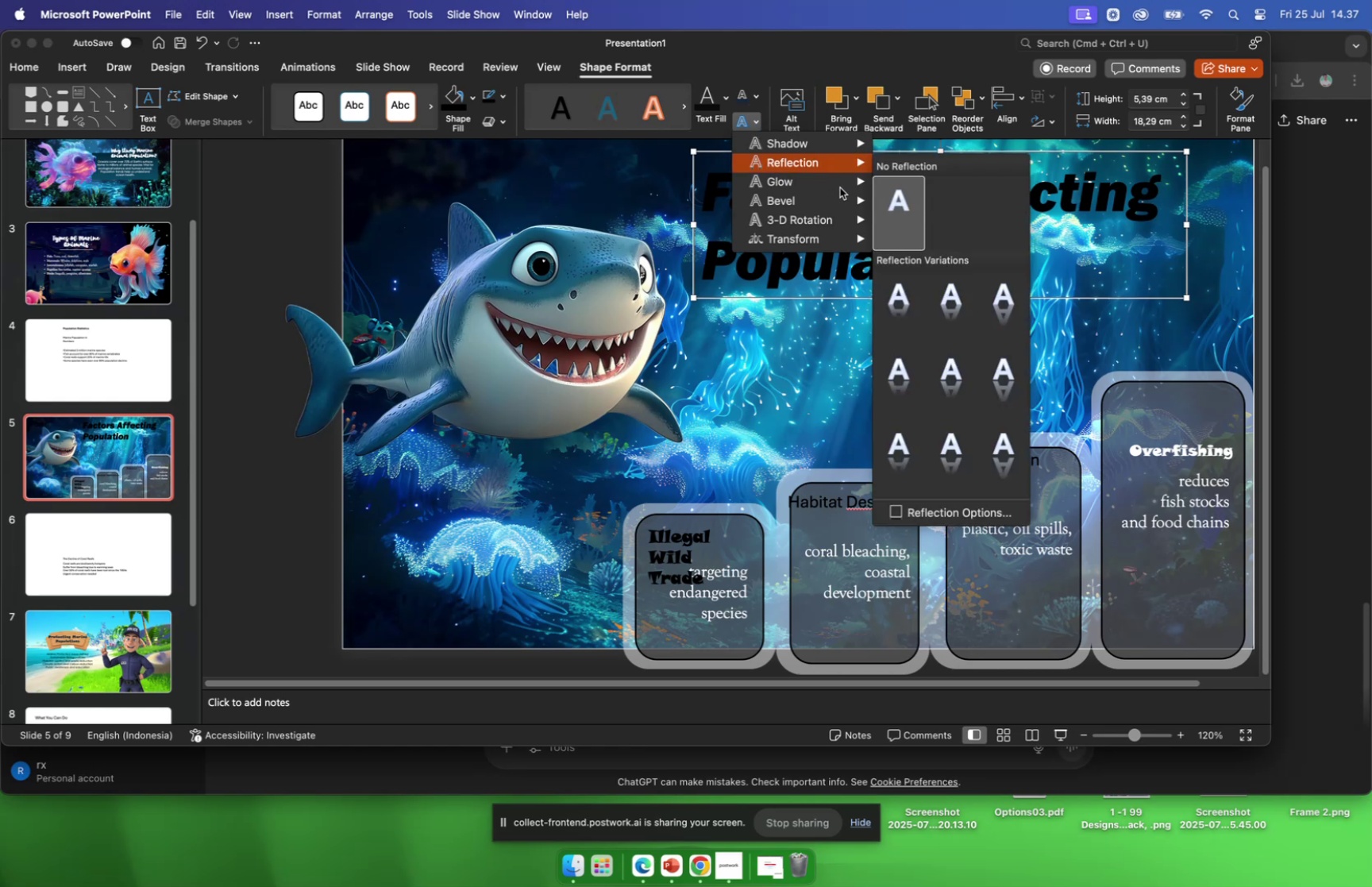 
left_click([861, 182])
 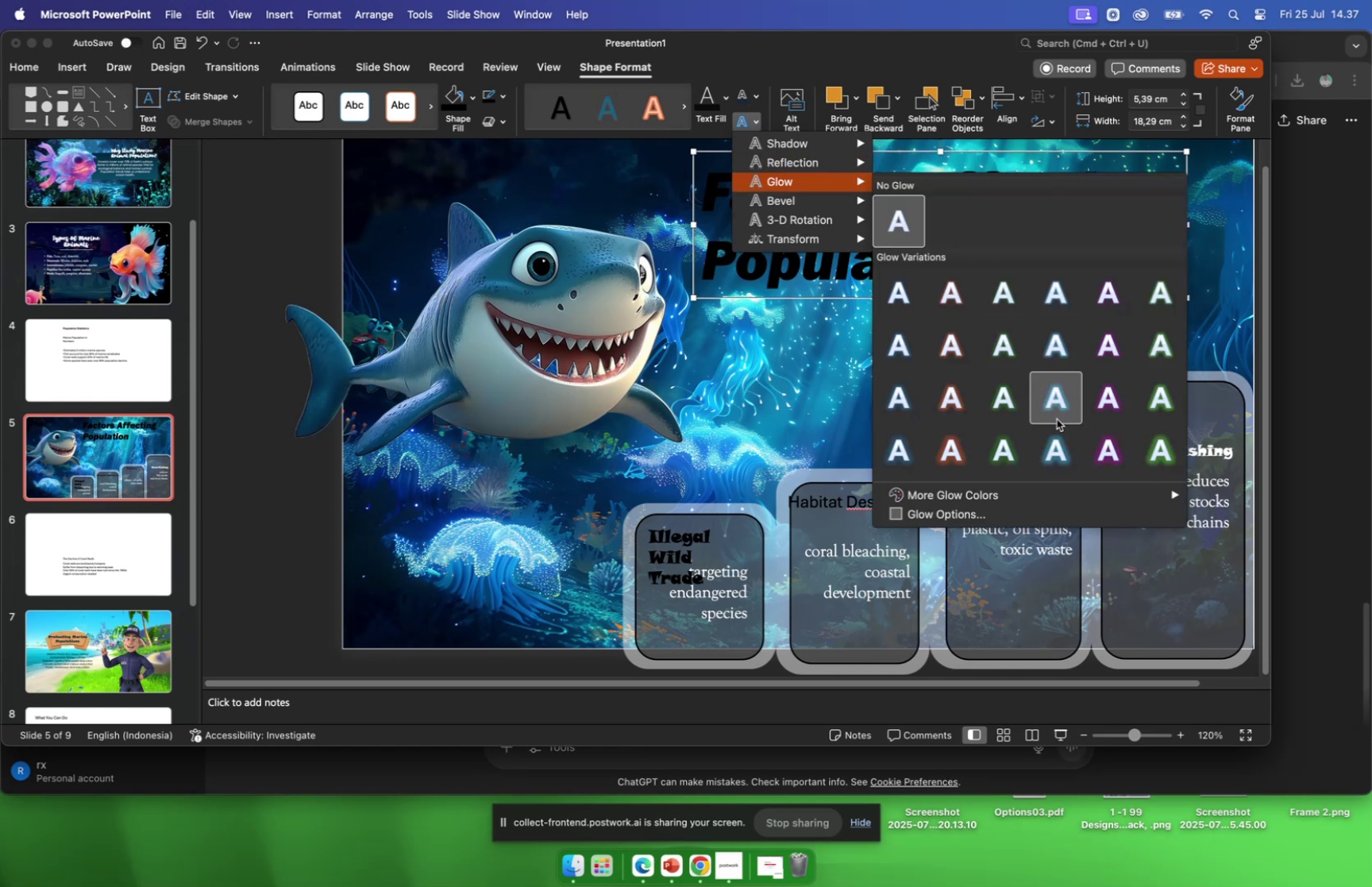 
left_click([1058, 426])
 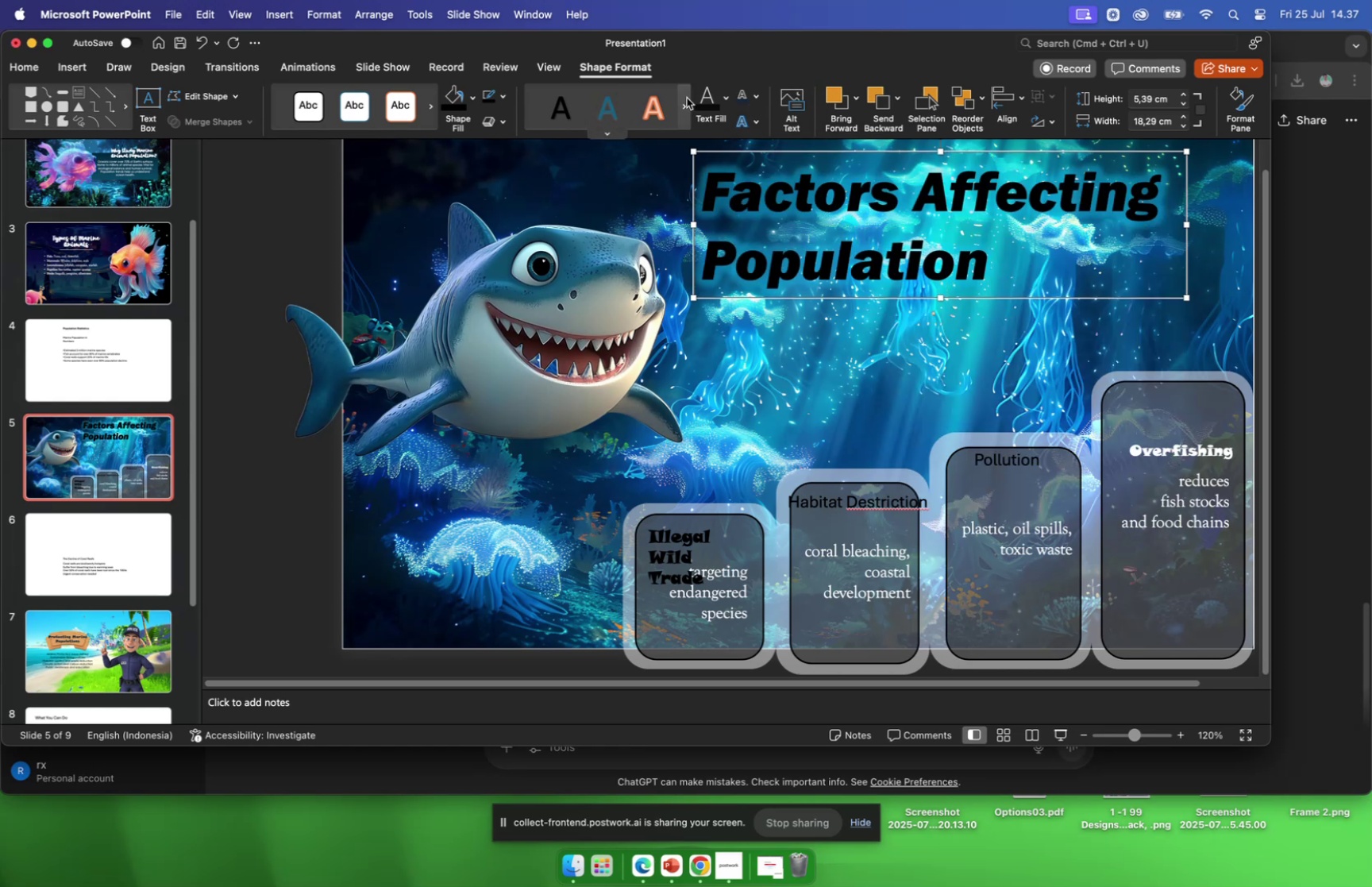 
left_click([728, 102])
 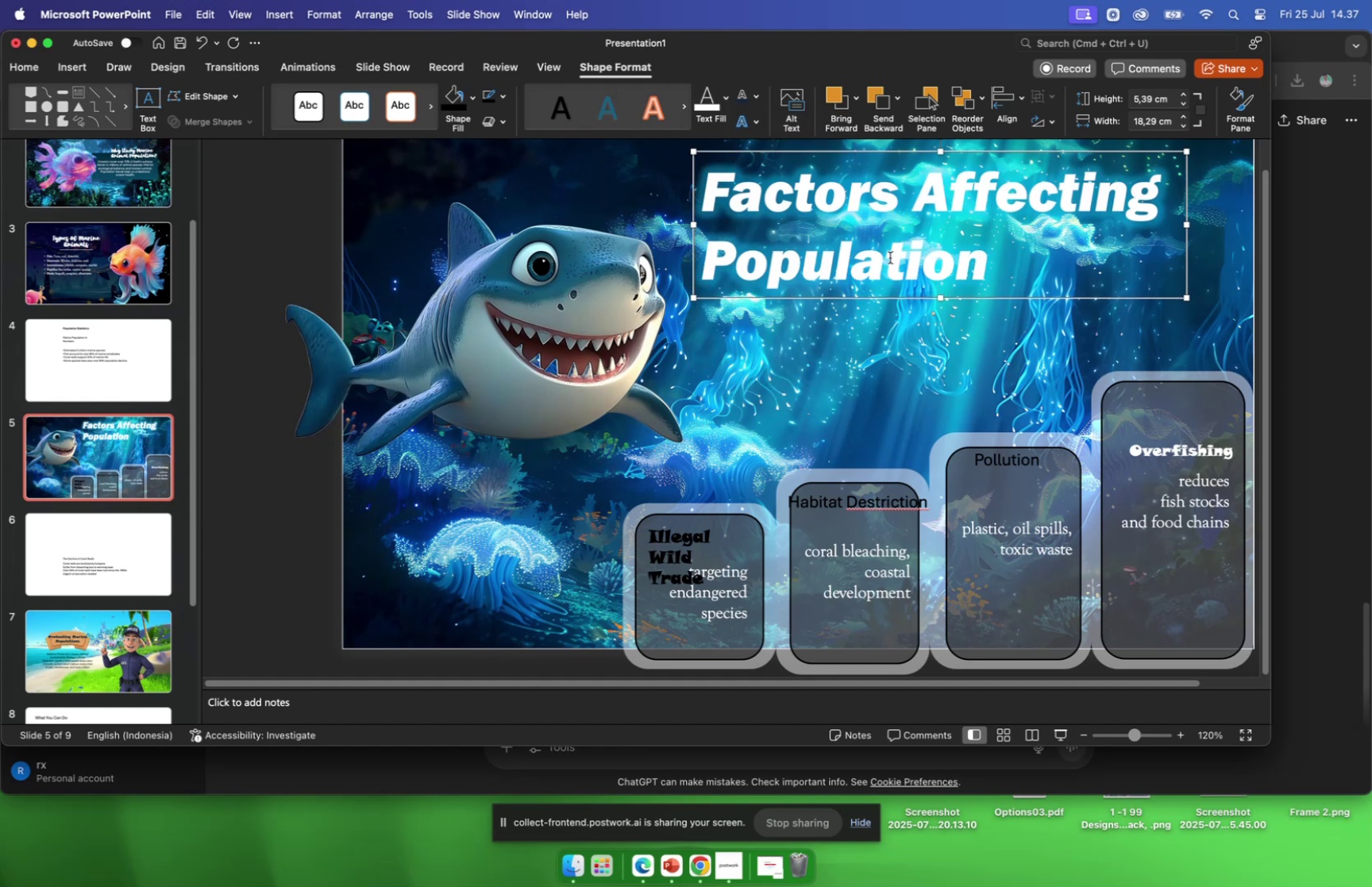 
left_click_drag(start_coordinate=[883, 301], to_coordinate=[889, 302])
 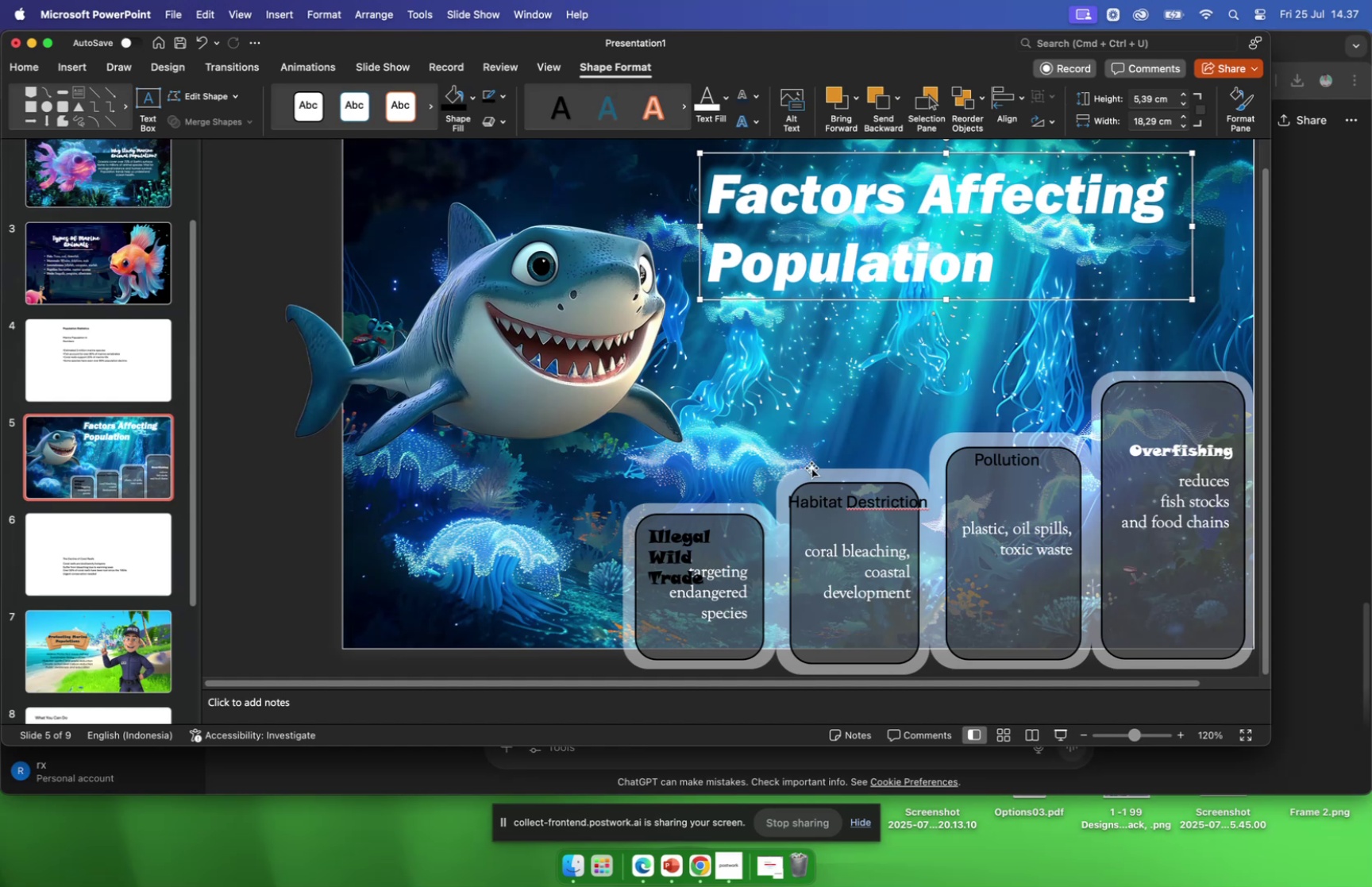 
wait(6.06)
 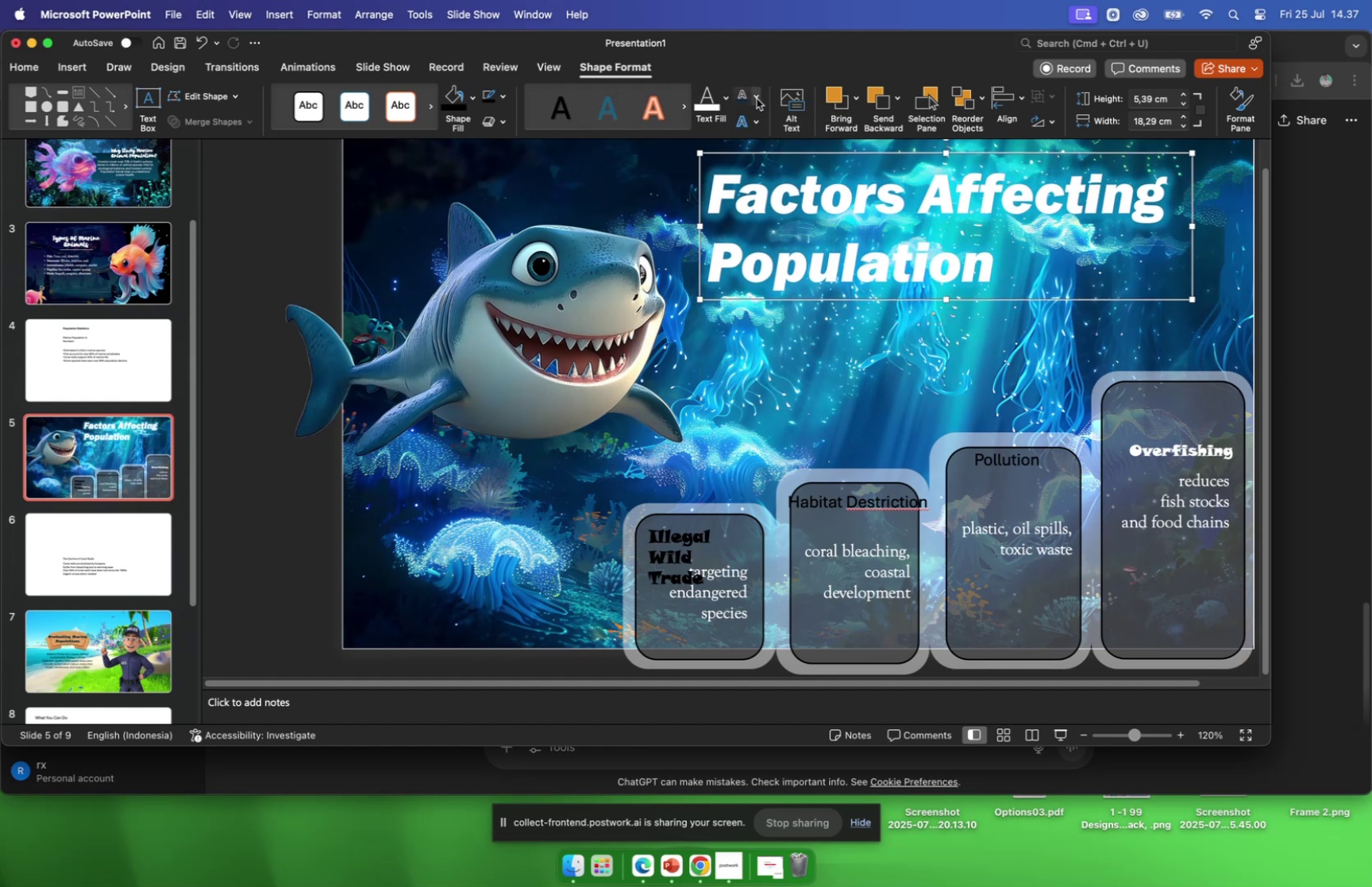 
left_click_drag(start_coordinate=[792, 503], to_coordinate=[919, 510])
 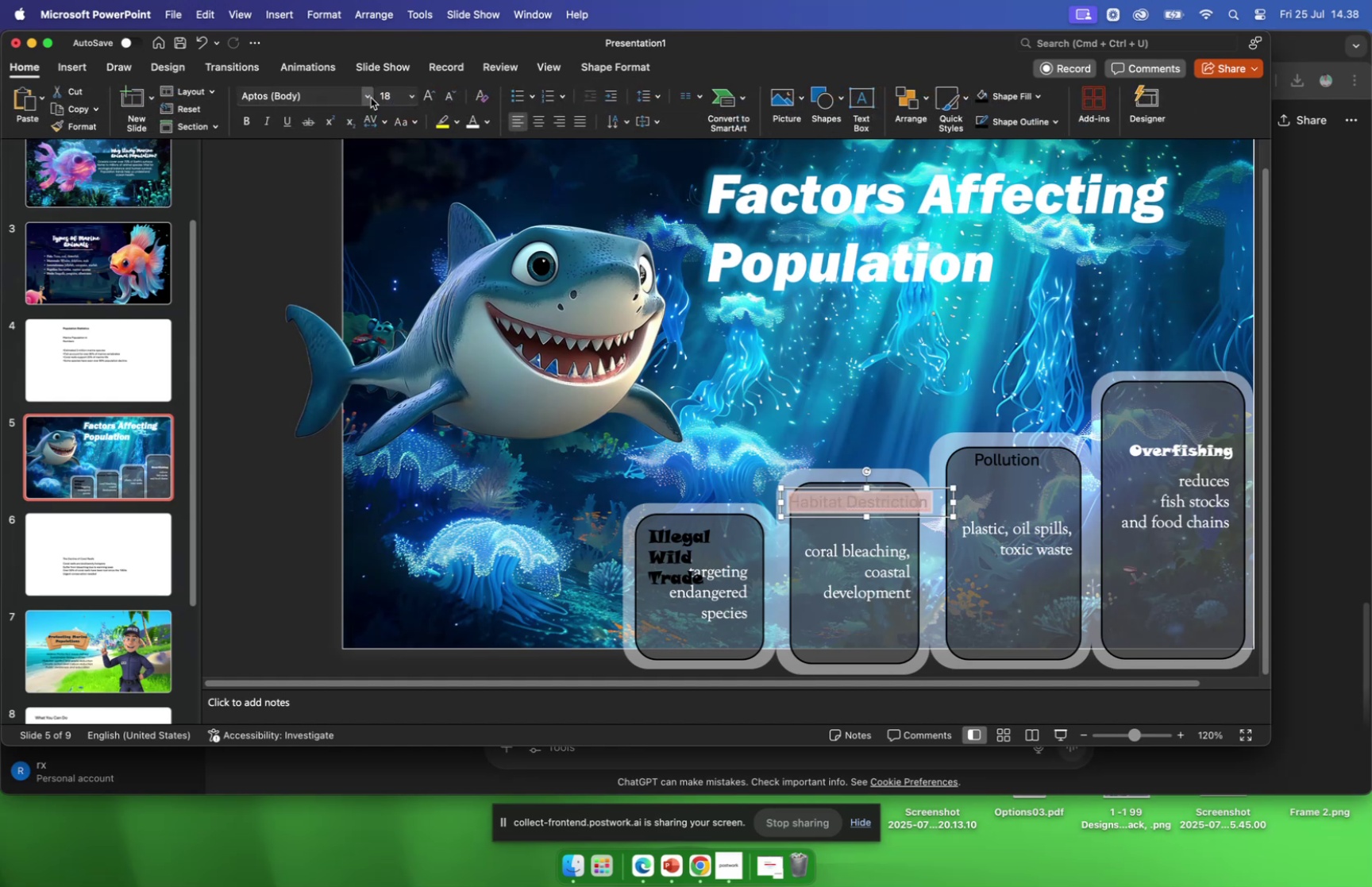 
wait(7.39)
 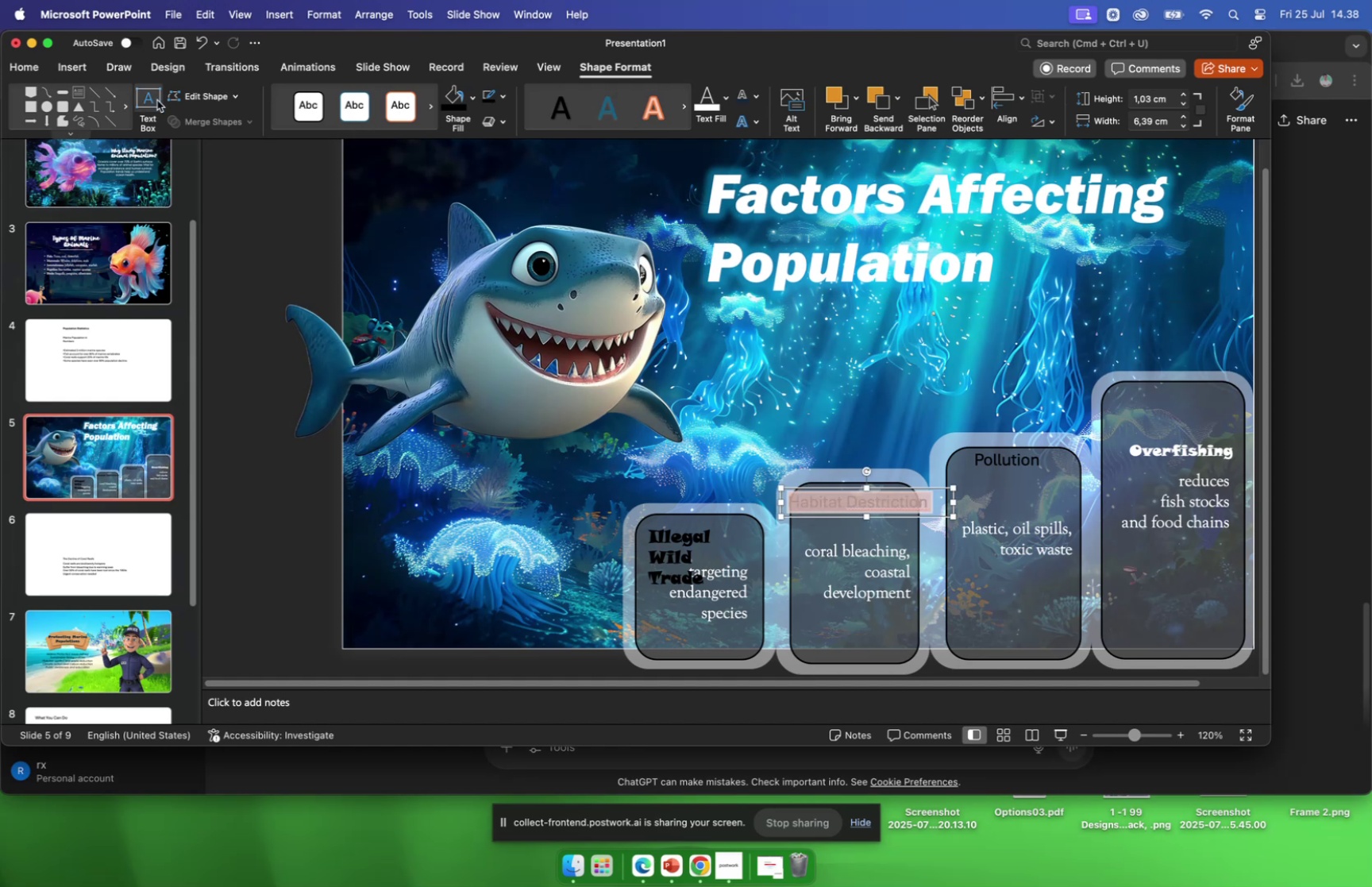 
left_click([337, 233])
 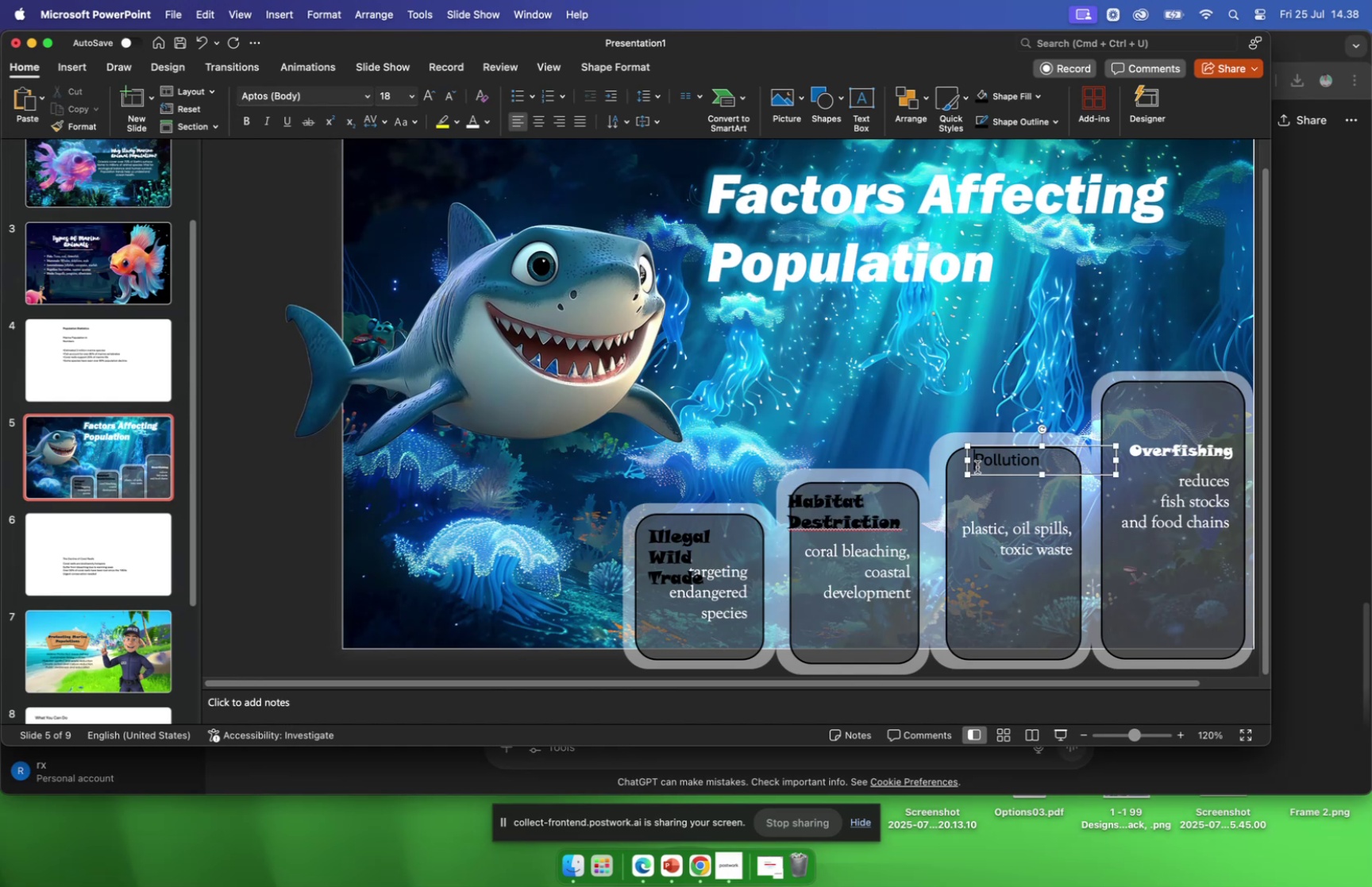 
left_click([982, 471])
 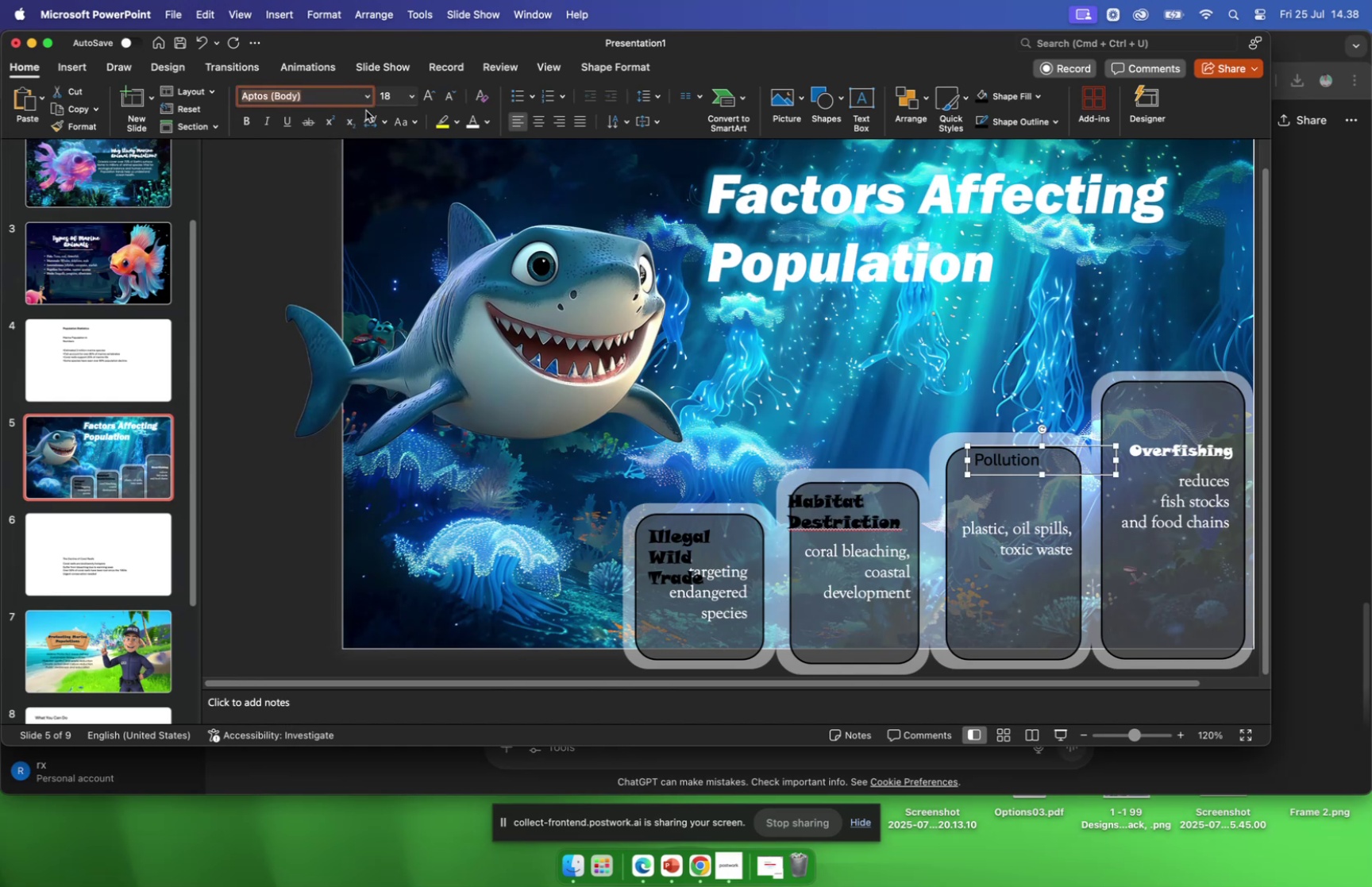 
left_click([364, 100])
 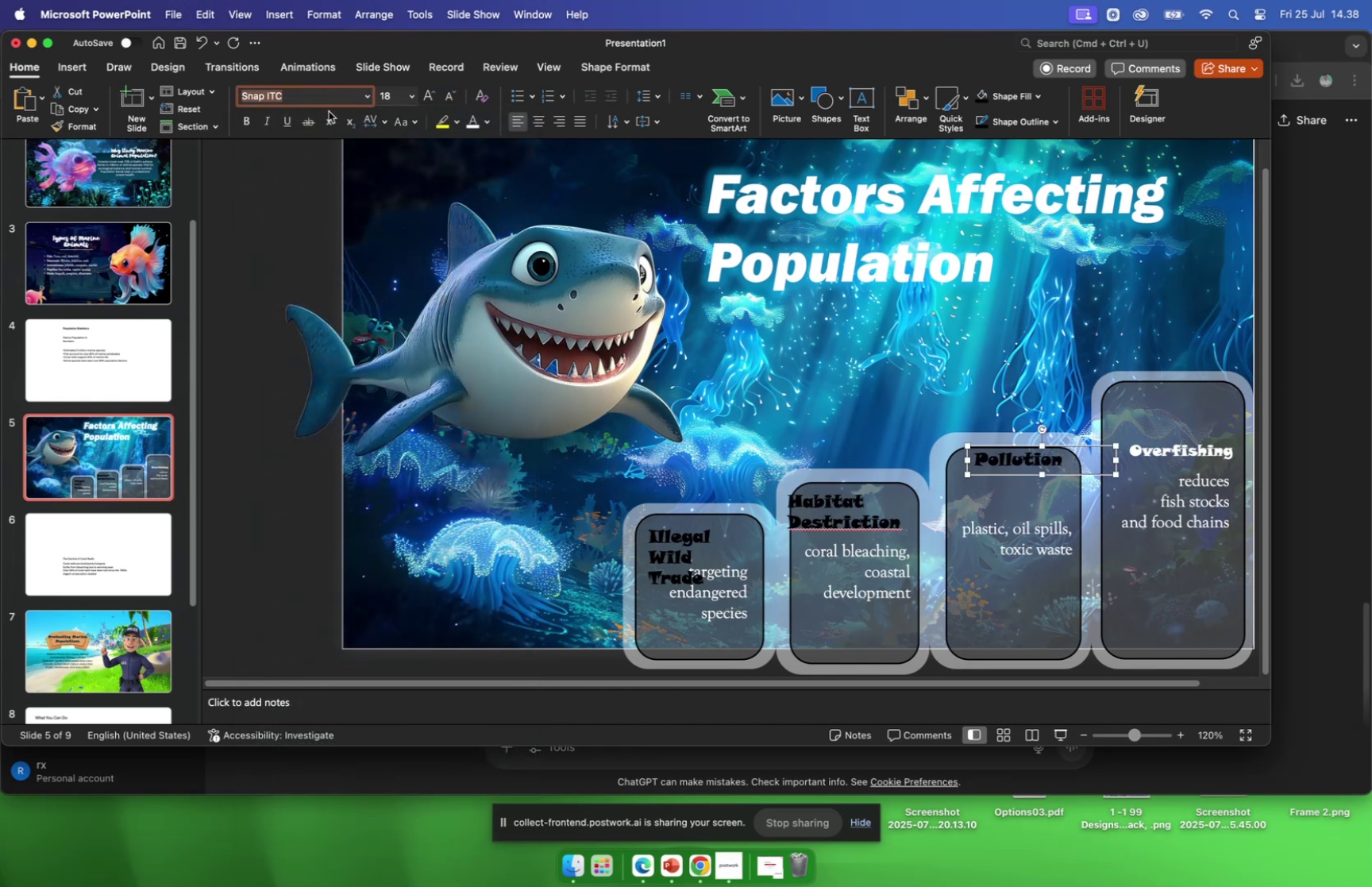 
left_click([473, 120])
 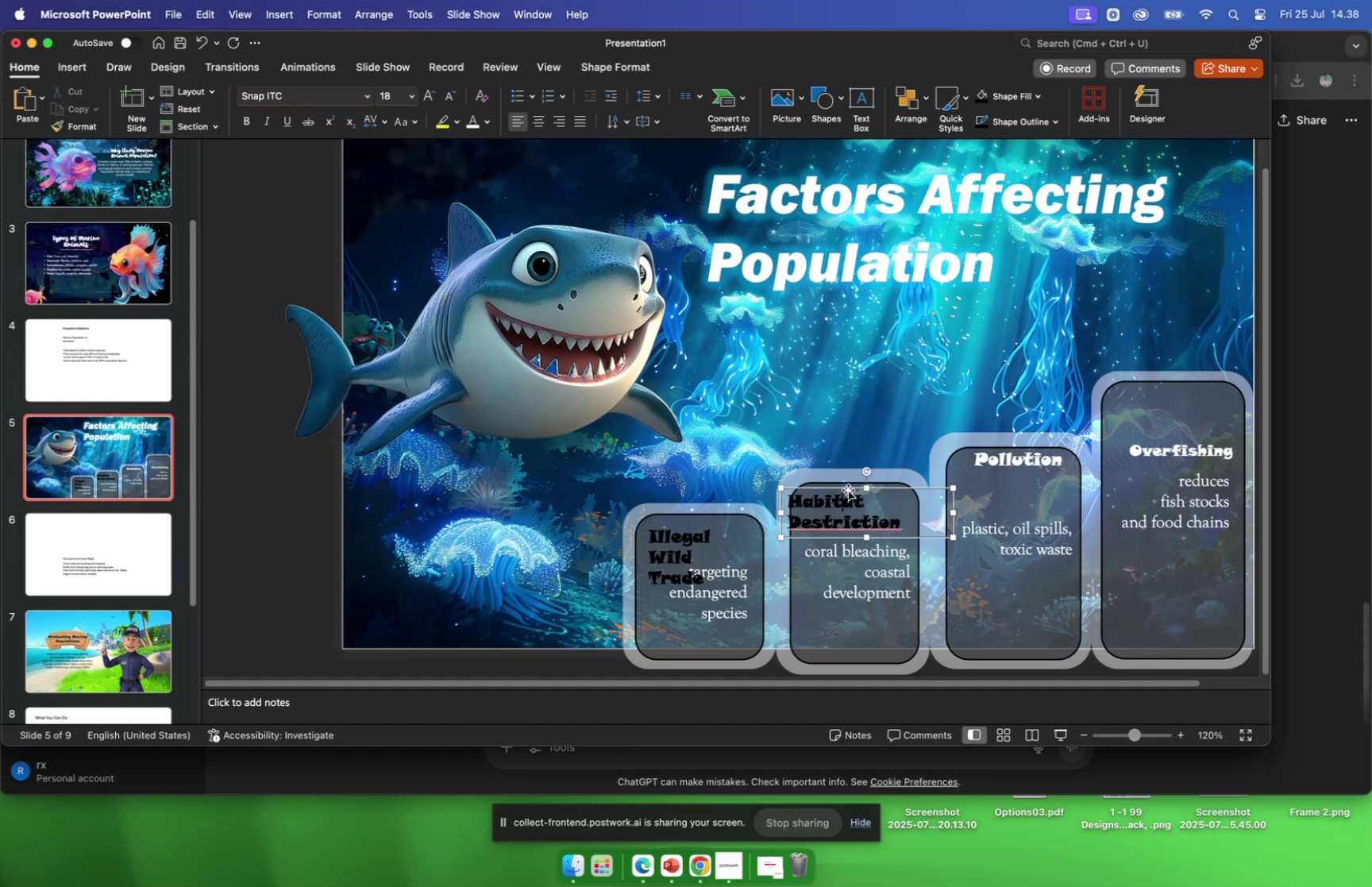 
left_click([847, 488])
 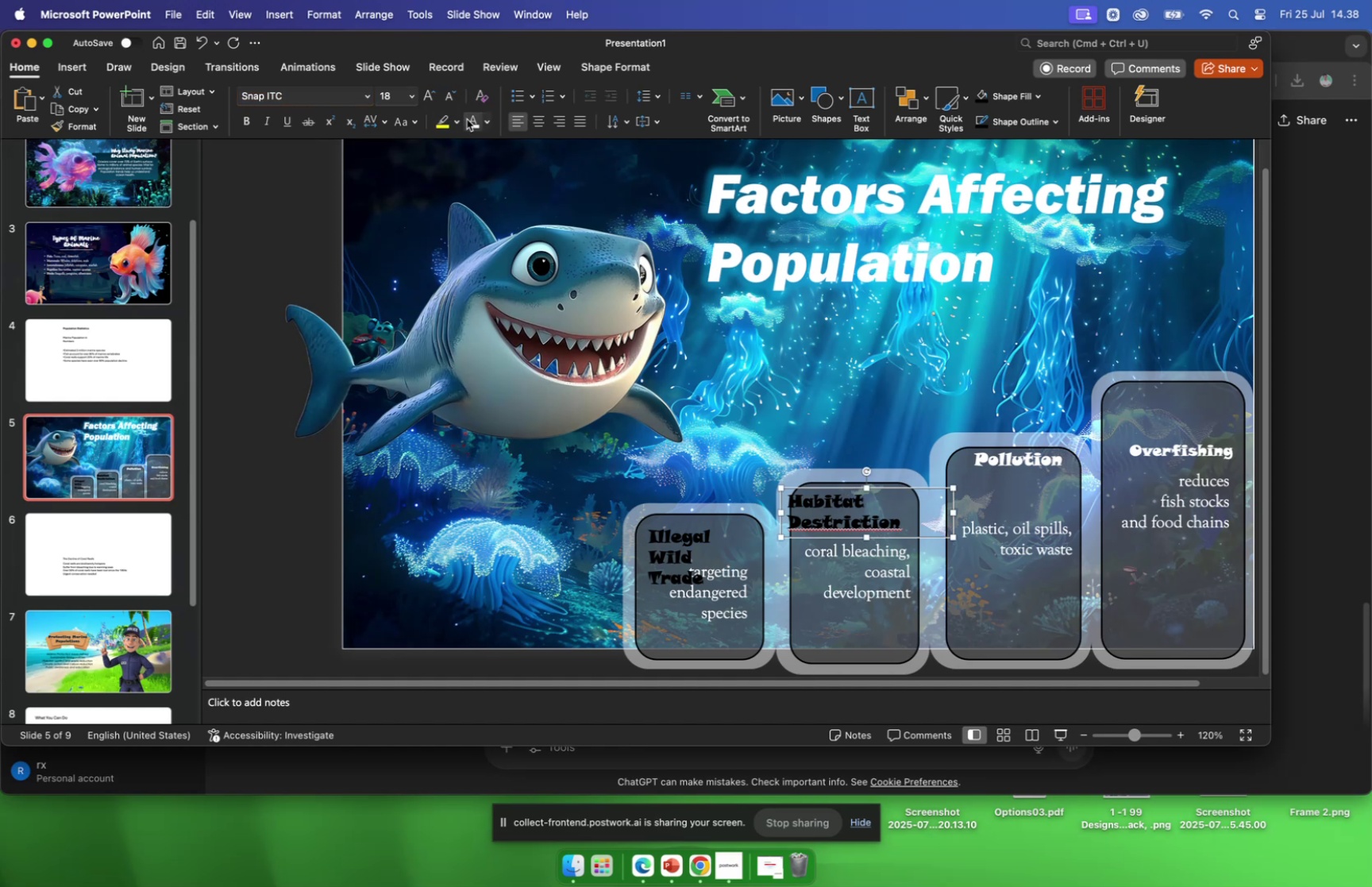 
left_click([467, 119])
 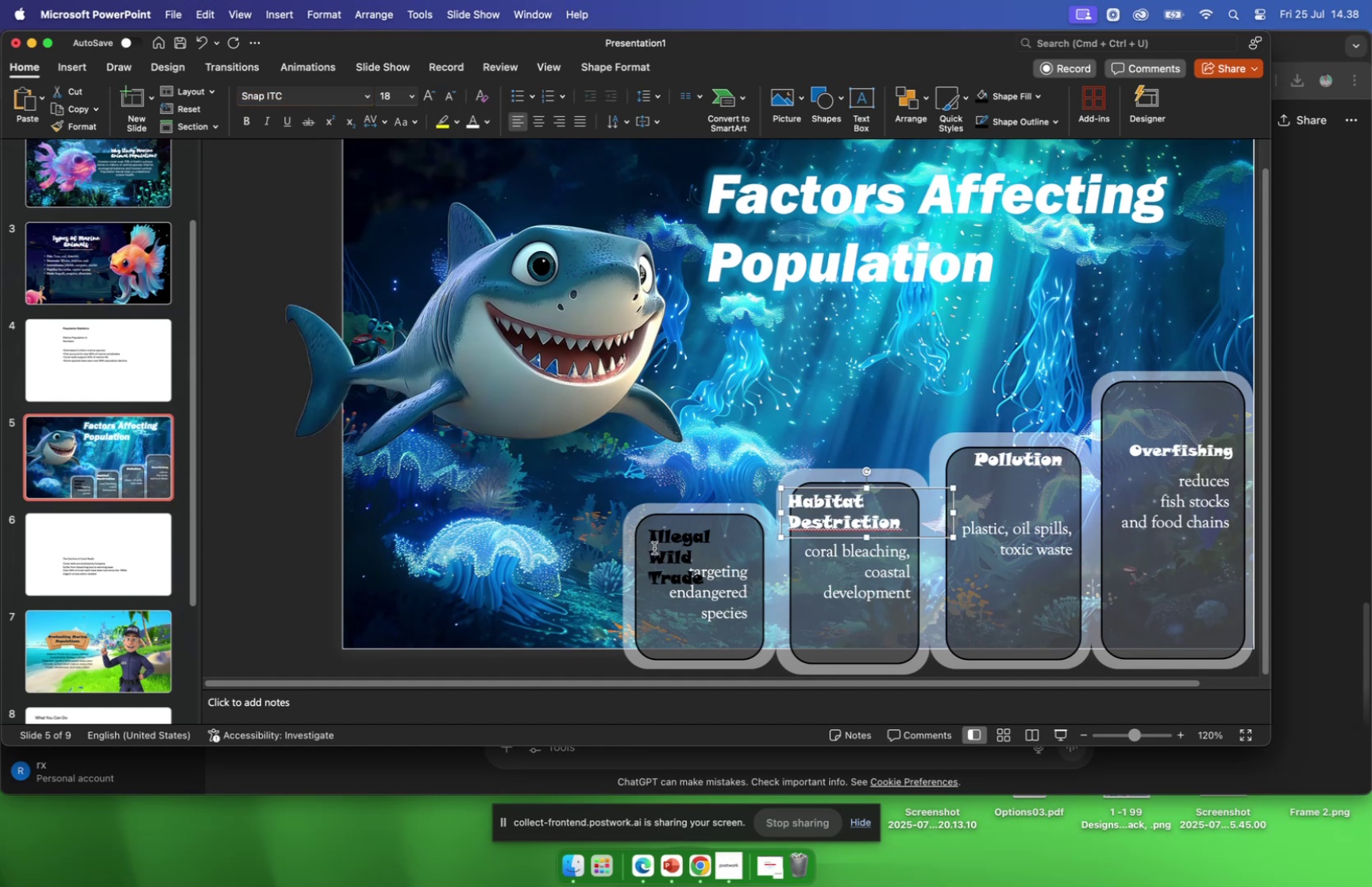 
left_click([654, 547])
 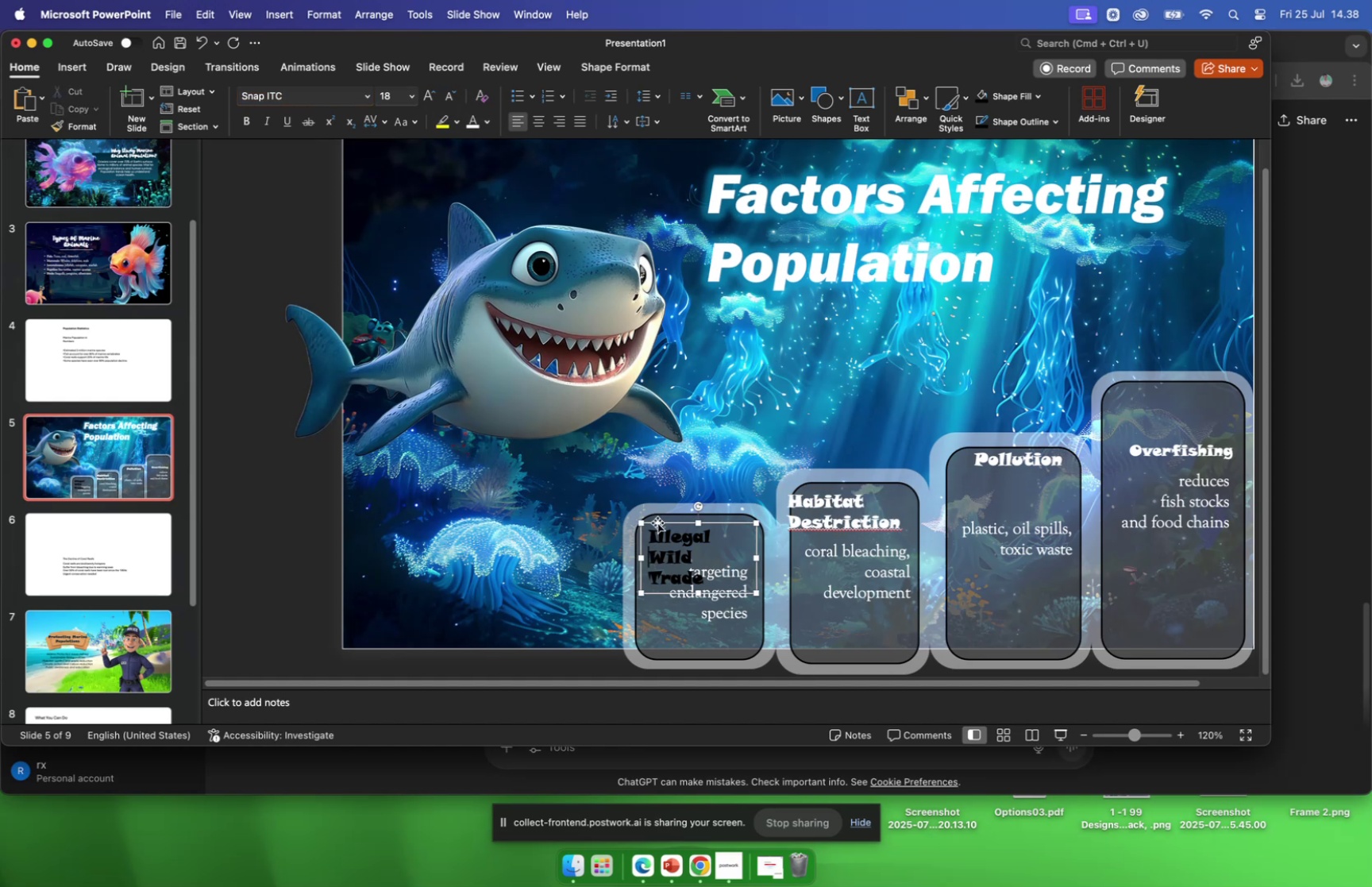 
left_click([657, 522])
 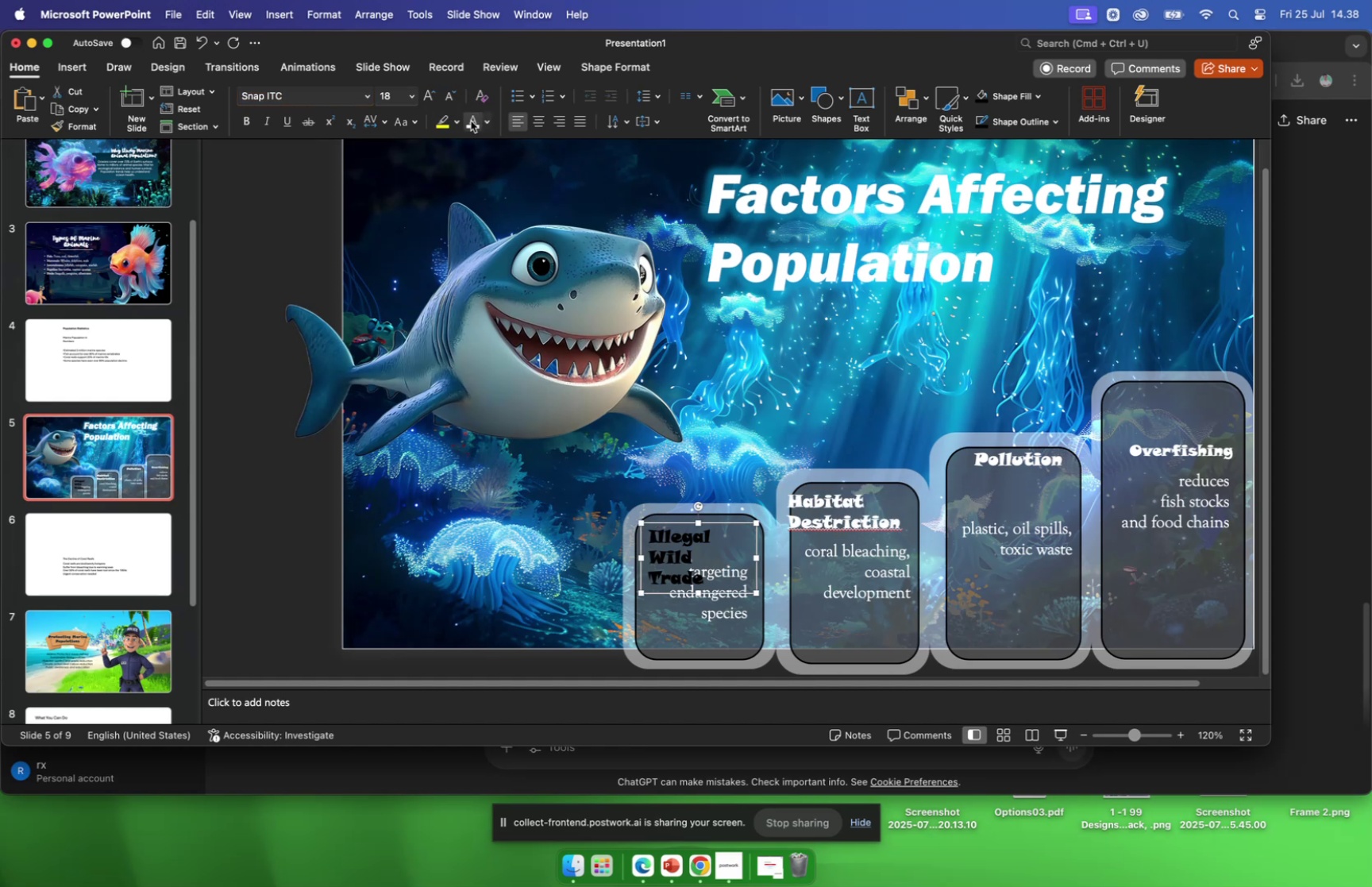 
left_click([471, 121])
 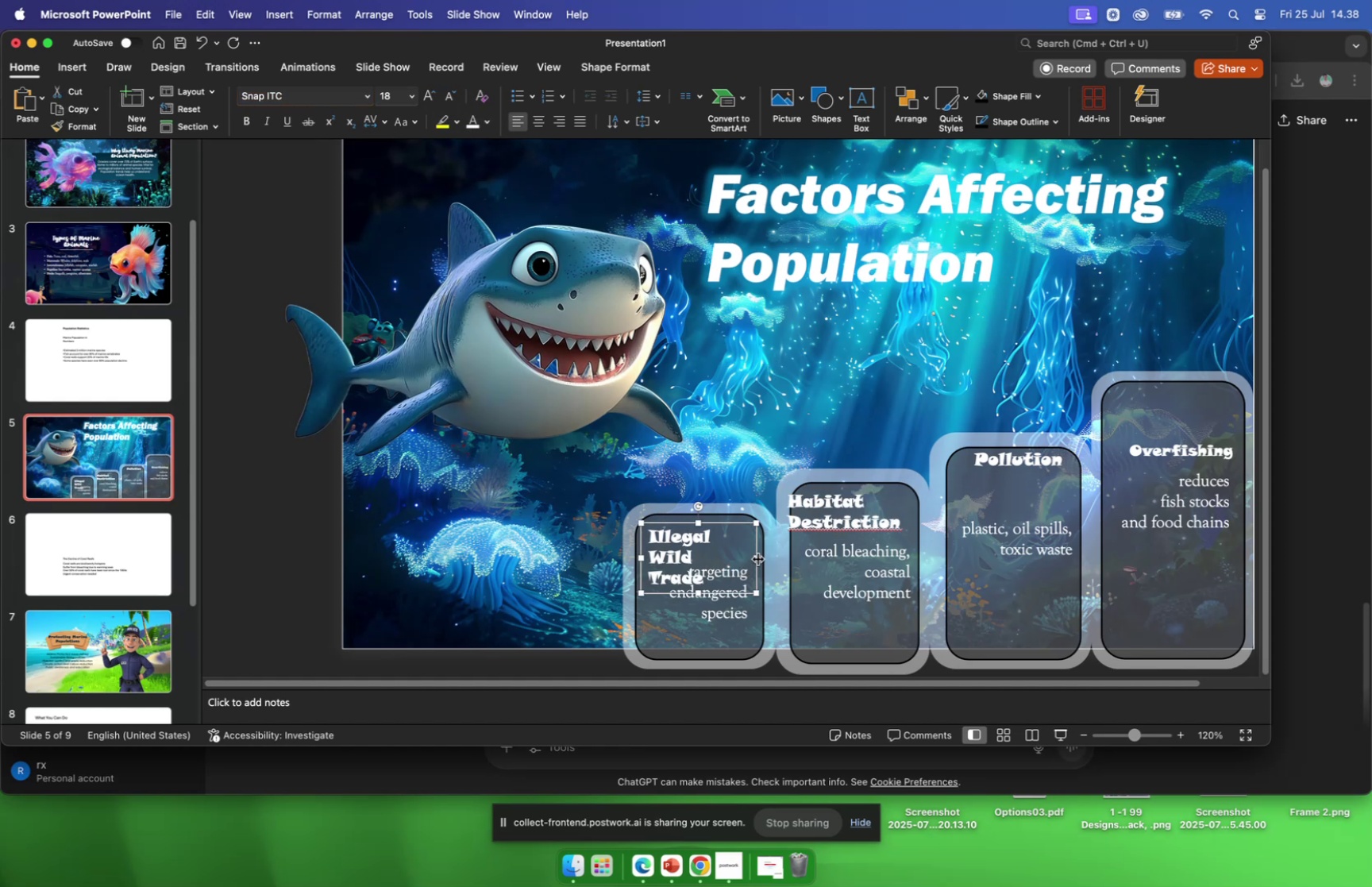 
left_click_drag(start_coordinate=[755, 559], to_coordinate=[784, 556])
 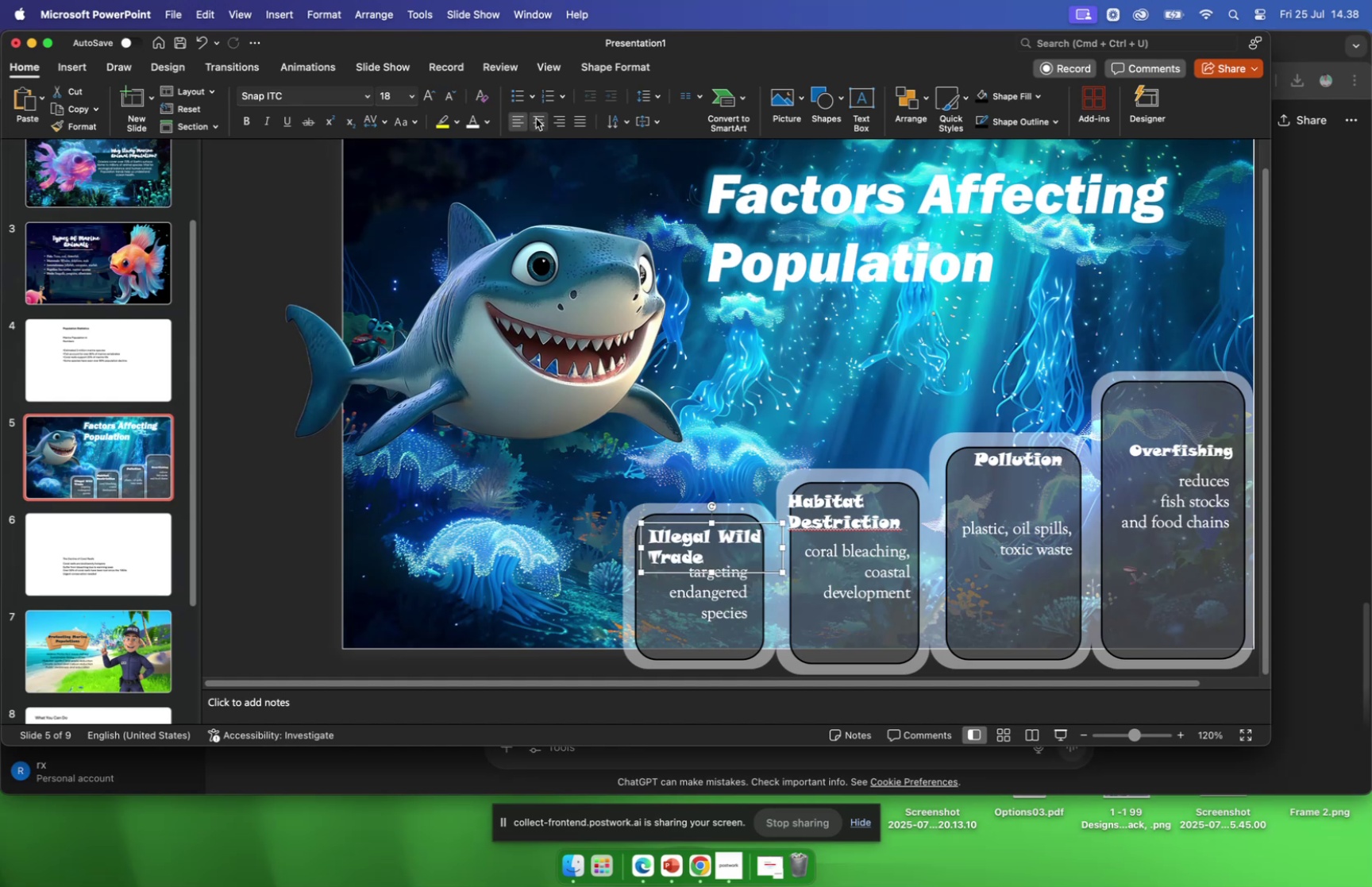 
left_click([536, 118])
 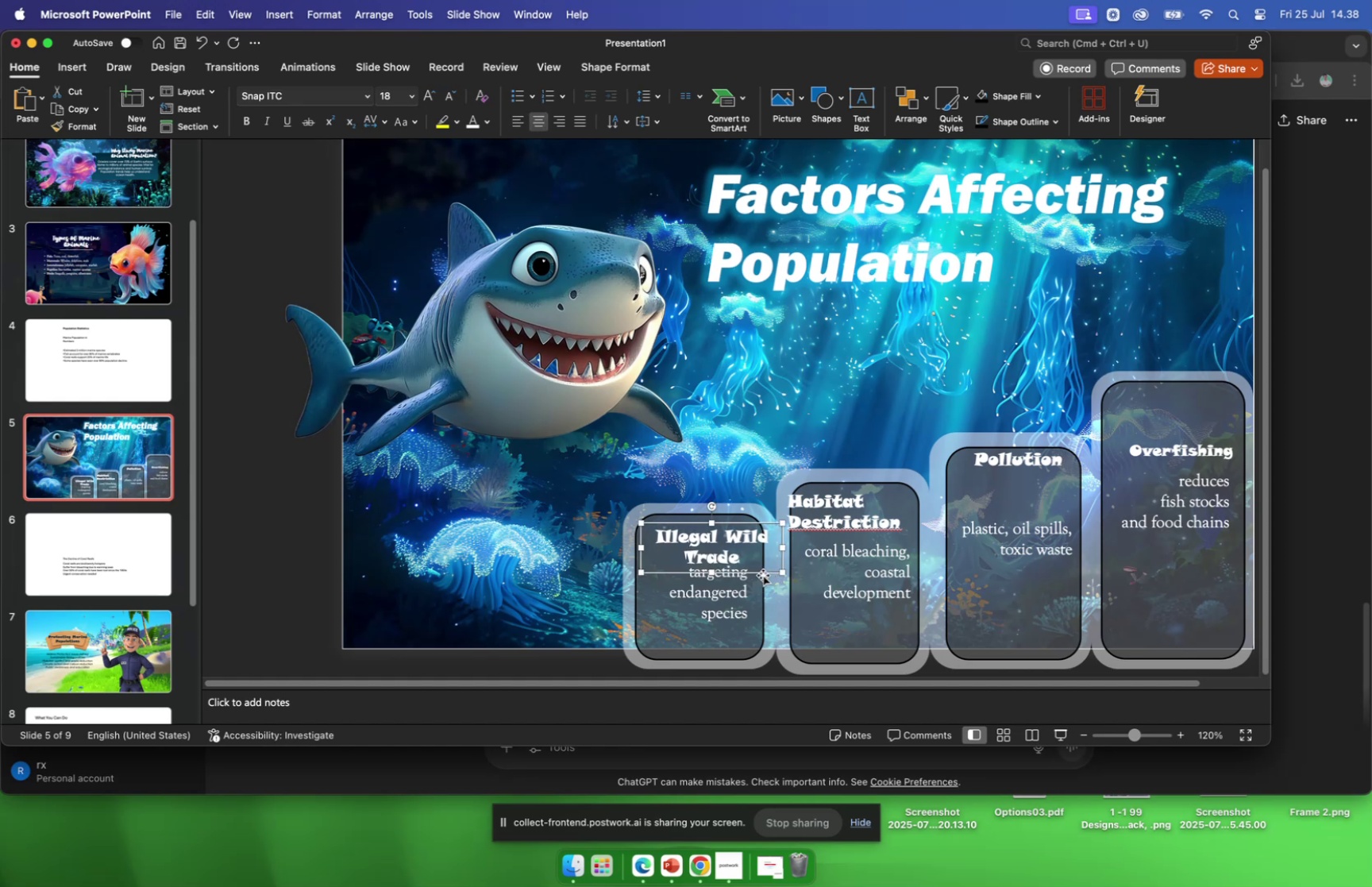 
left_click_drag(start_coordinate=[762, 574], to_coordinate=[754, 569])
 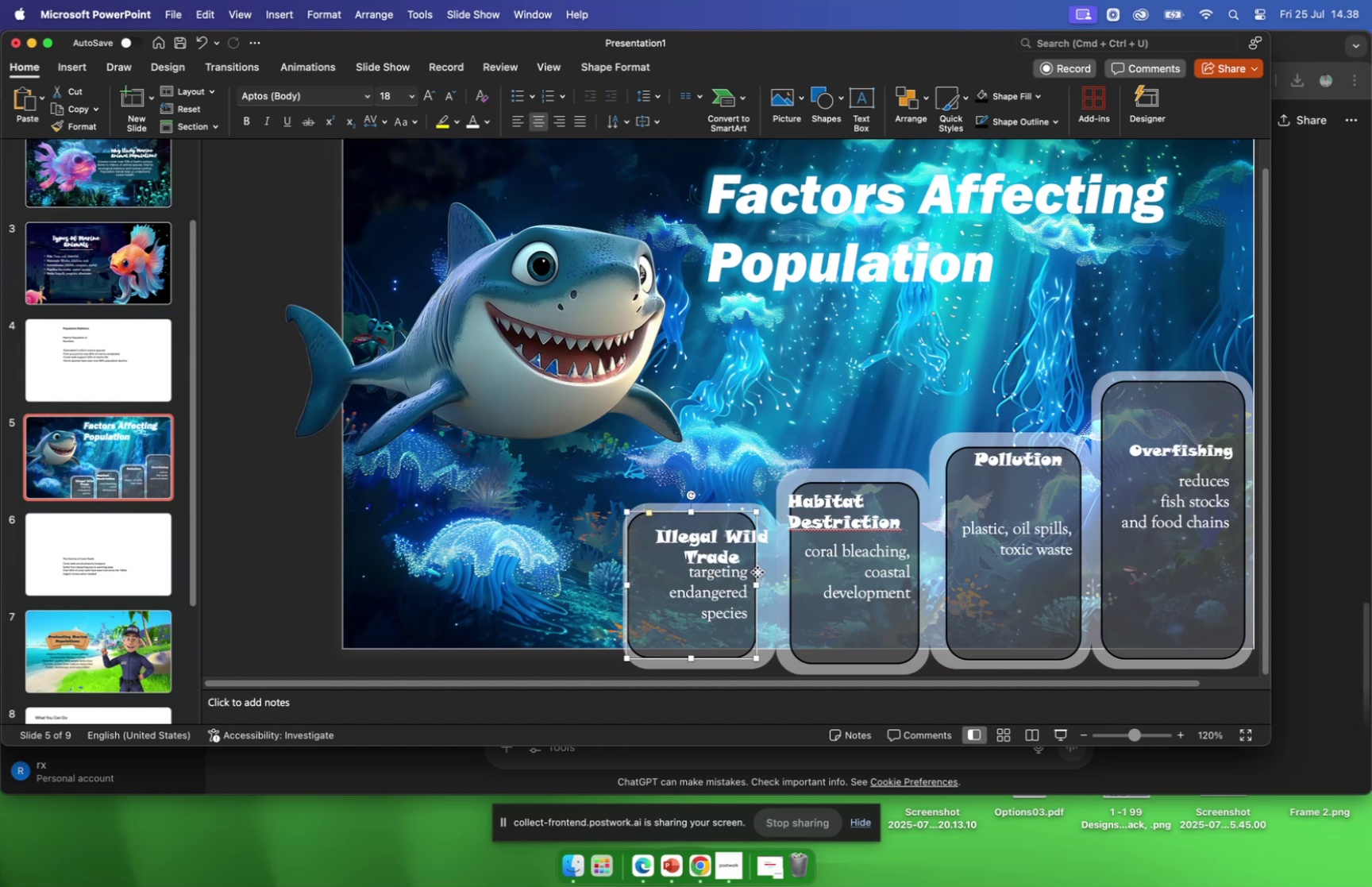 
left_click_drag(start_coordinate=[754, 569], to_coordinate=[758, 571])
 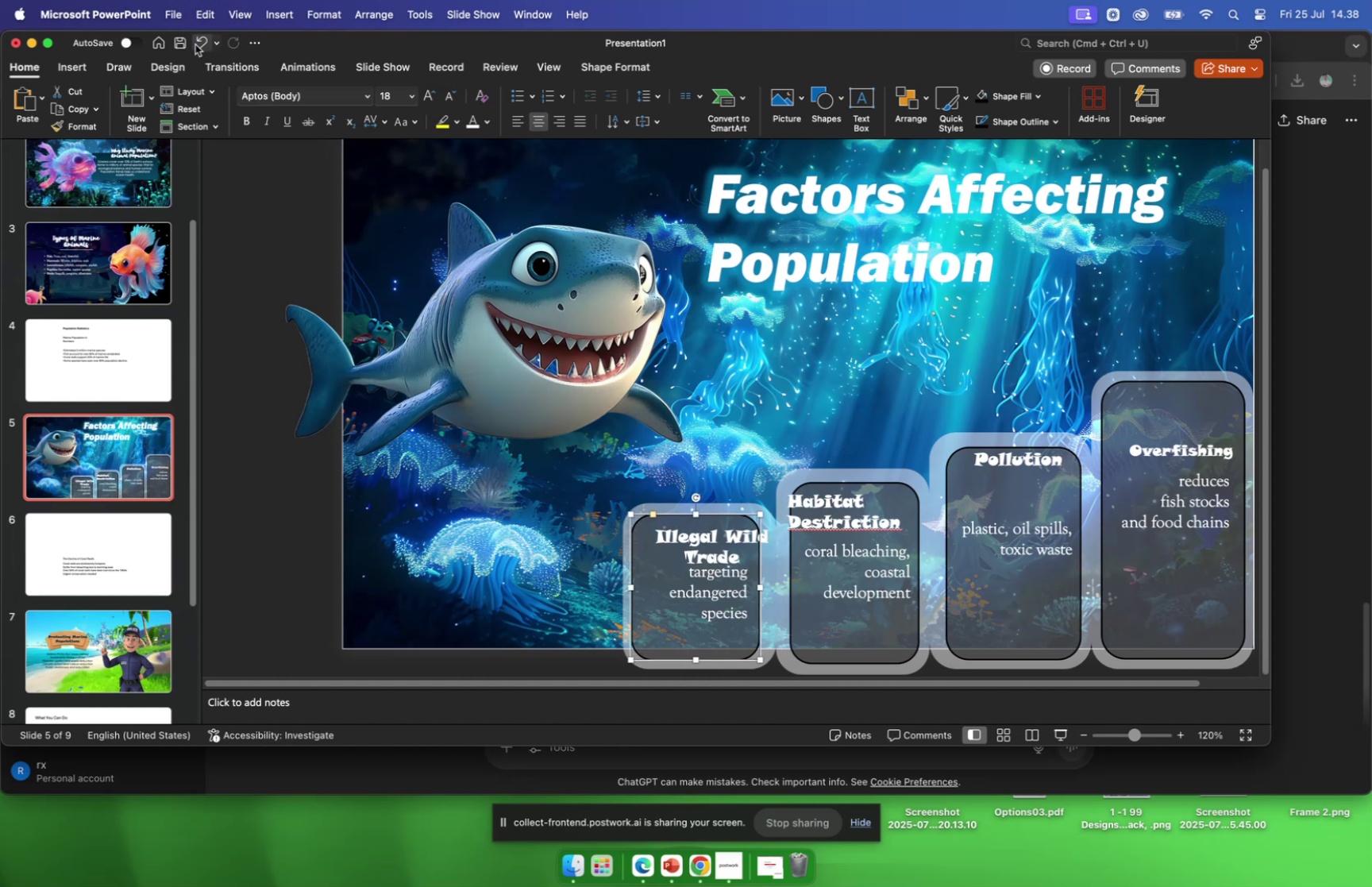 
left_click([195, 44])
 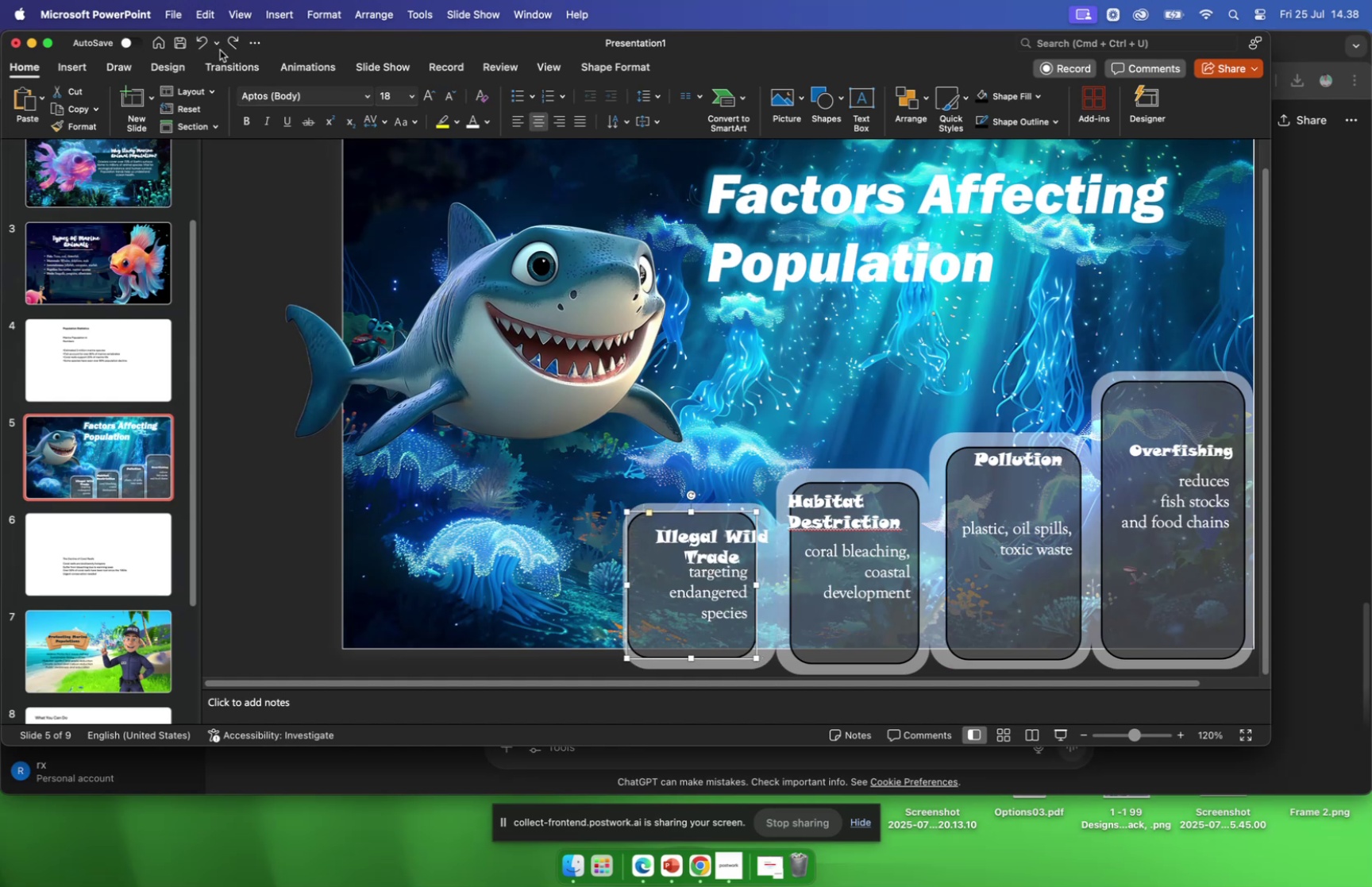 
left_click([201, 46])
 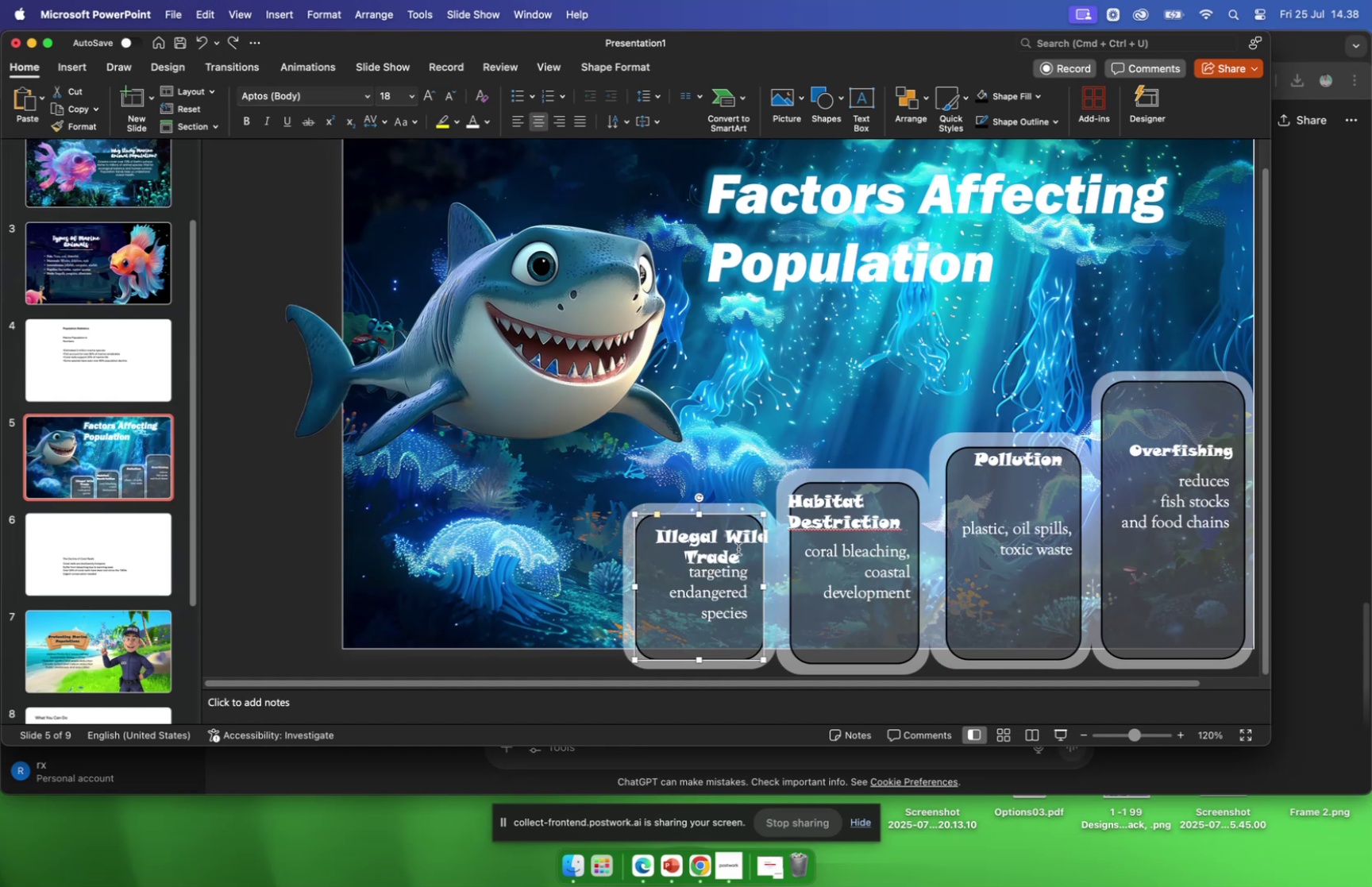 
left_click([737, 547])
 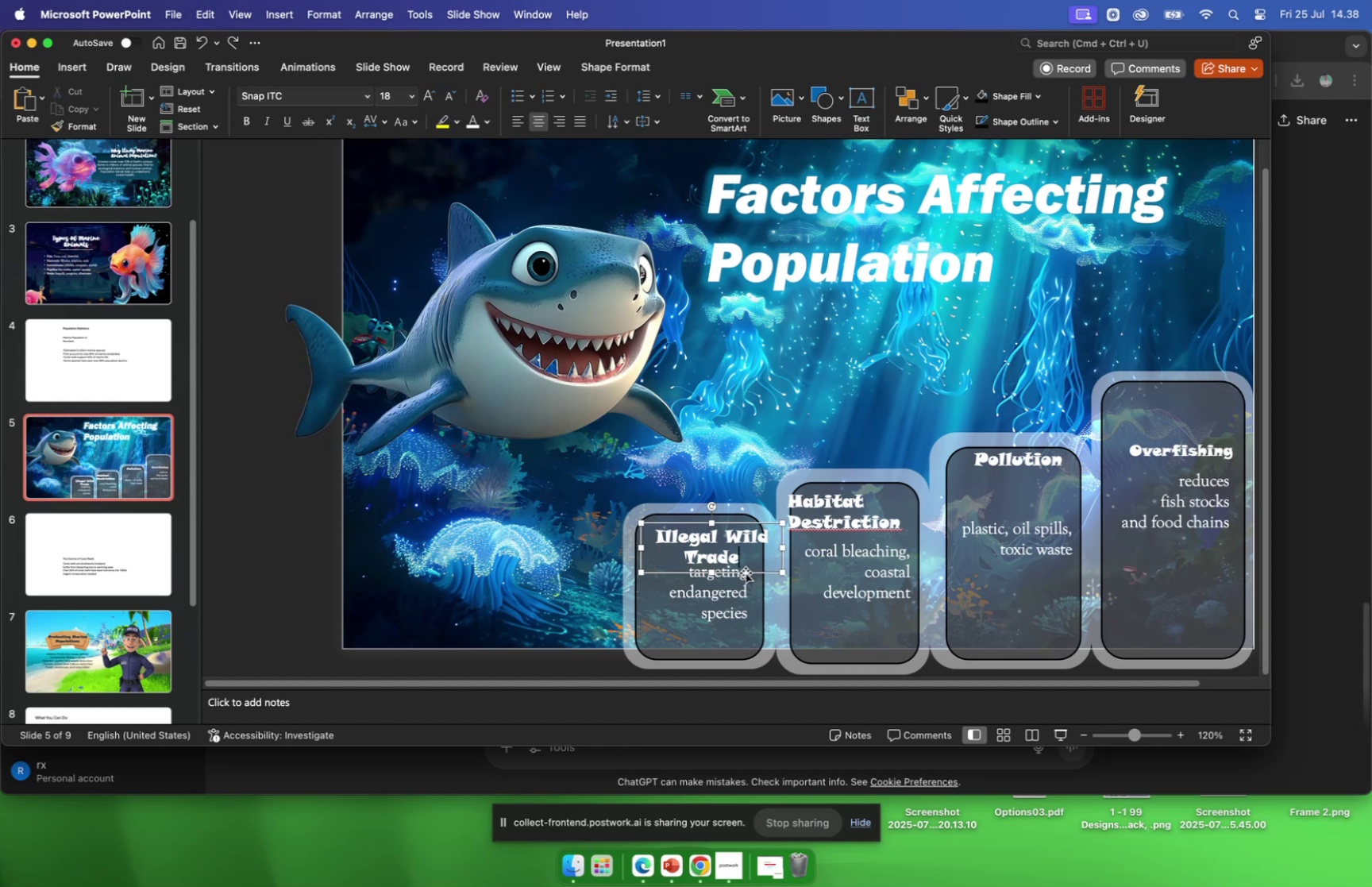 
left_click_drag(start_coordinate=[746, 572], to_coordinate=[734, 577])
 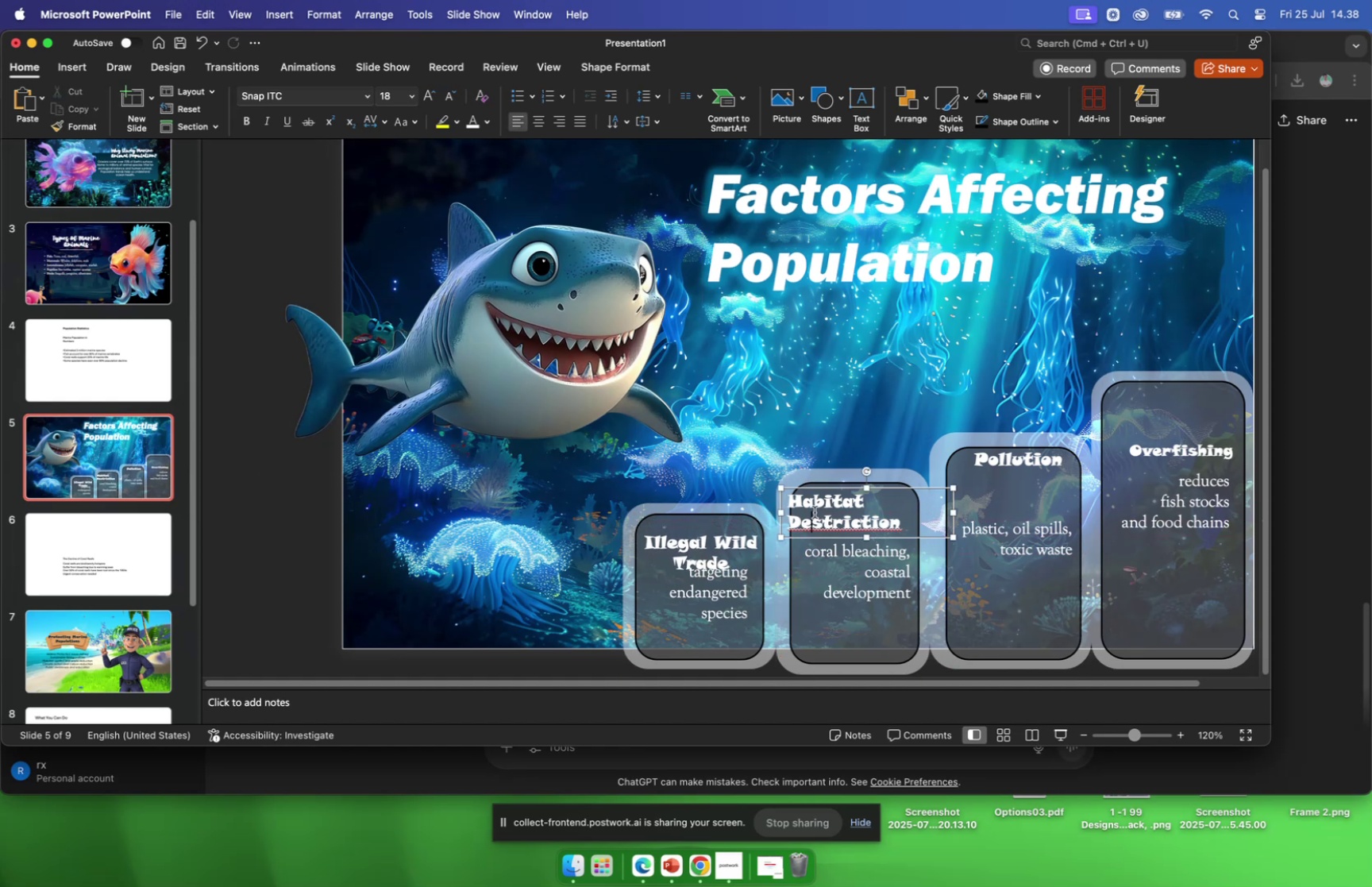 
left_click([815, 511])
 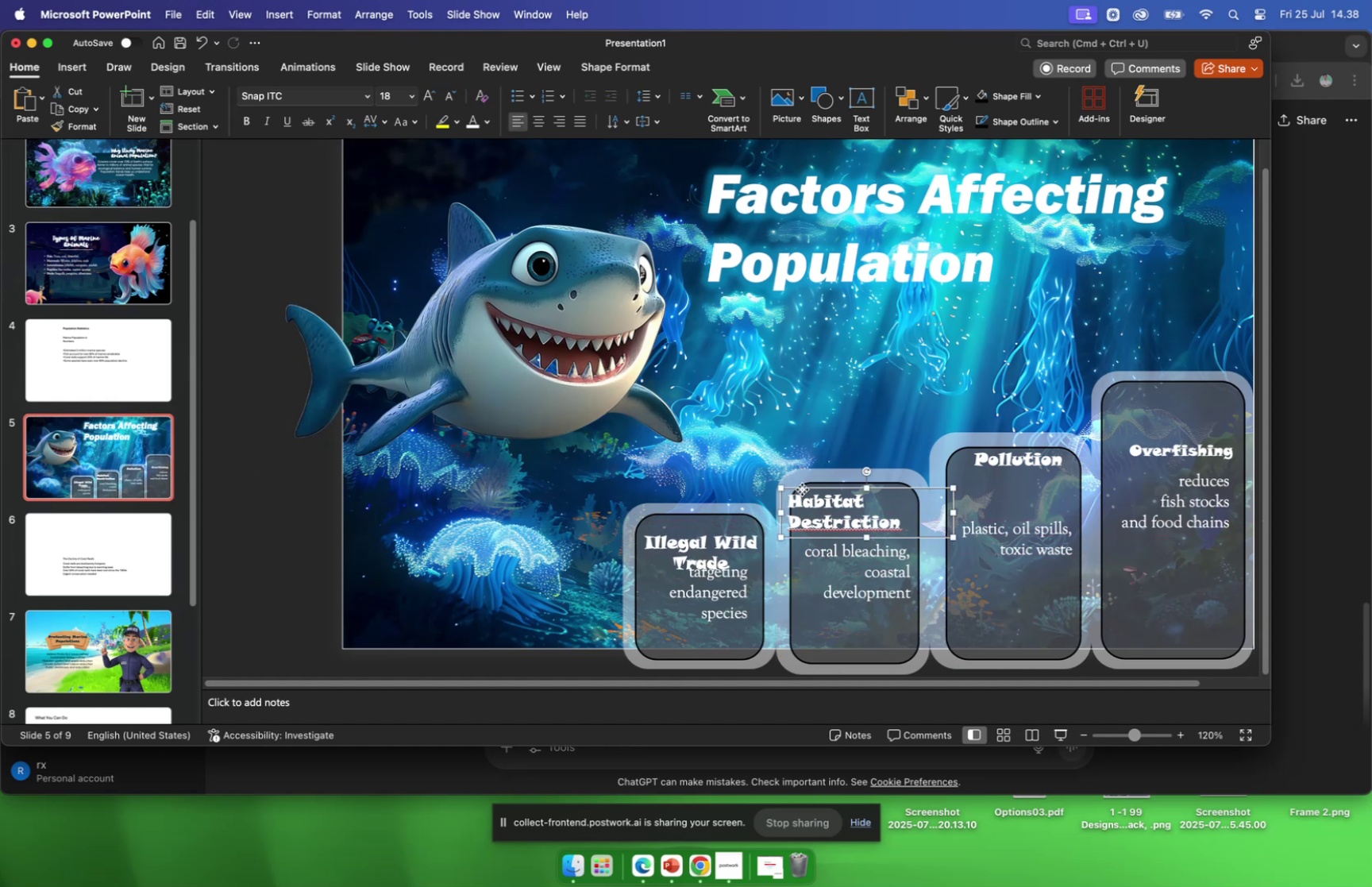 
left_click([802, 488])
 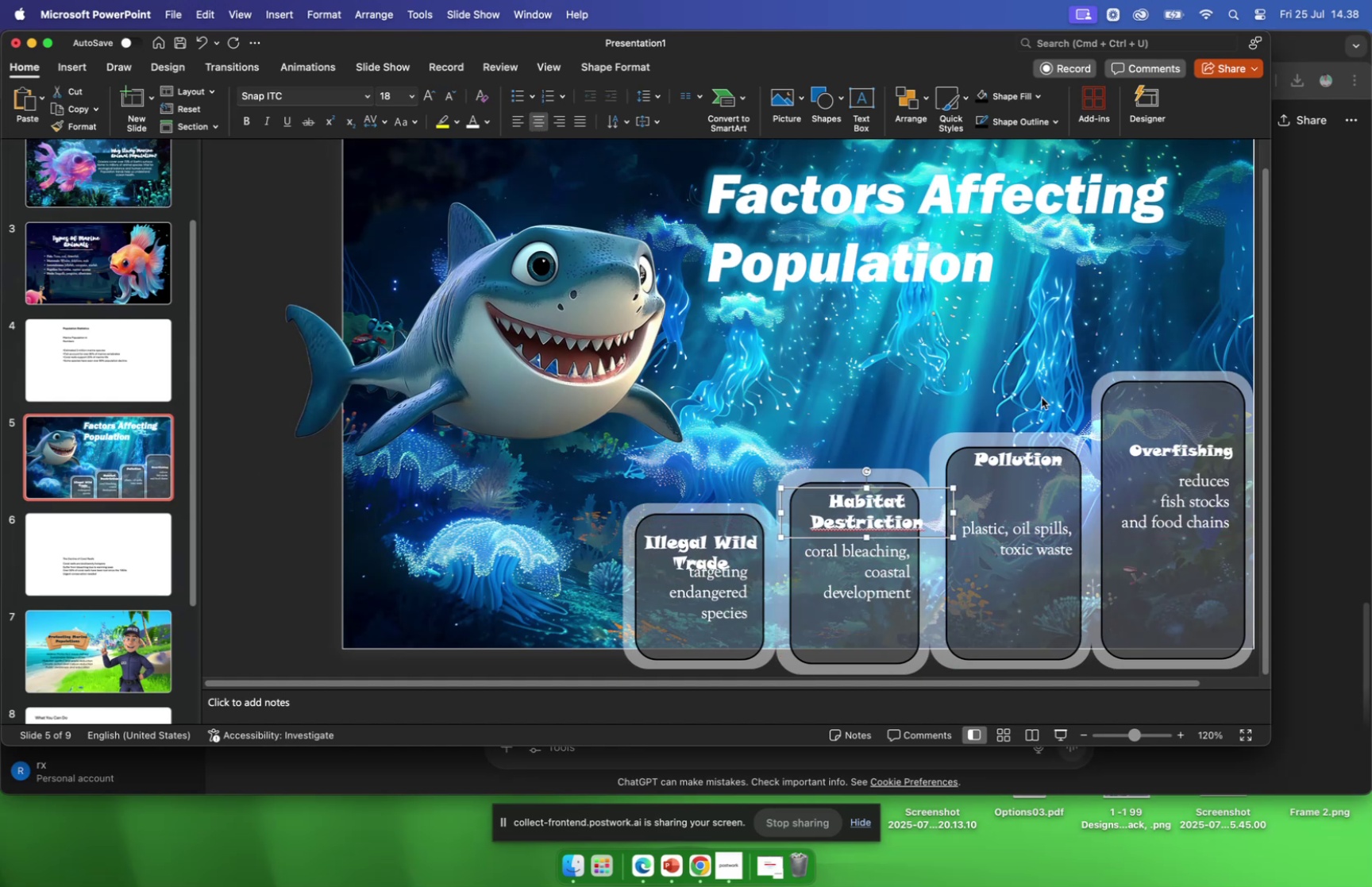 
left_click([1025, 461])
 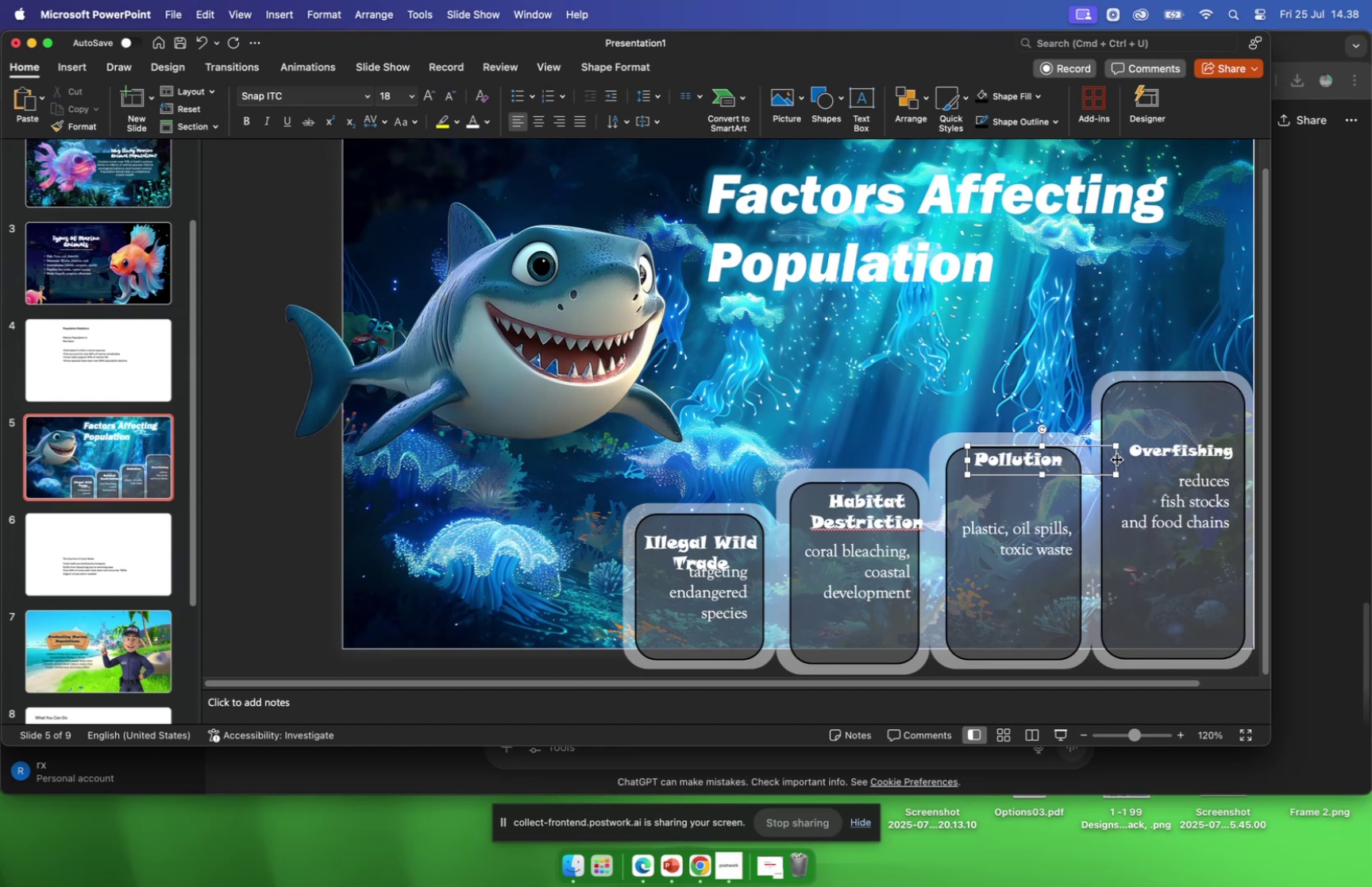 
left_click_drag(start_coordinate=[1116, 459], to_coordinate=[1071, 466])
 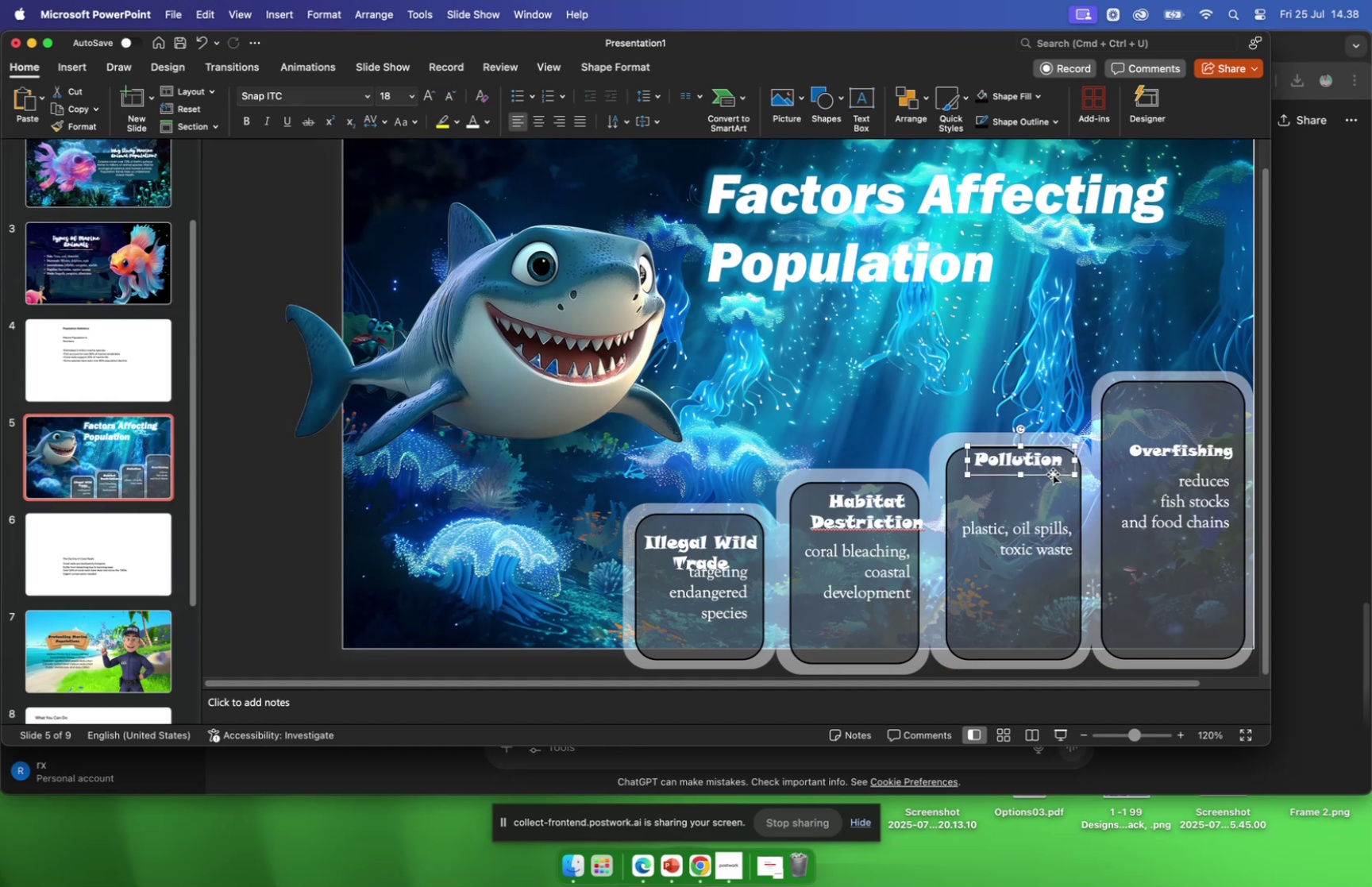 
left_click_drag(start_coordinate=[1053, 473], to_coordinate=[1052, 512])
 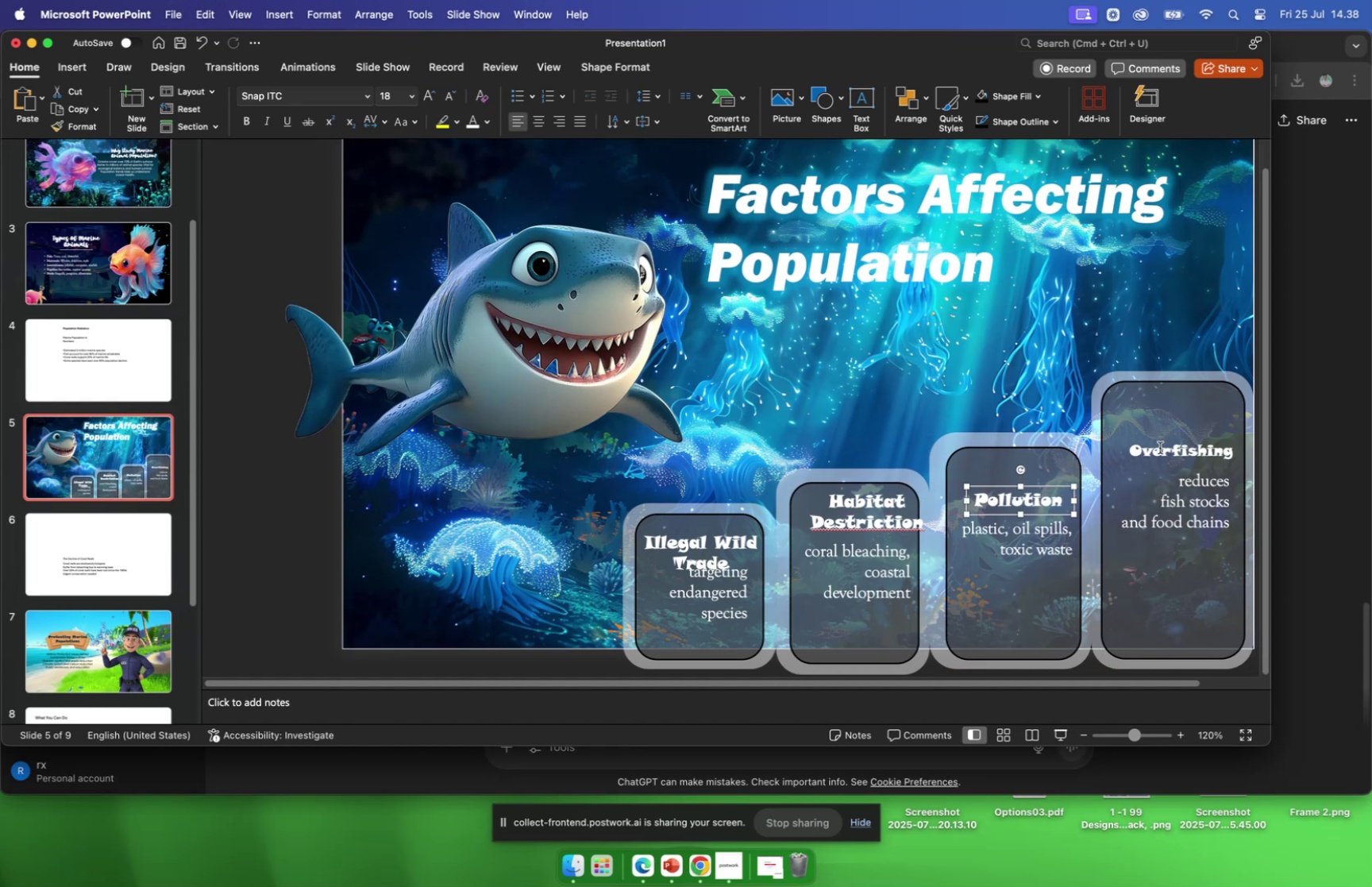 
left_click([1160, 447])
 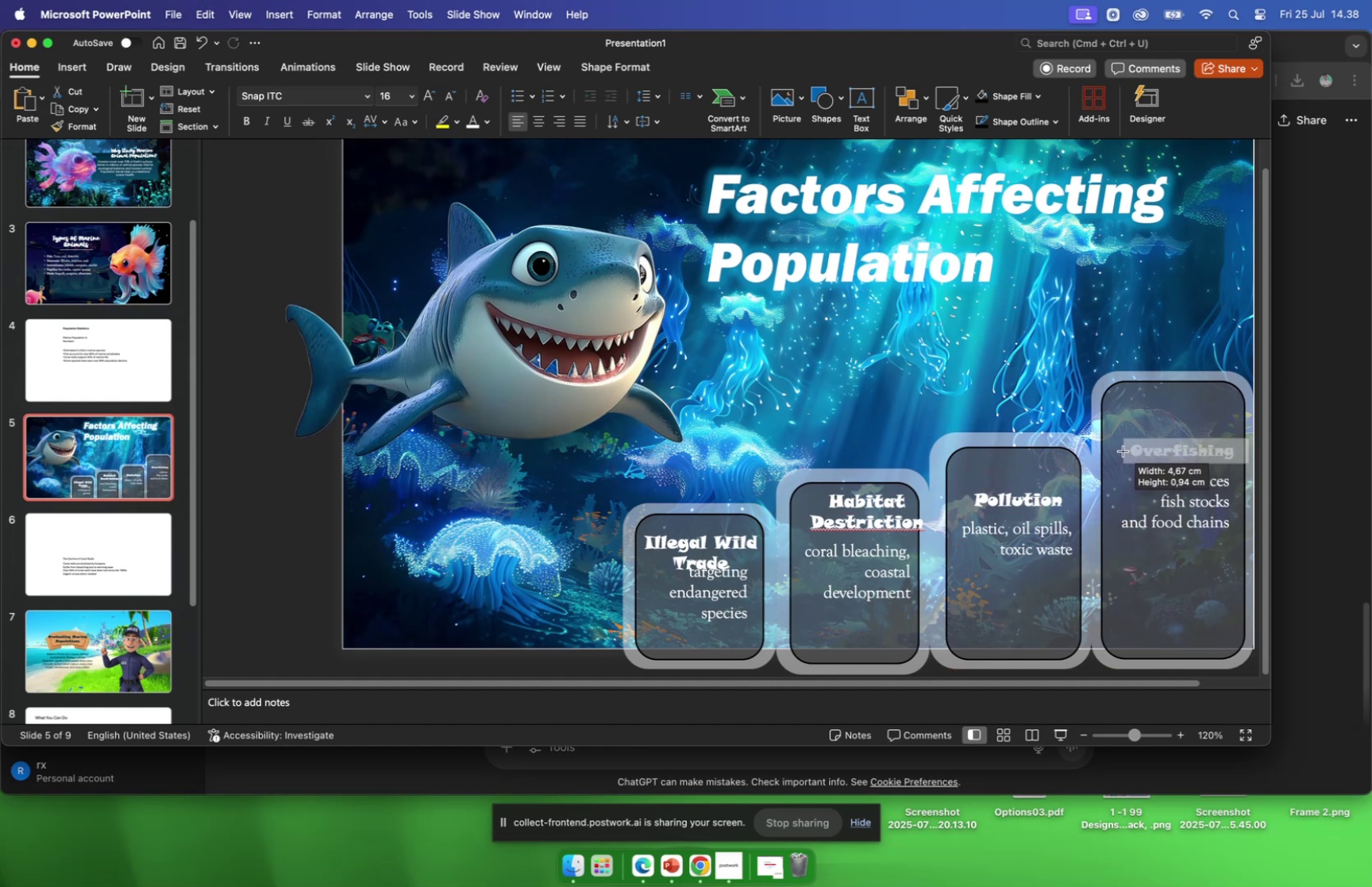 
wait(5.24)
 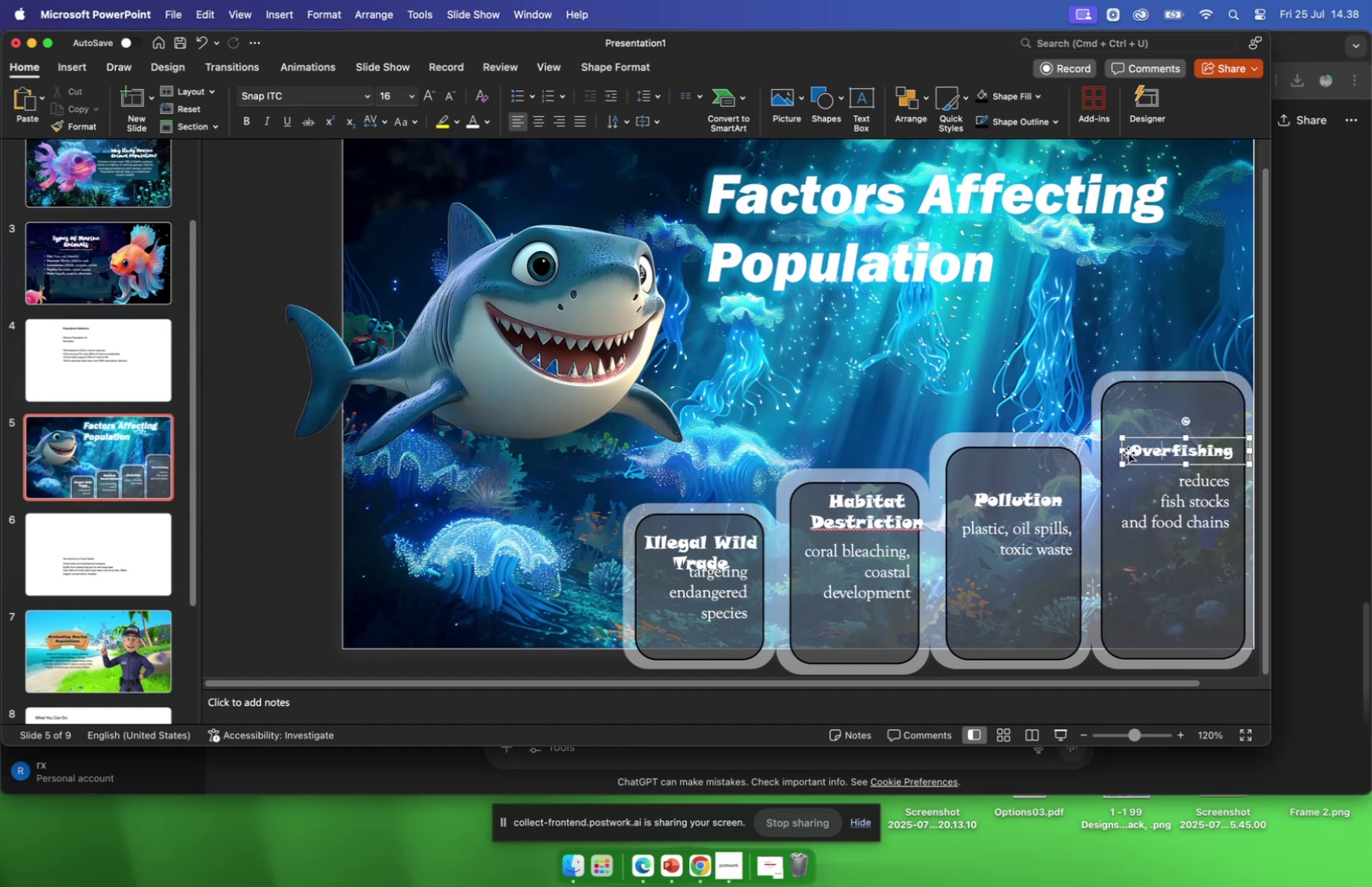 
left_click_drag(start_coordinate=[1209, 461], to_coordinate=[1183, 473])
 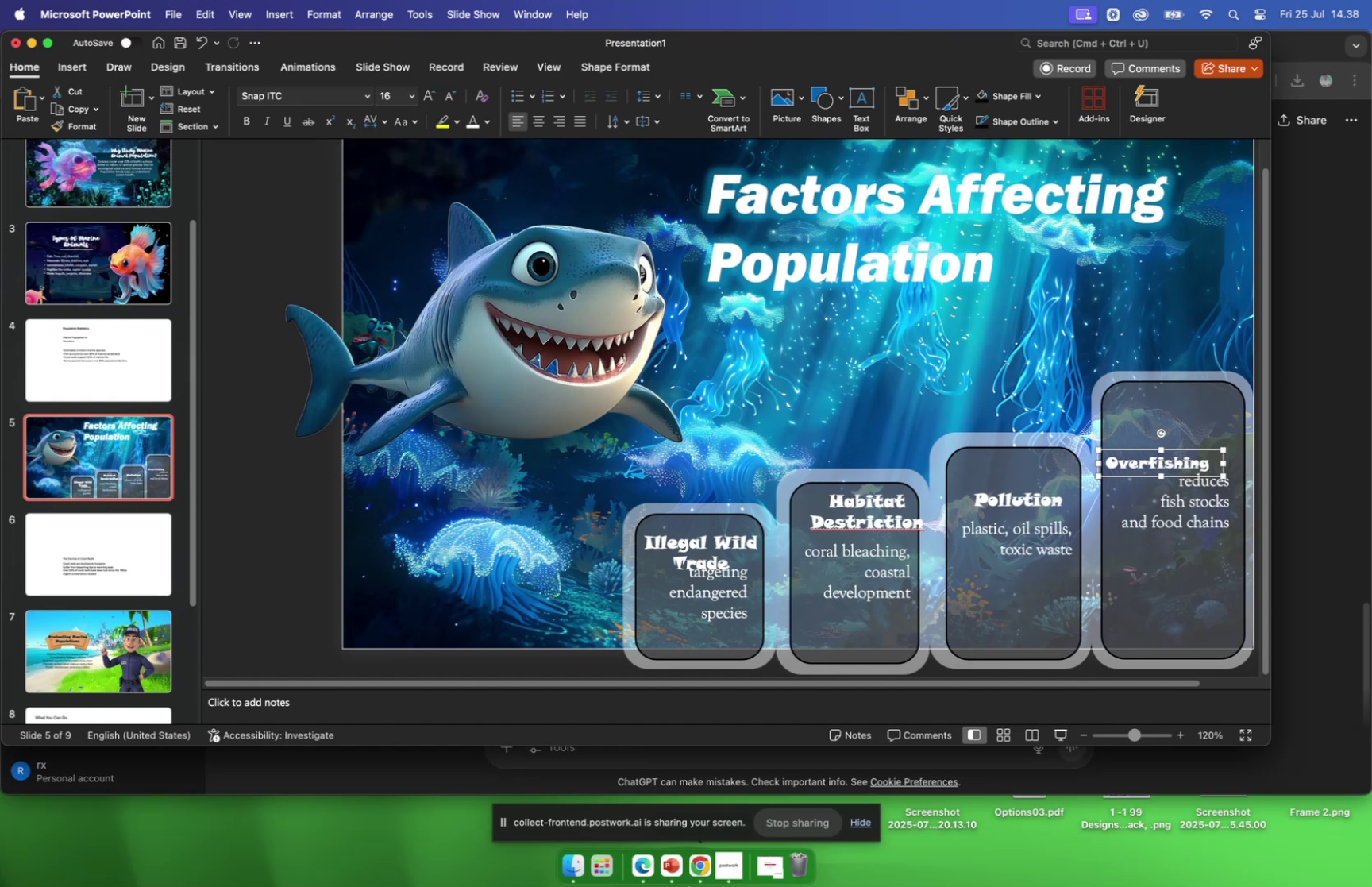 
left_click([699, 870])
 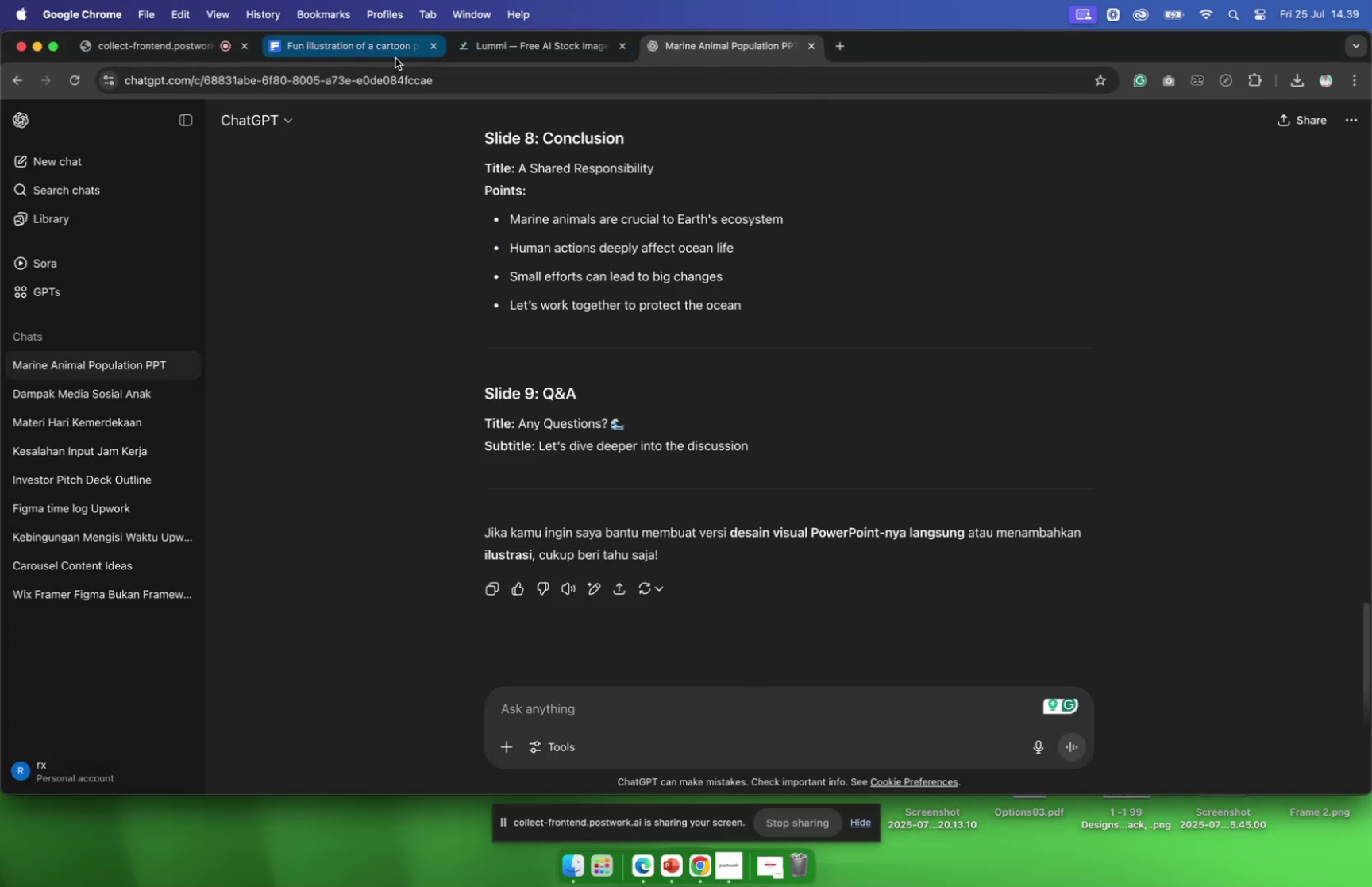 
left_click([393, 50])
 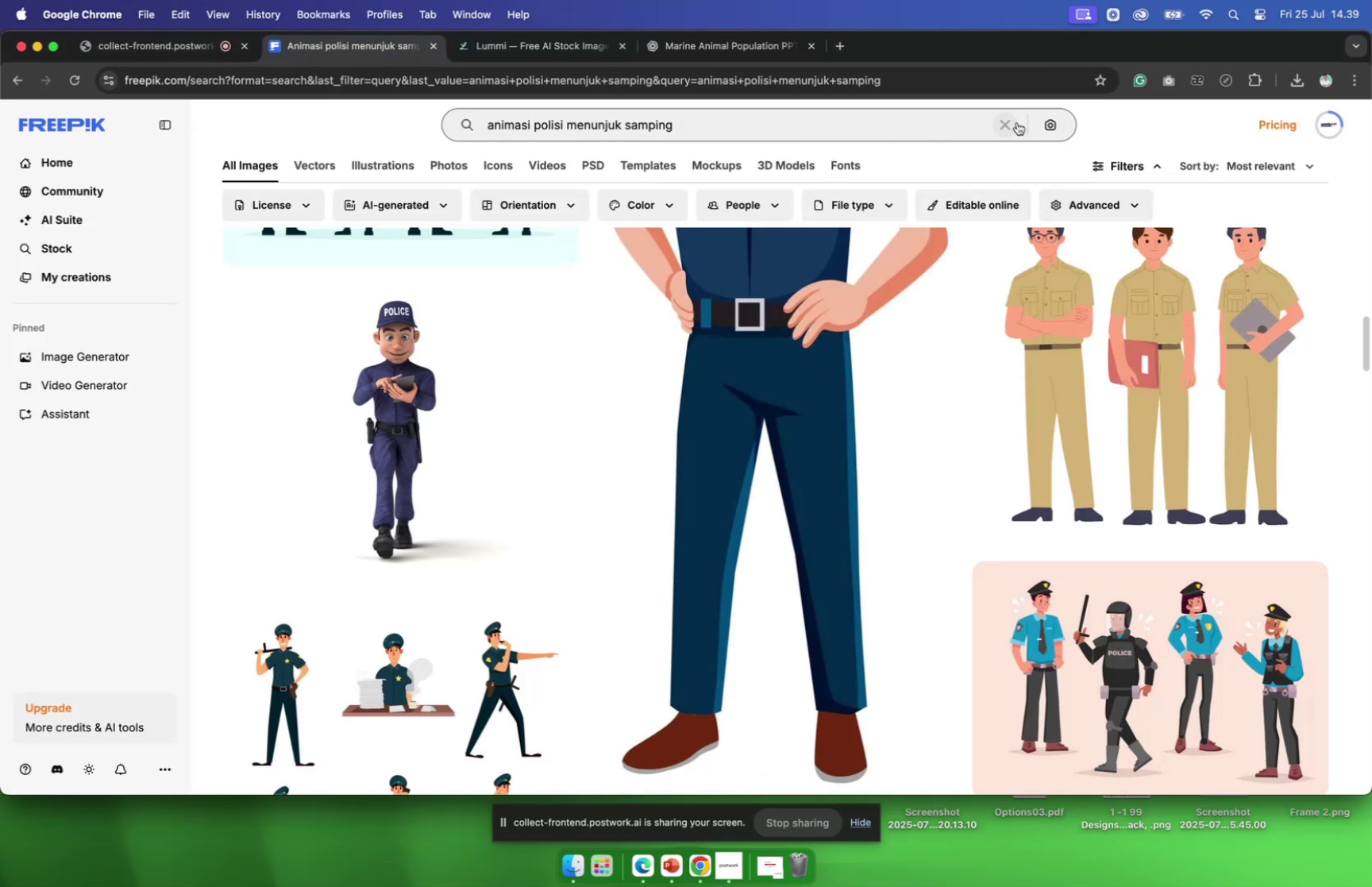 
double_click([916, 127])
 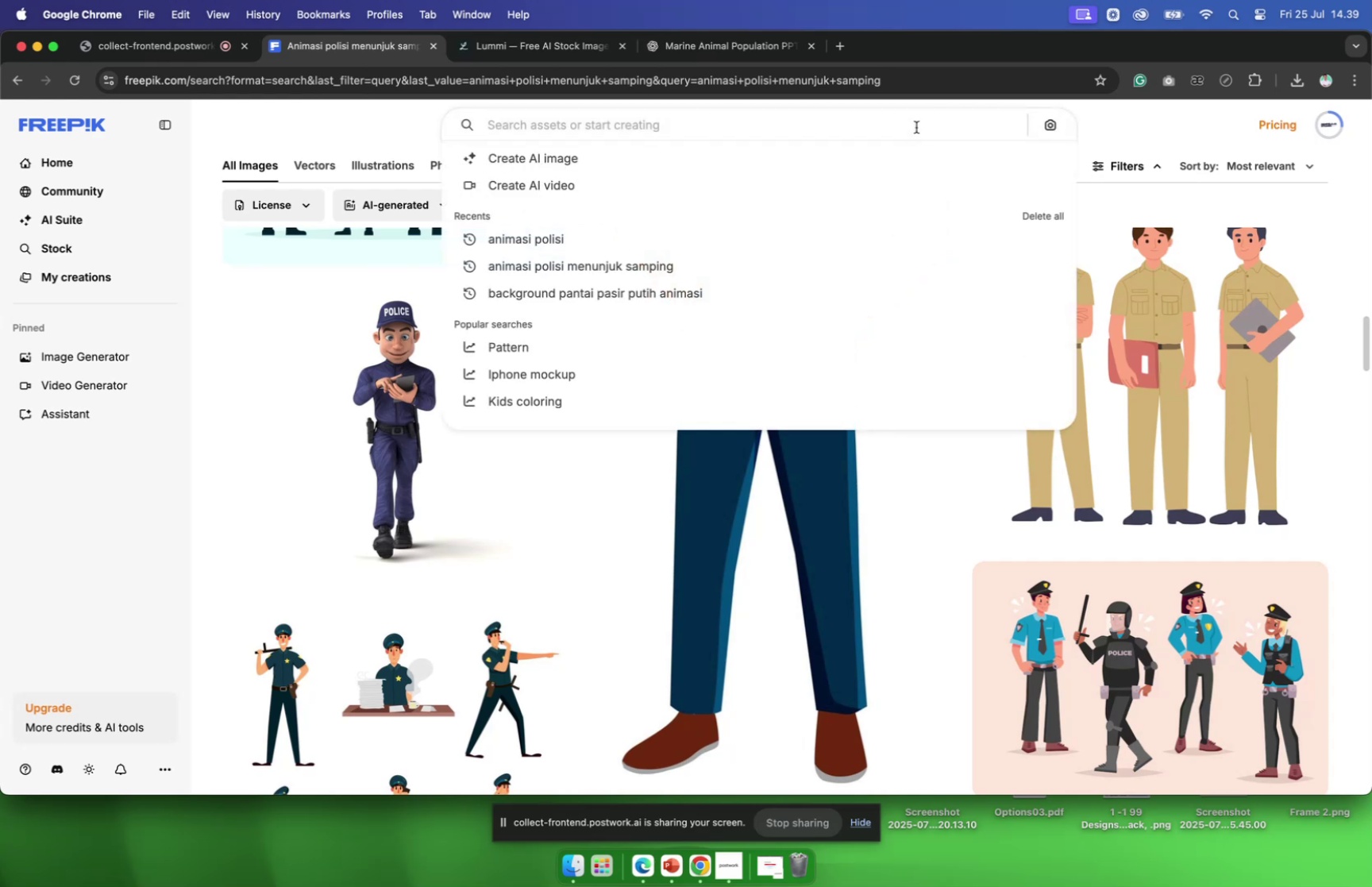 
type(animasi 0)
key(Backspace)
type(orang mancing)
 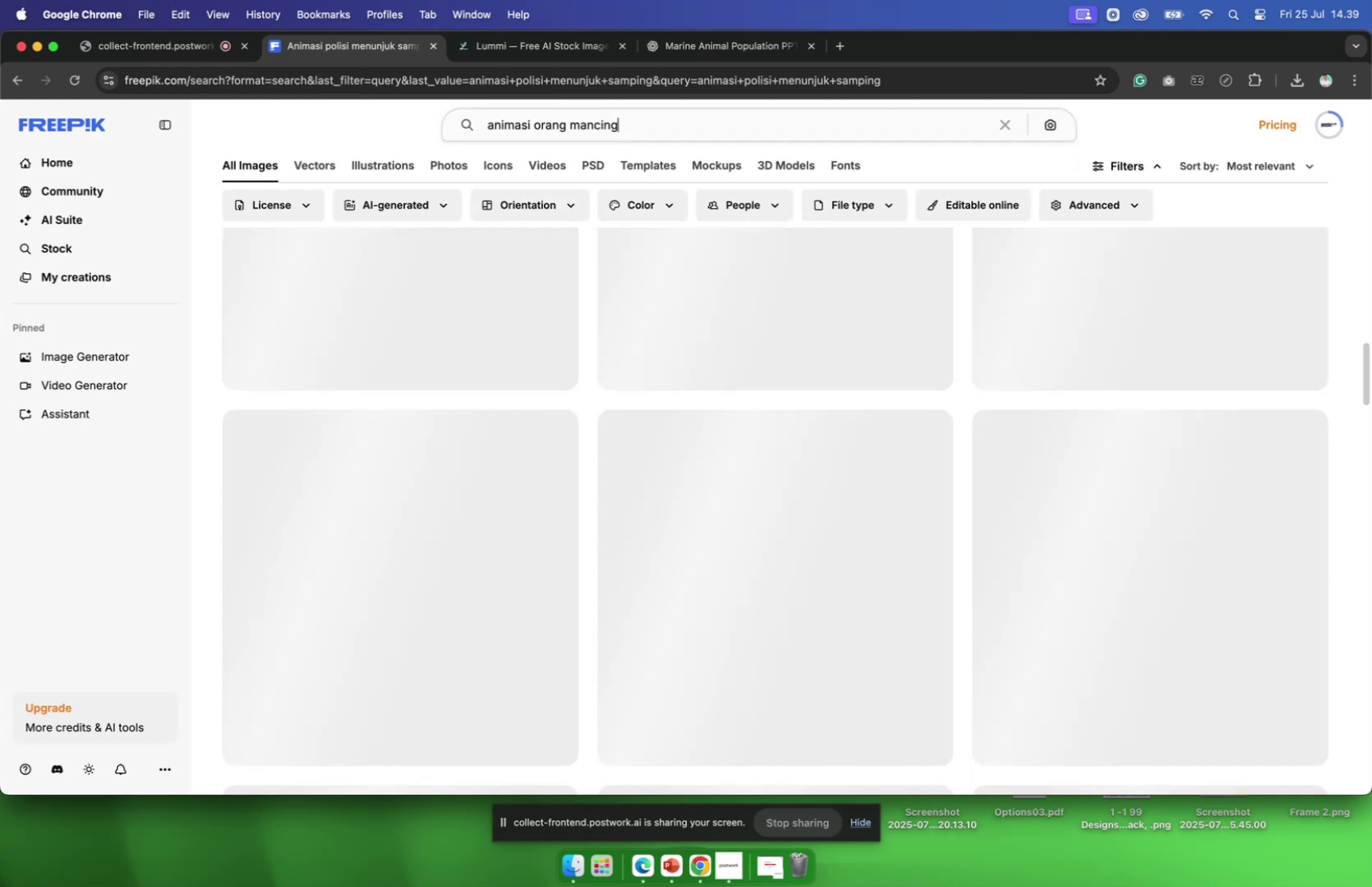 
key(Enter)
 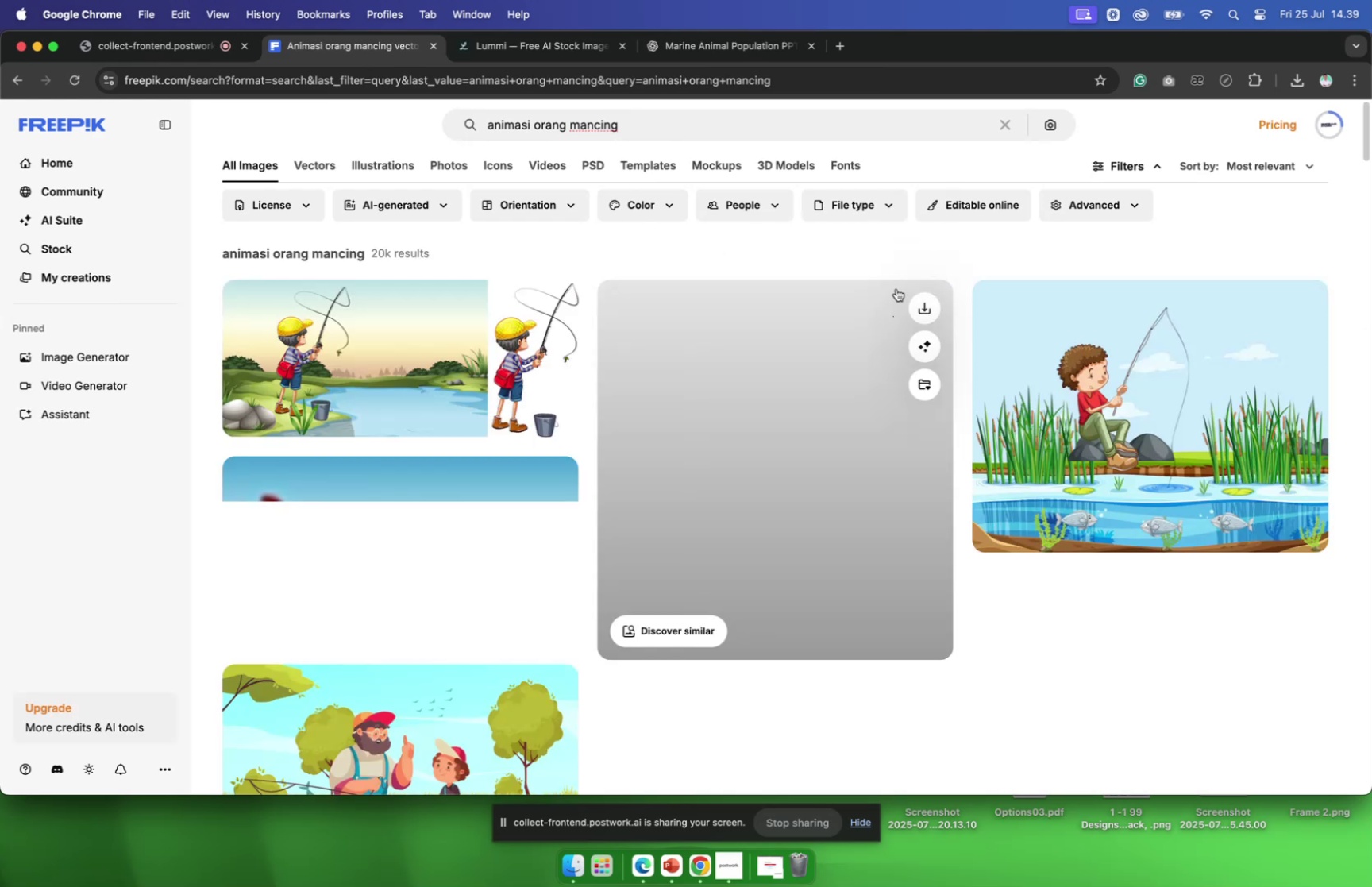 
scroll: coordinate [517, 481], scroll_direction: down, amount: 43.0
 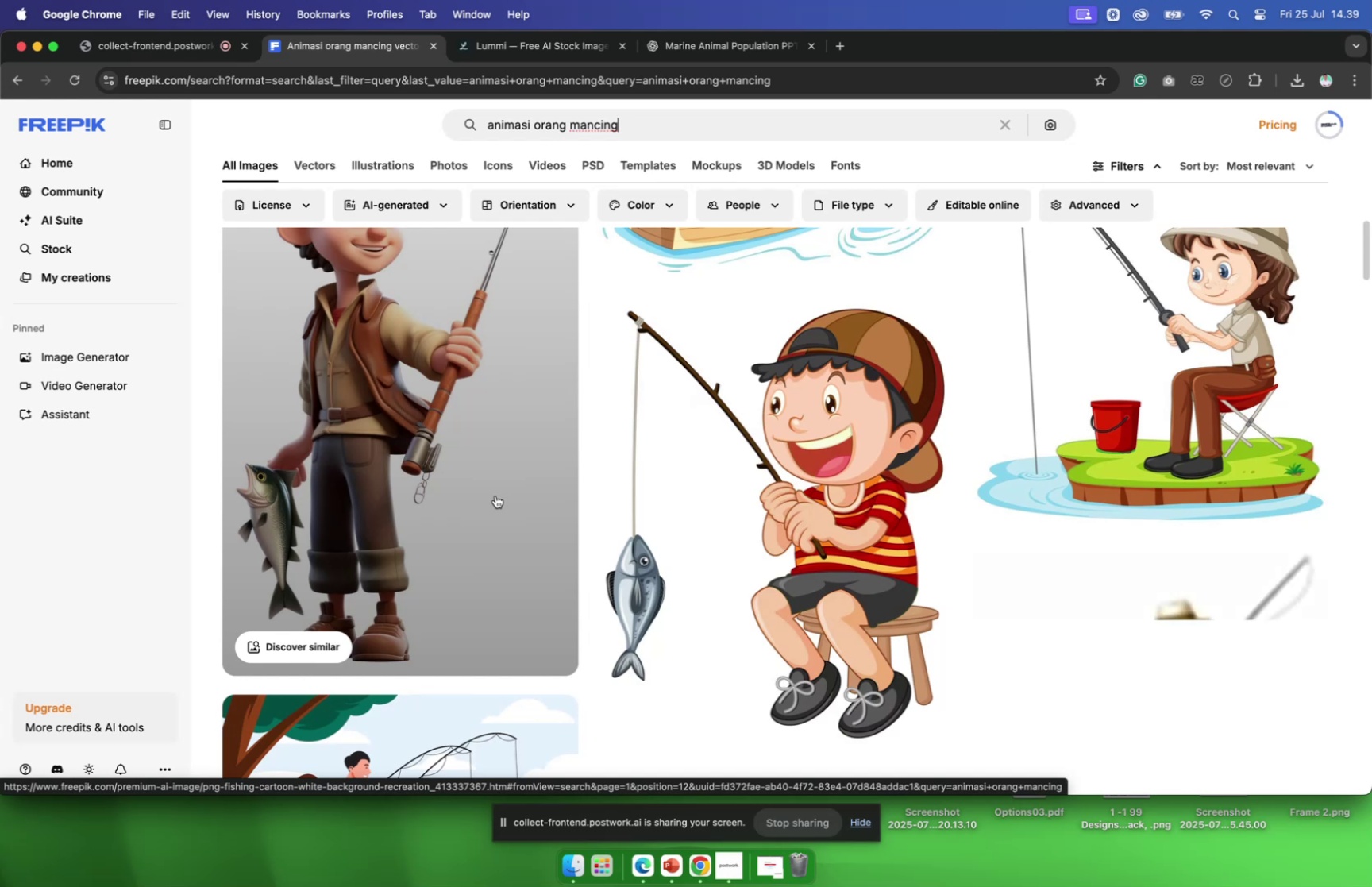 
left_click([495, 495])
 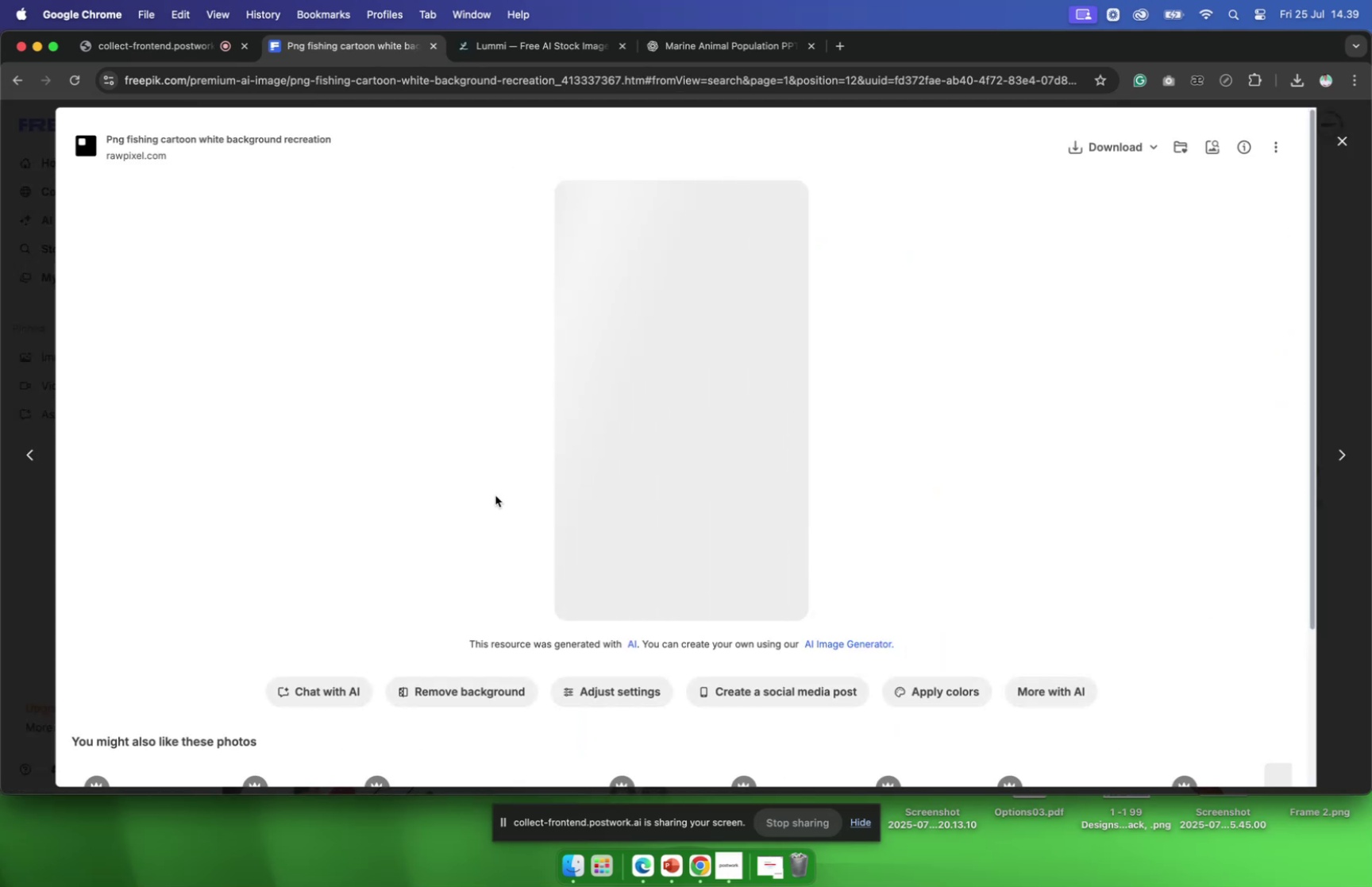 
scroll: coordinate [538, 456], scroll_direction: down, amount: 17.0
 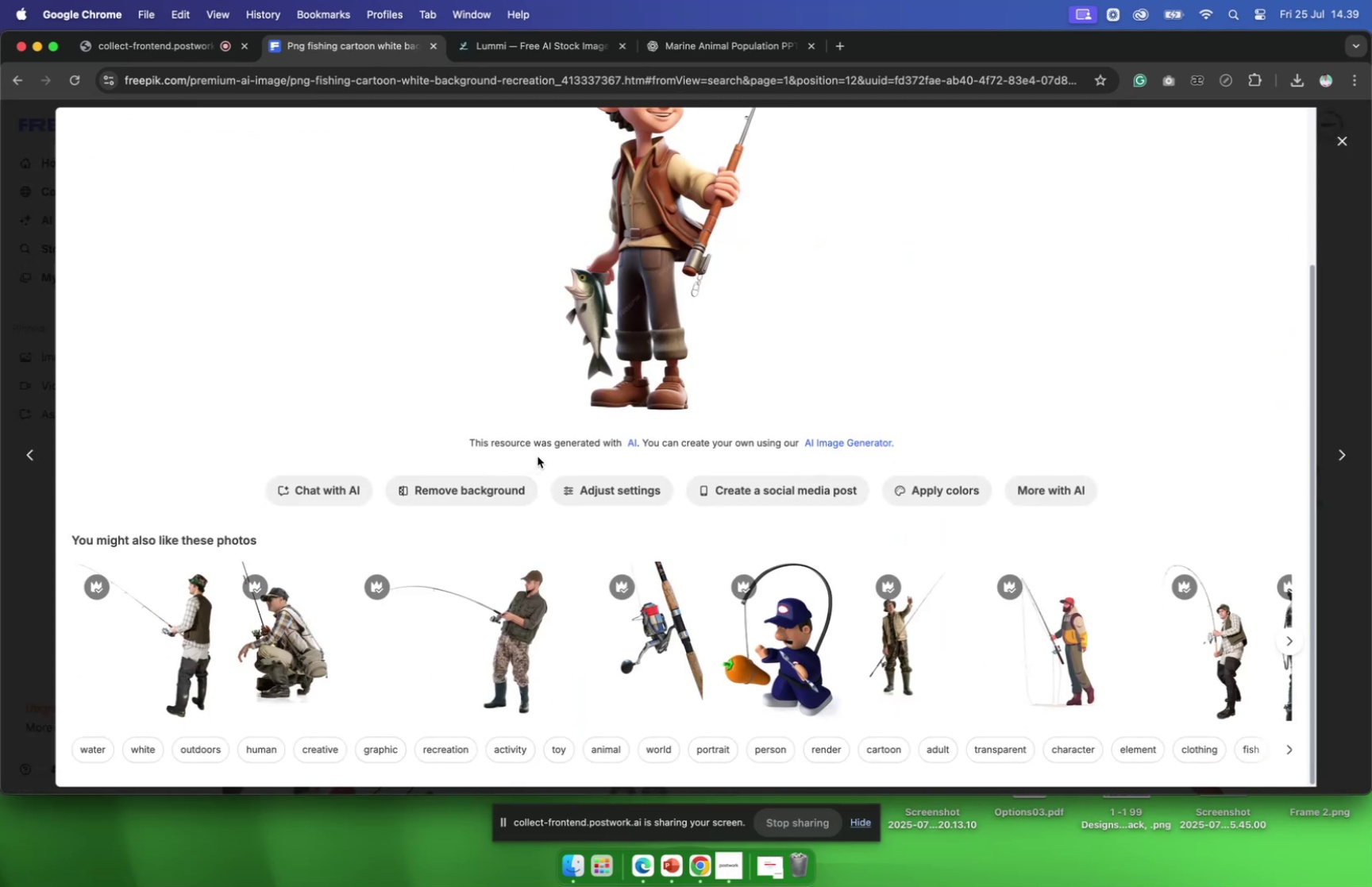 
scroll: coordinate [537, 460], scroll_direction: up, amount: 9.0
 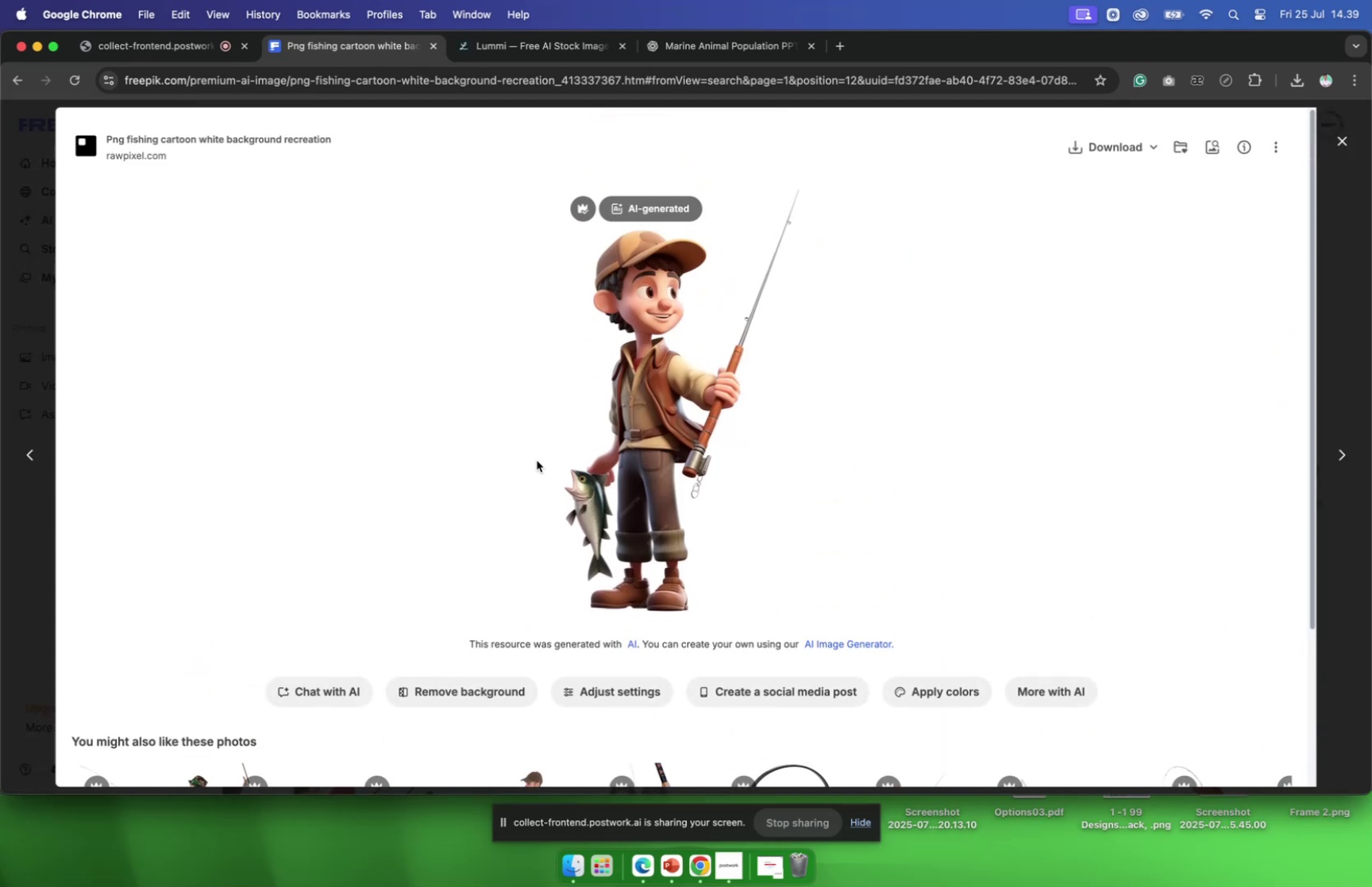 
scroll: coordinate [1027, 519], scroll_direction: down, amount: 27.0
 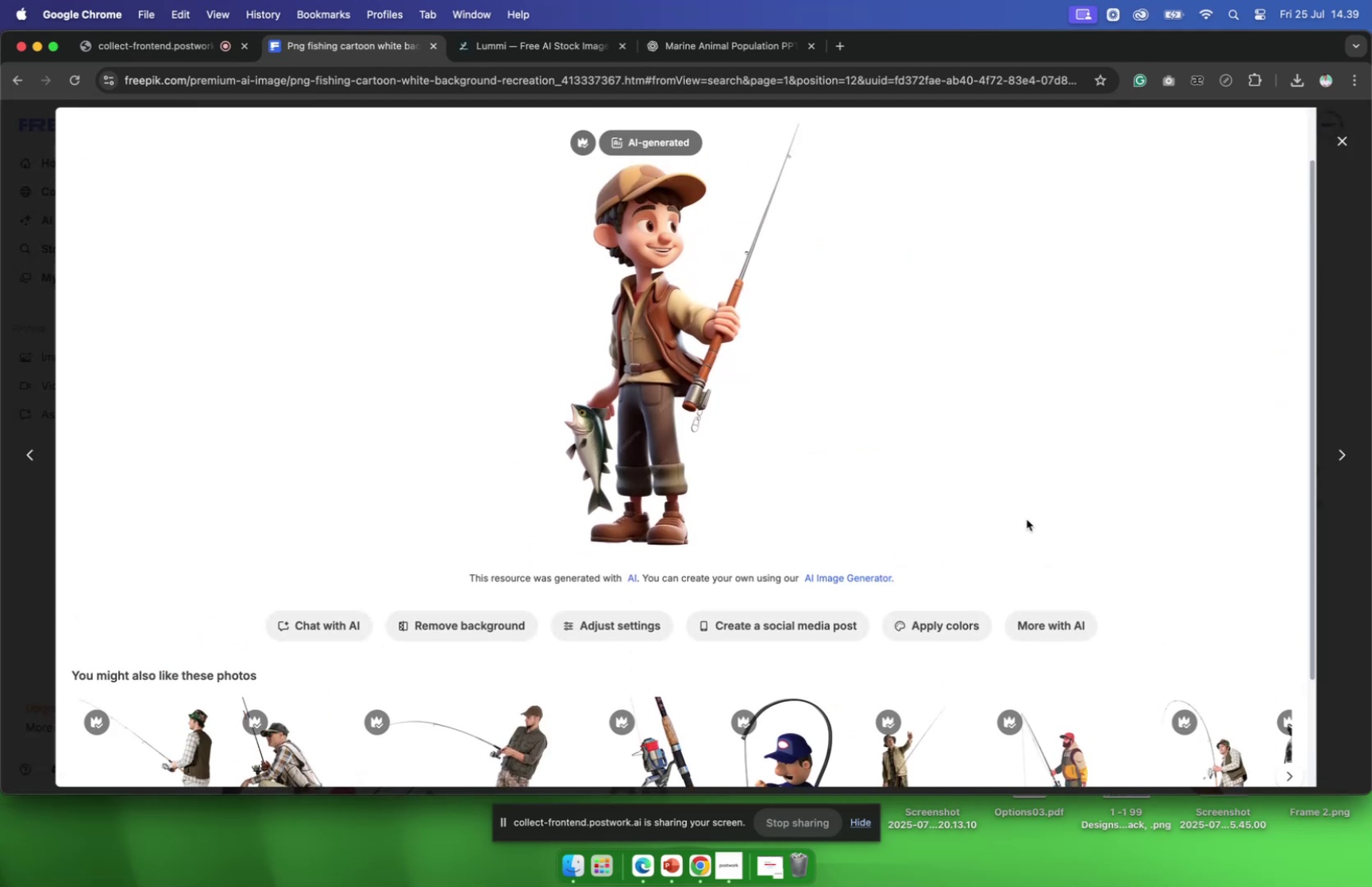 
scroll: coordinate [1027, 519], scroll_direction: up, amount: 4.0
 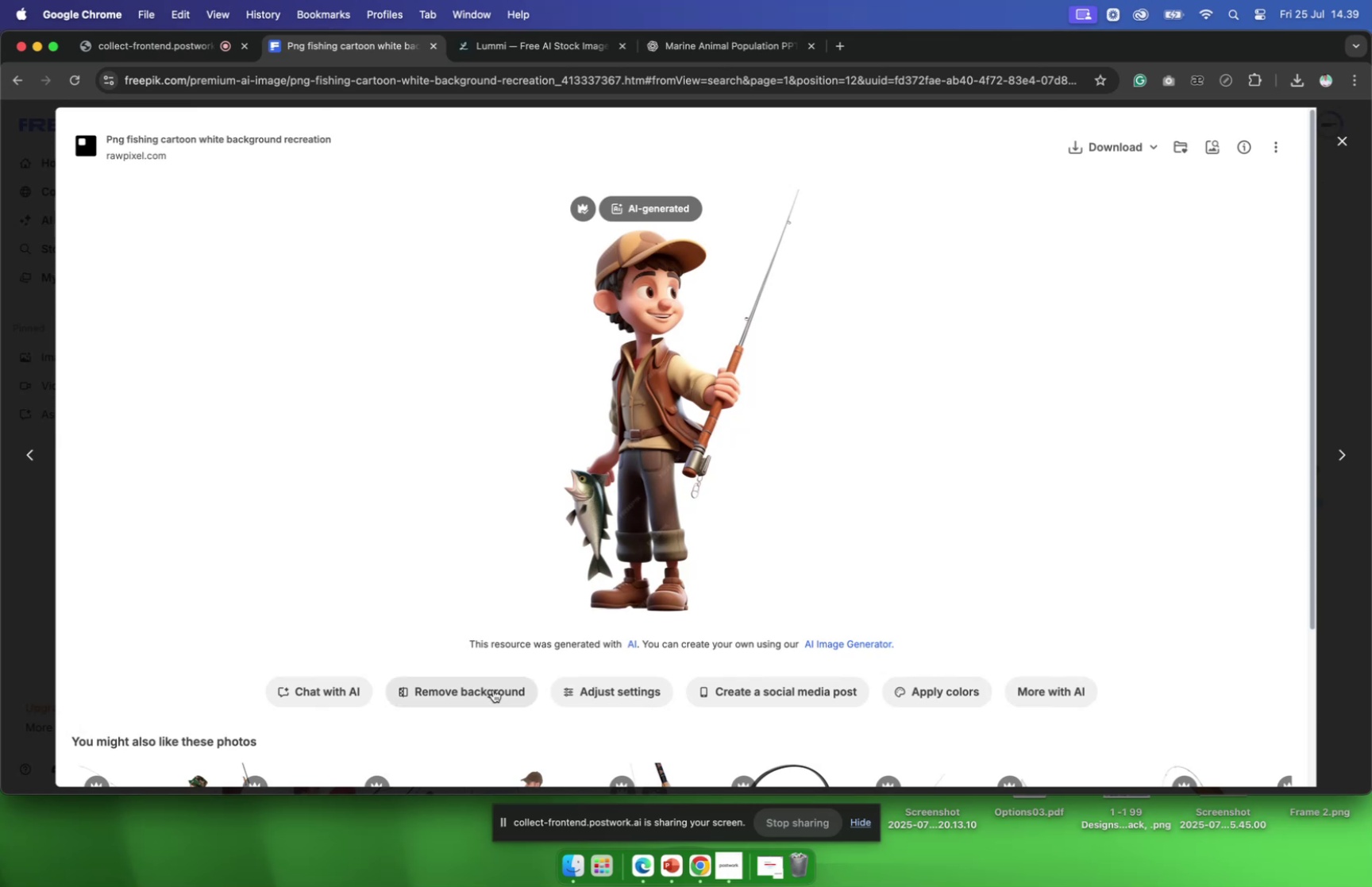 
left_click([493, 688])
 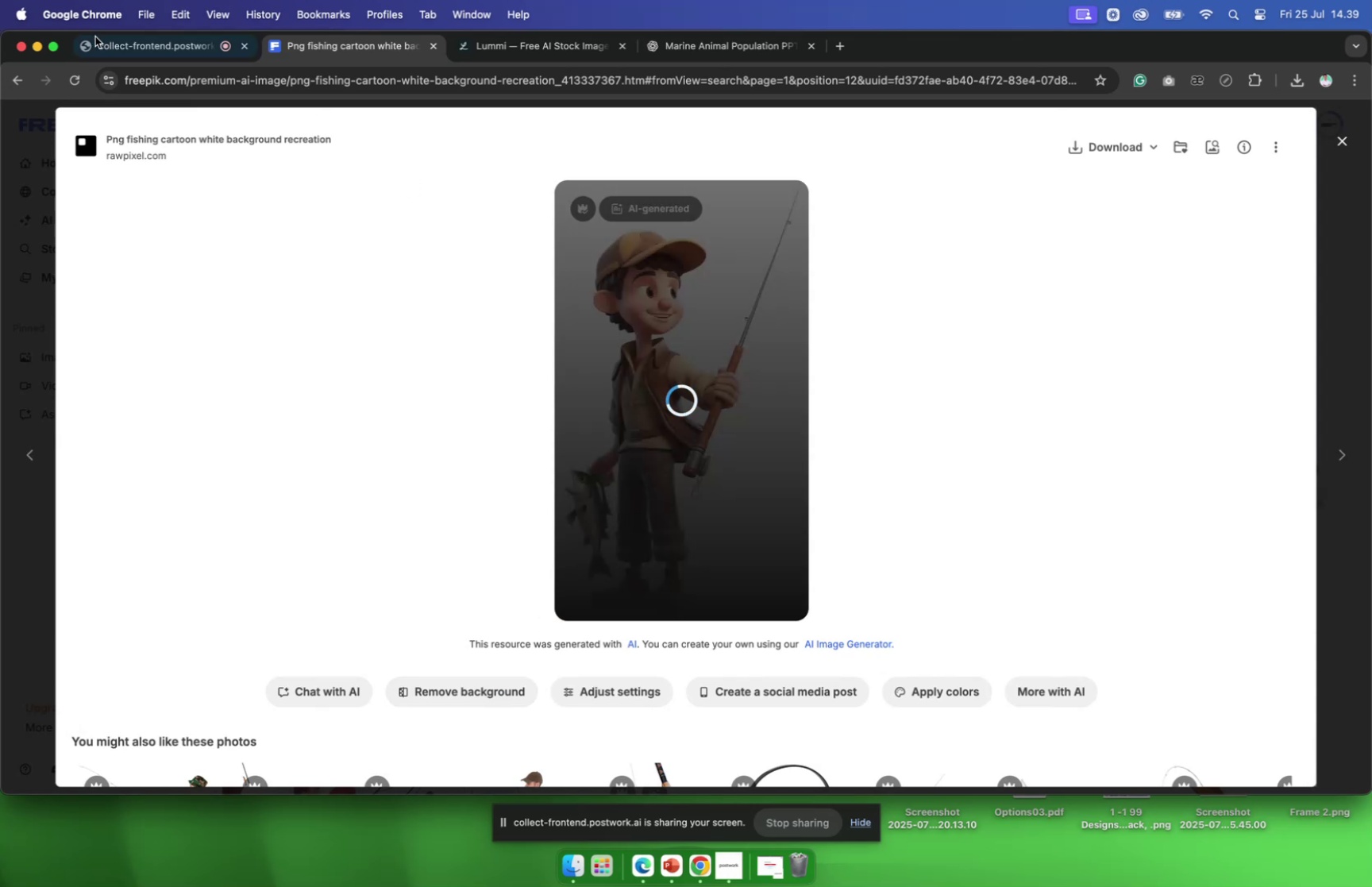 
mouse_move([119, 48])
 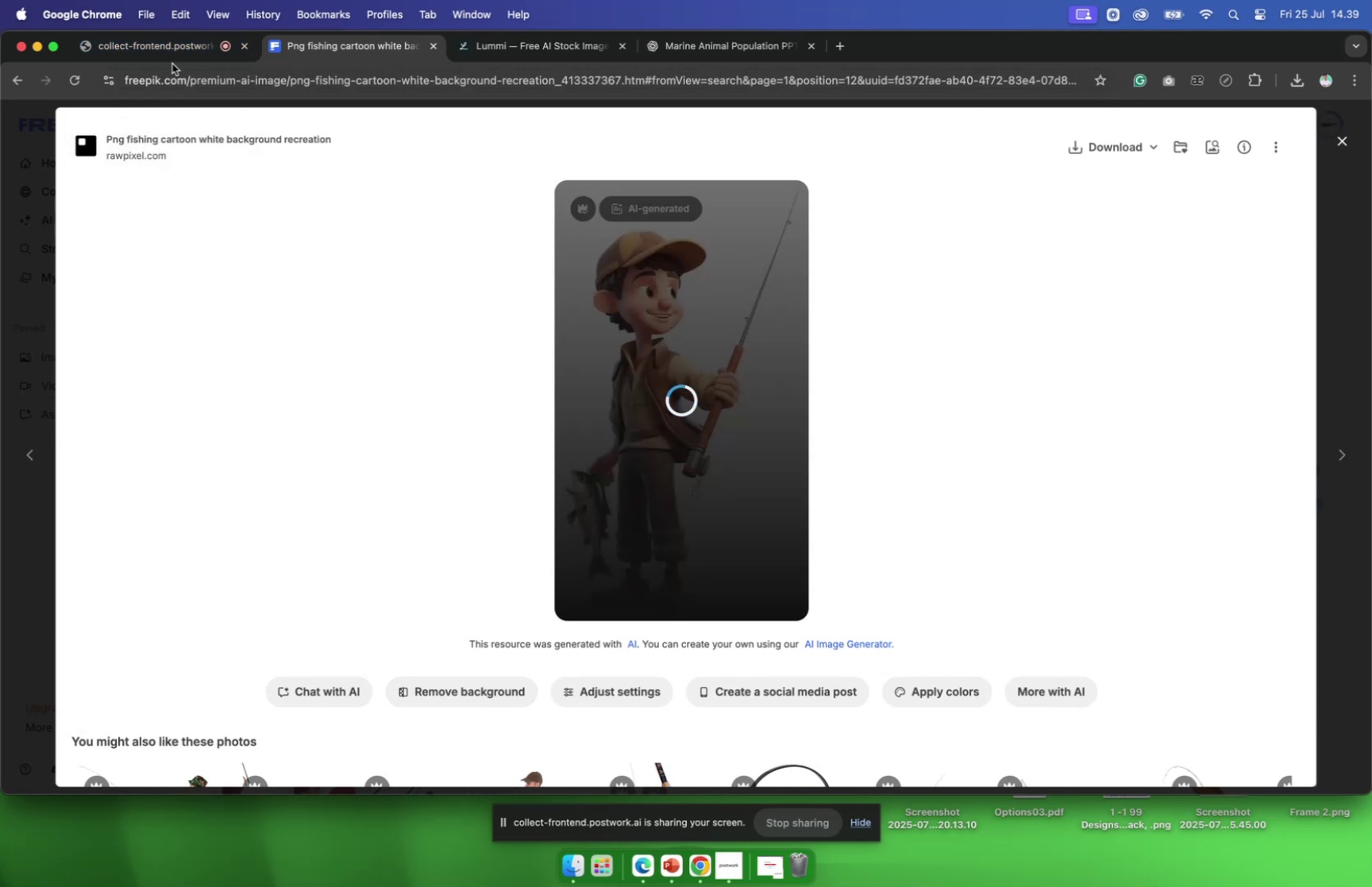 
mouse_move([191, 69])
 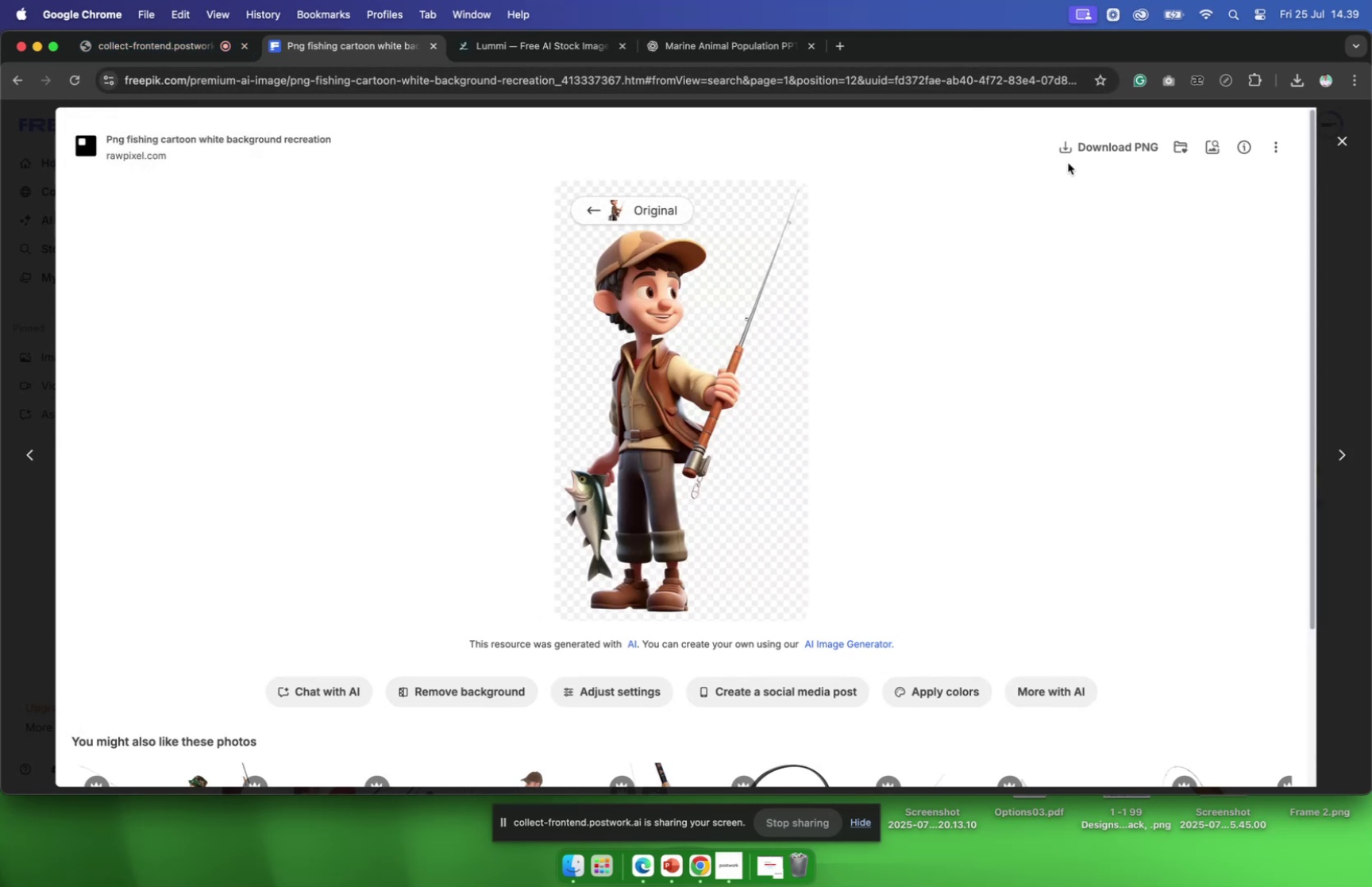 
left_click([1065, 143])
 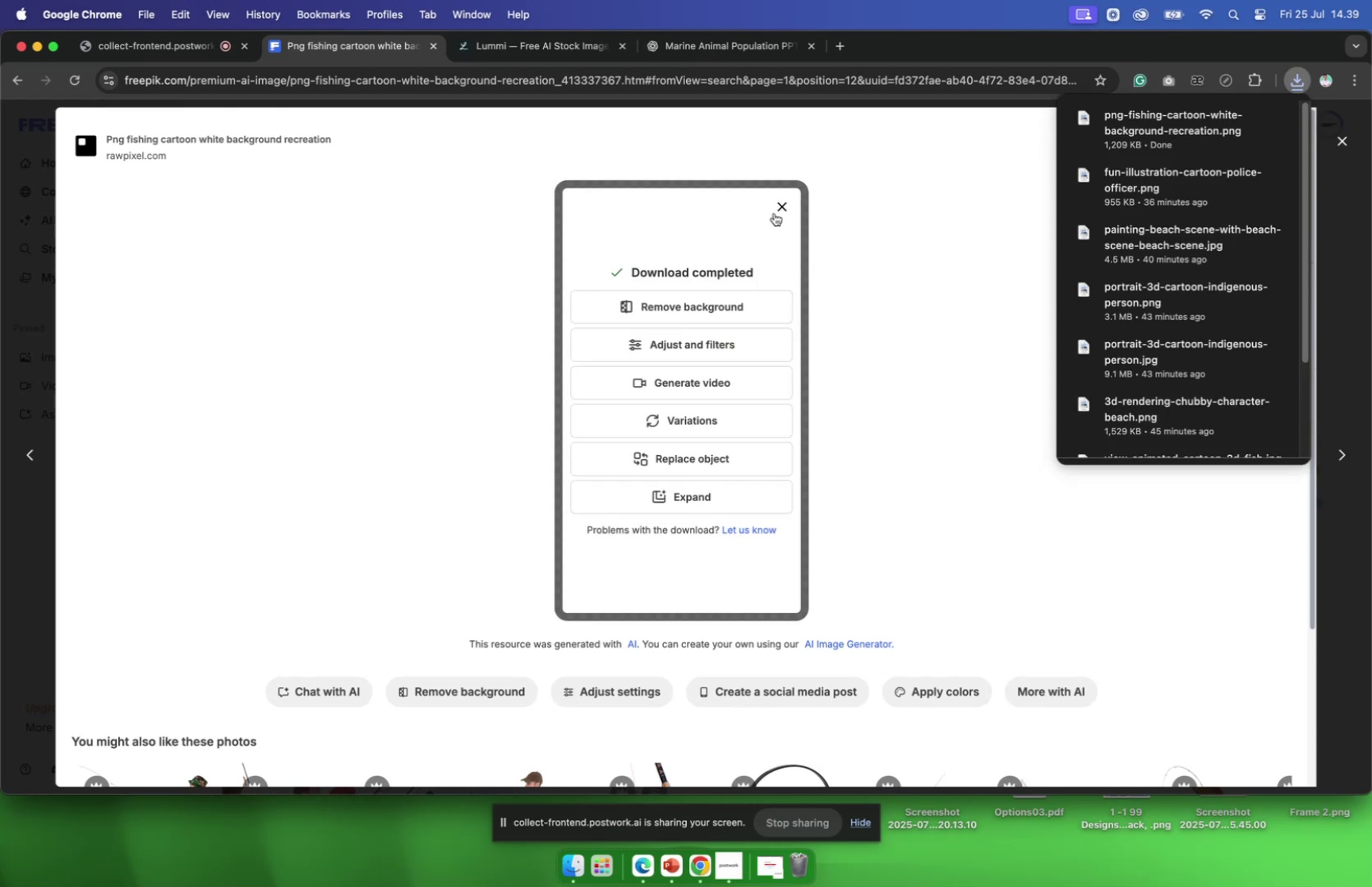 
left_click([783, 206])
 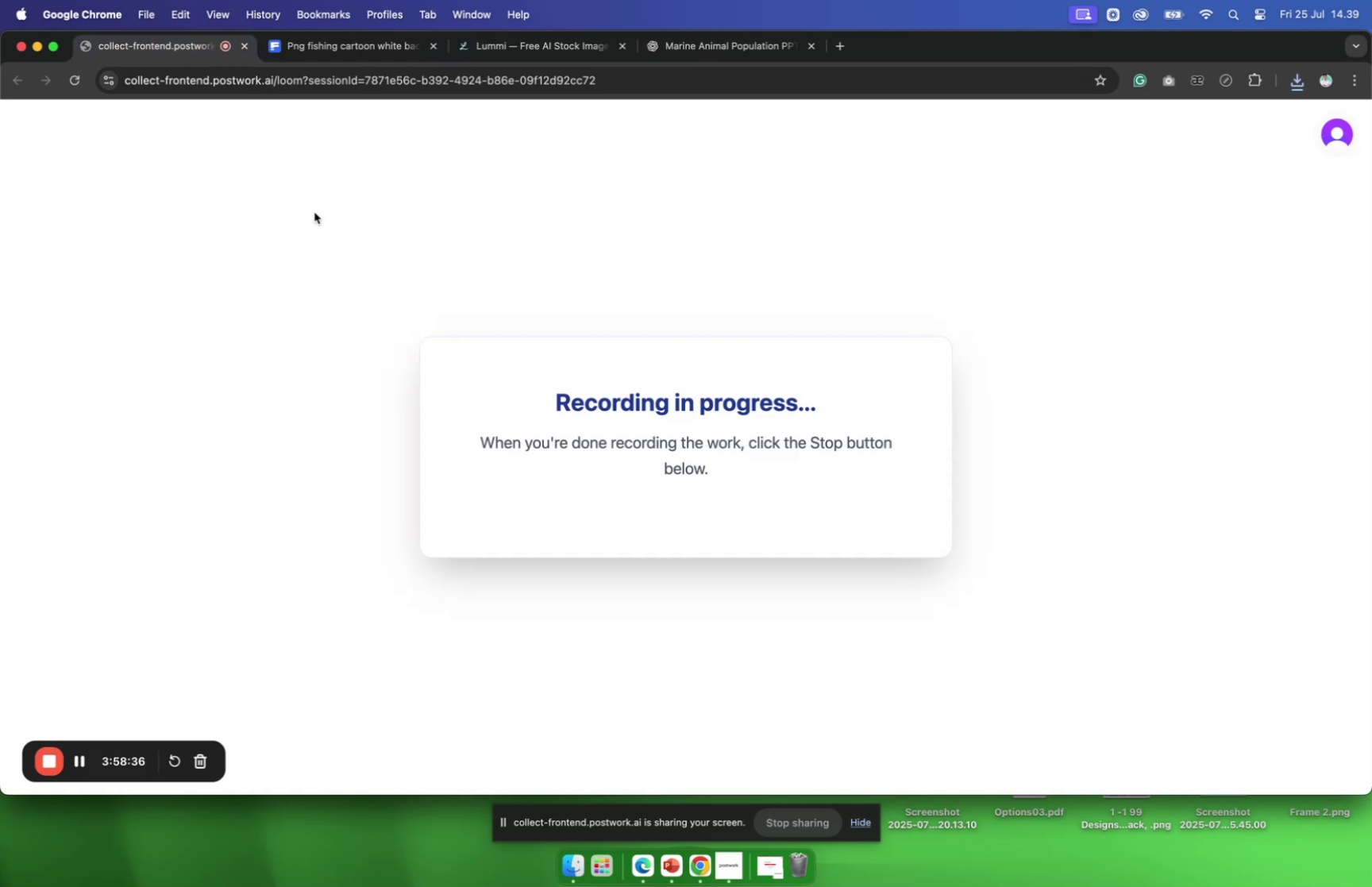 
wait(10.43)
 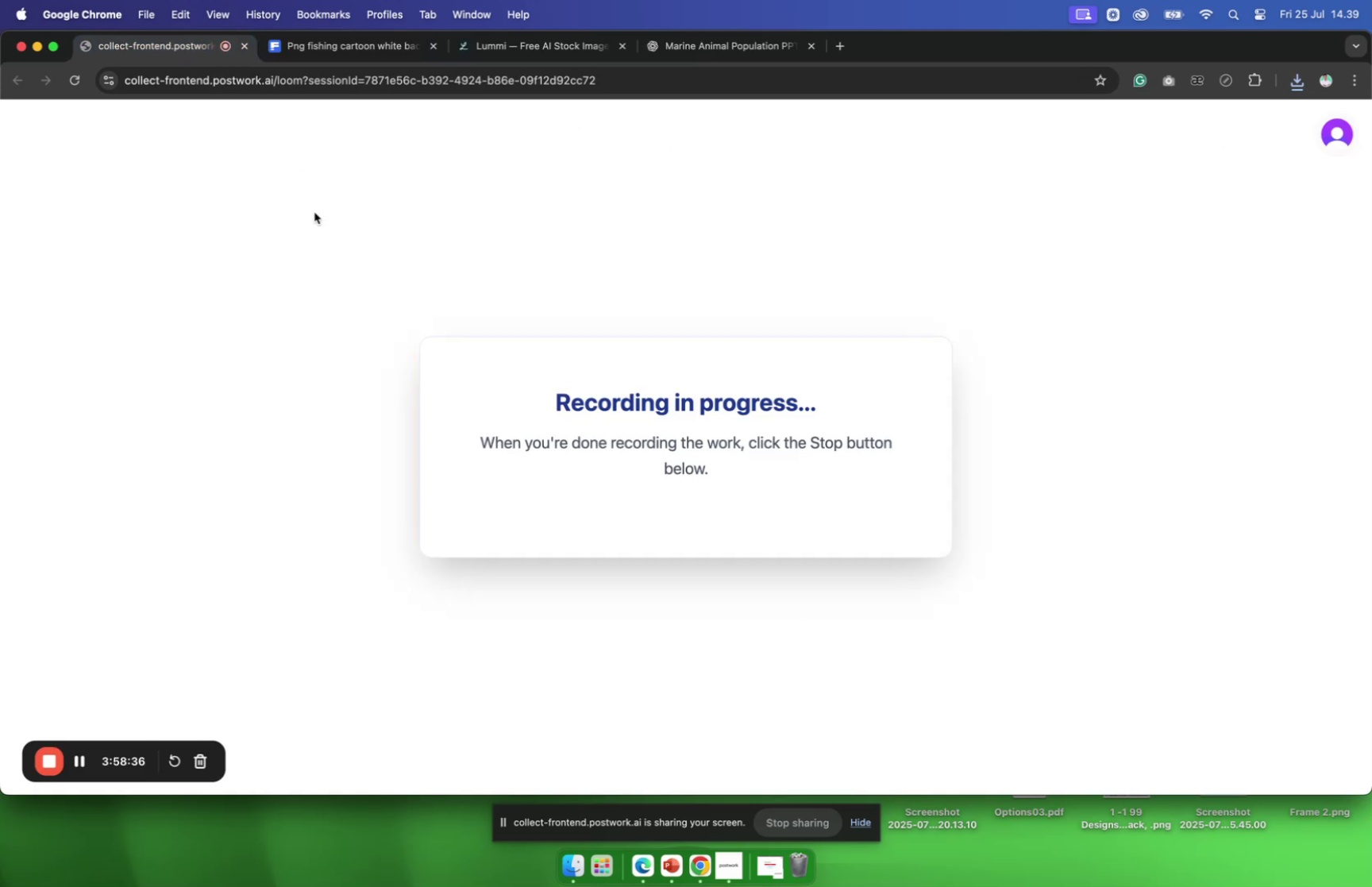 
left_click([387, 48])
 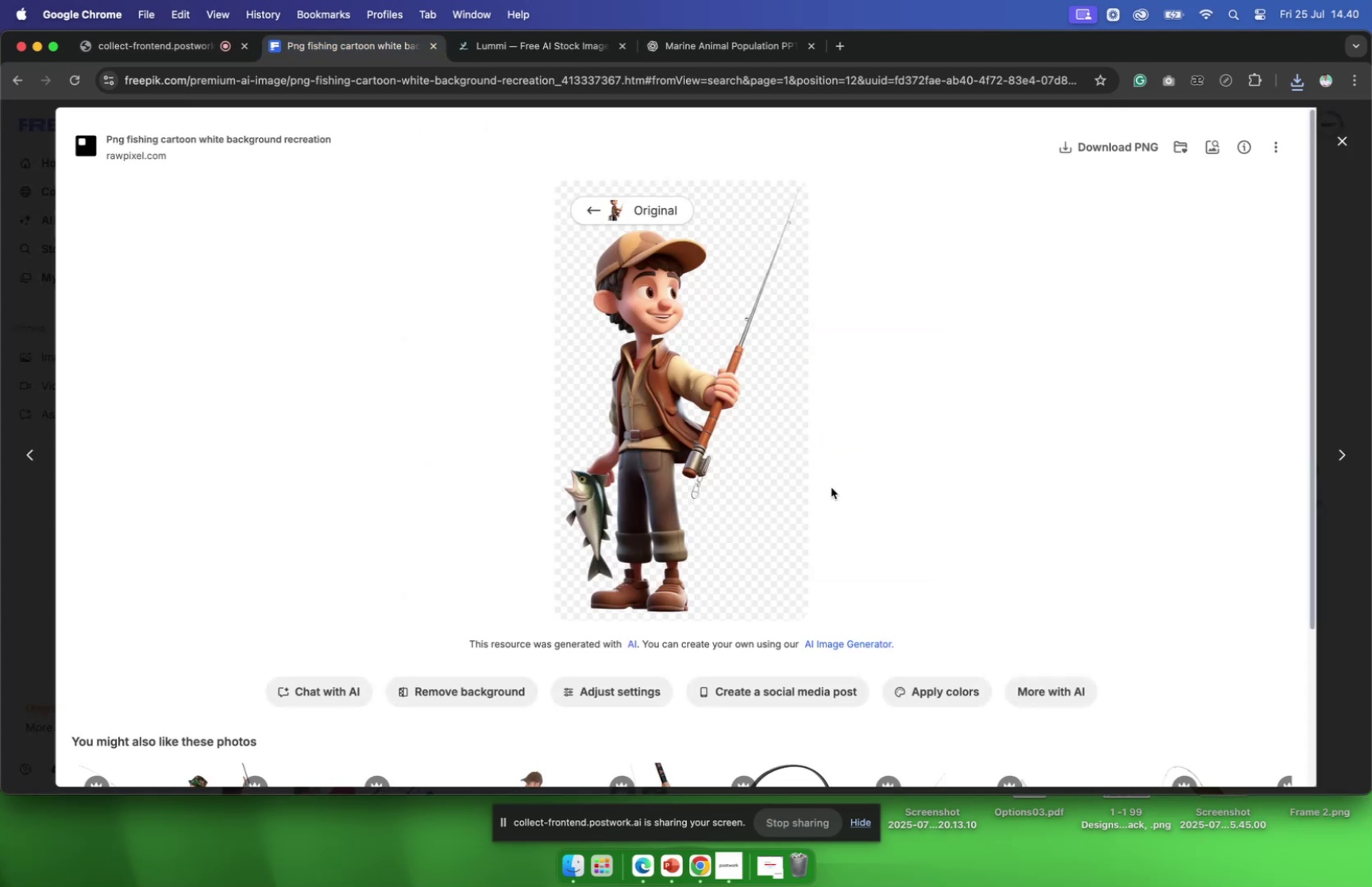 
scroll: coordinate [831, 487], scroll_direction: down, amount: 22.0
 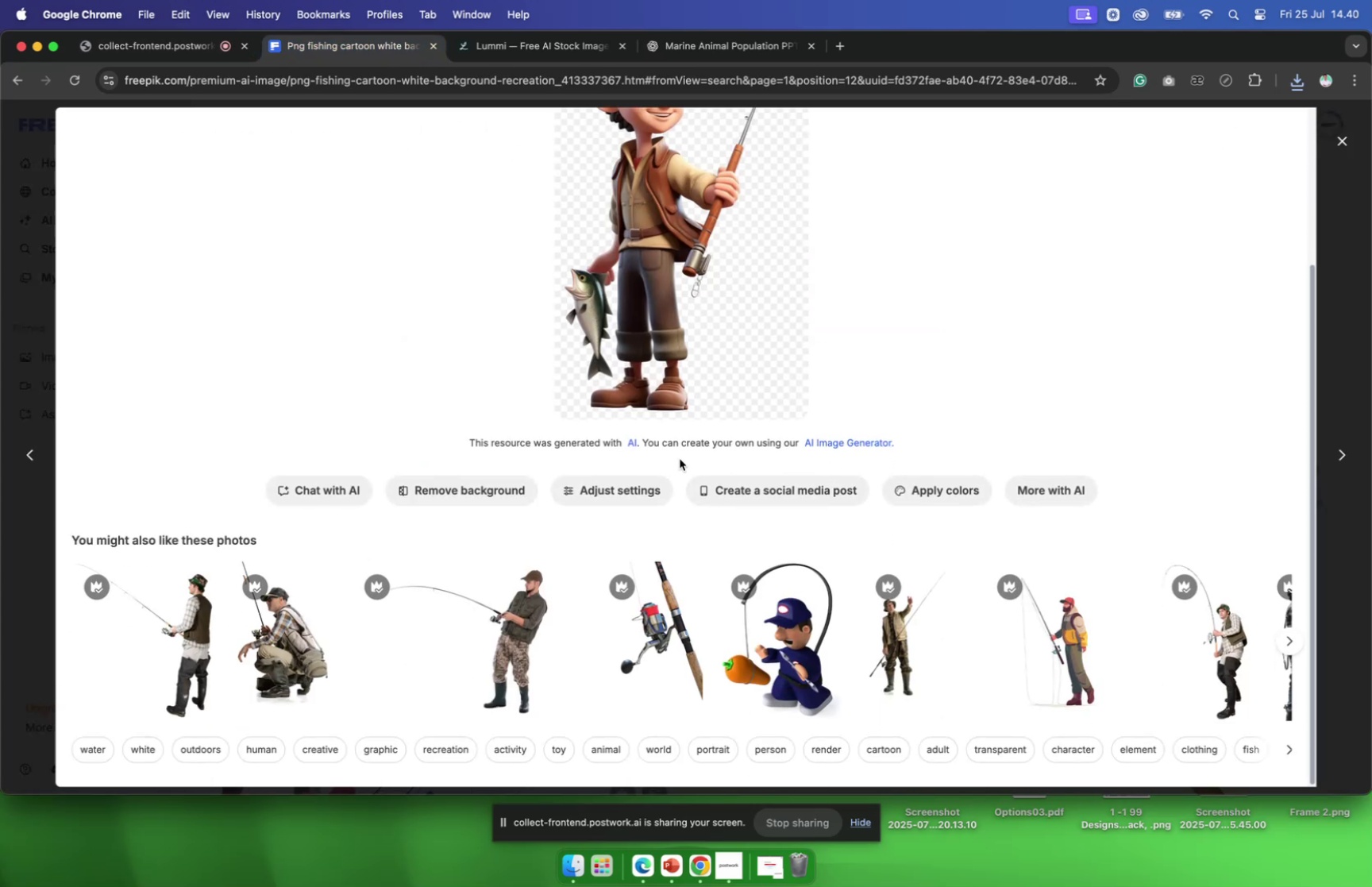 
scroll: coordinate [677, 486], scroll_direction: up, amount: 16.0
 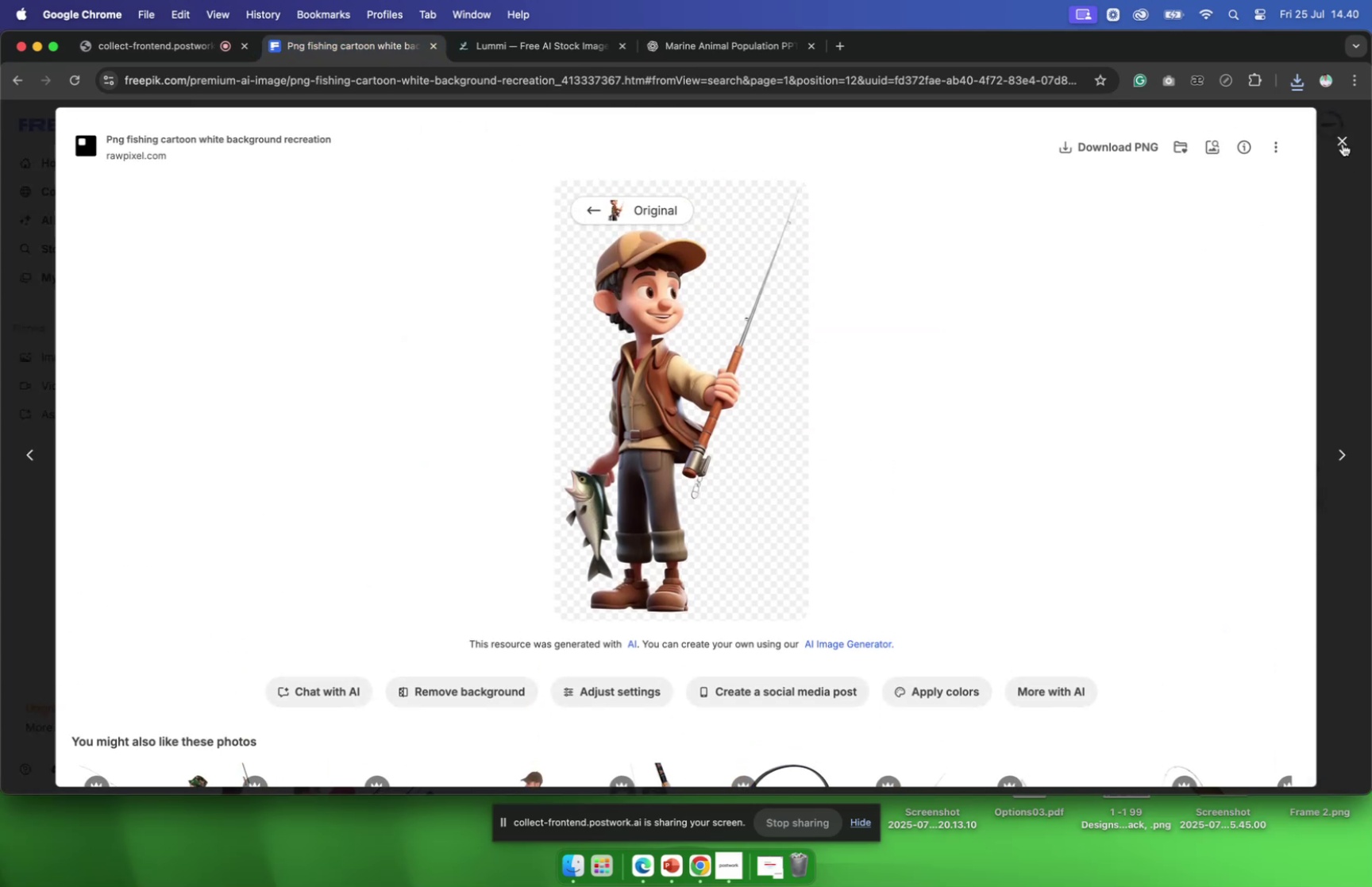 
left_click([1343, 141])
 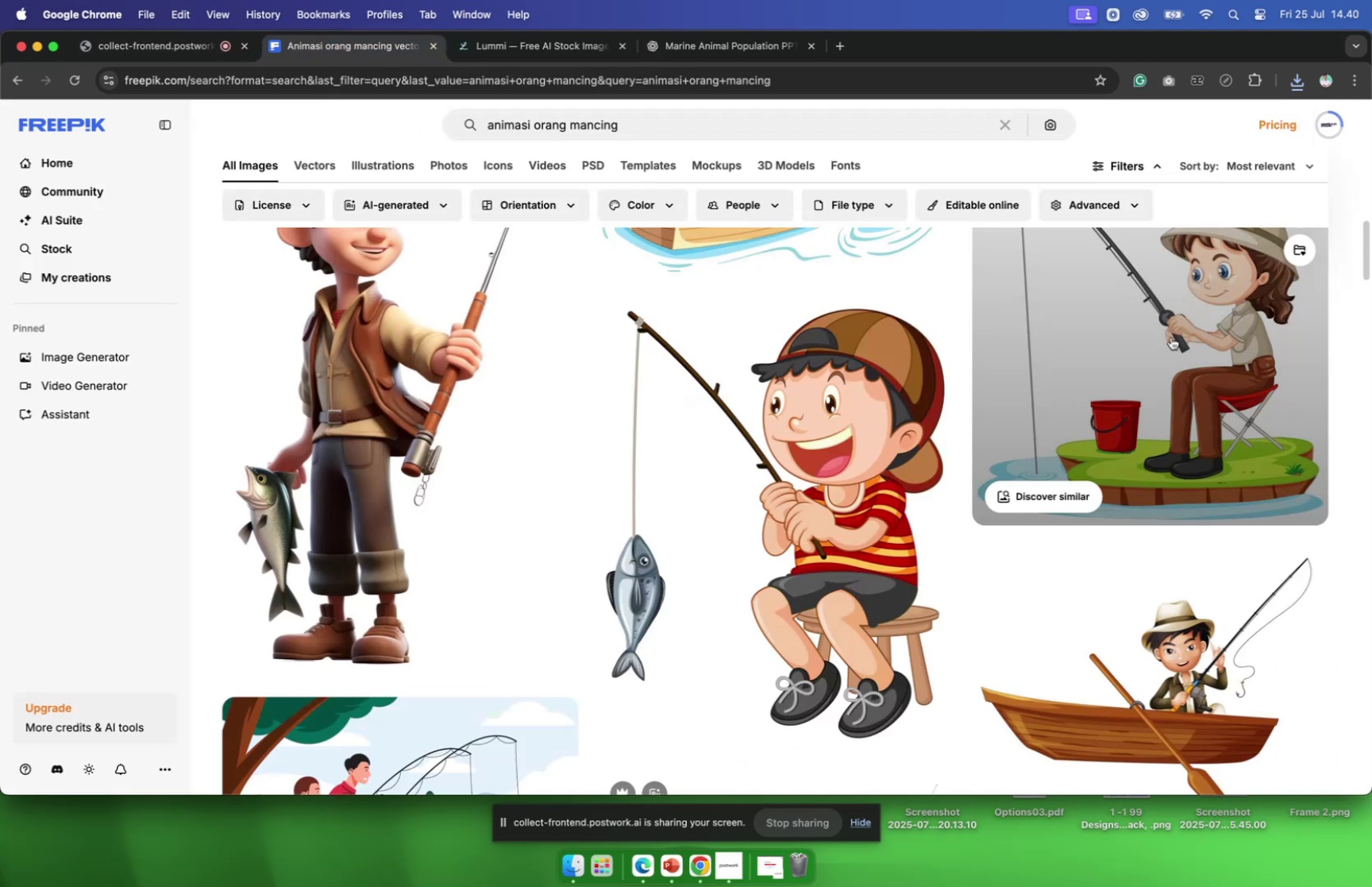 
scroll: coordinate [1170, 337], scroll_direction: down, amount: 38.0
 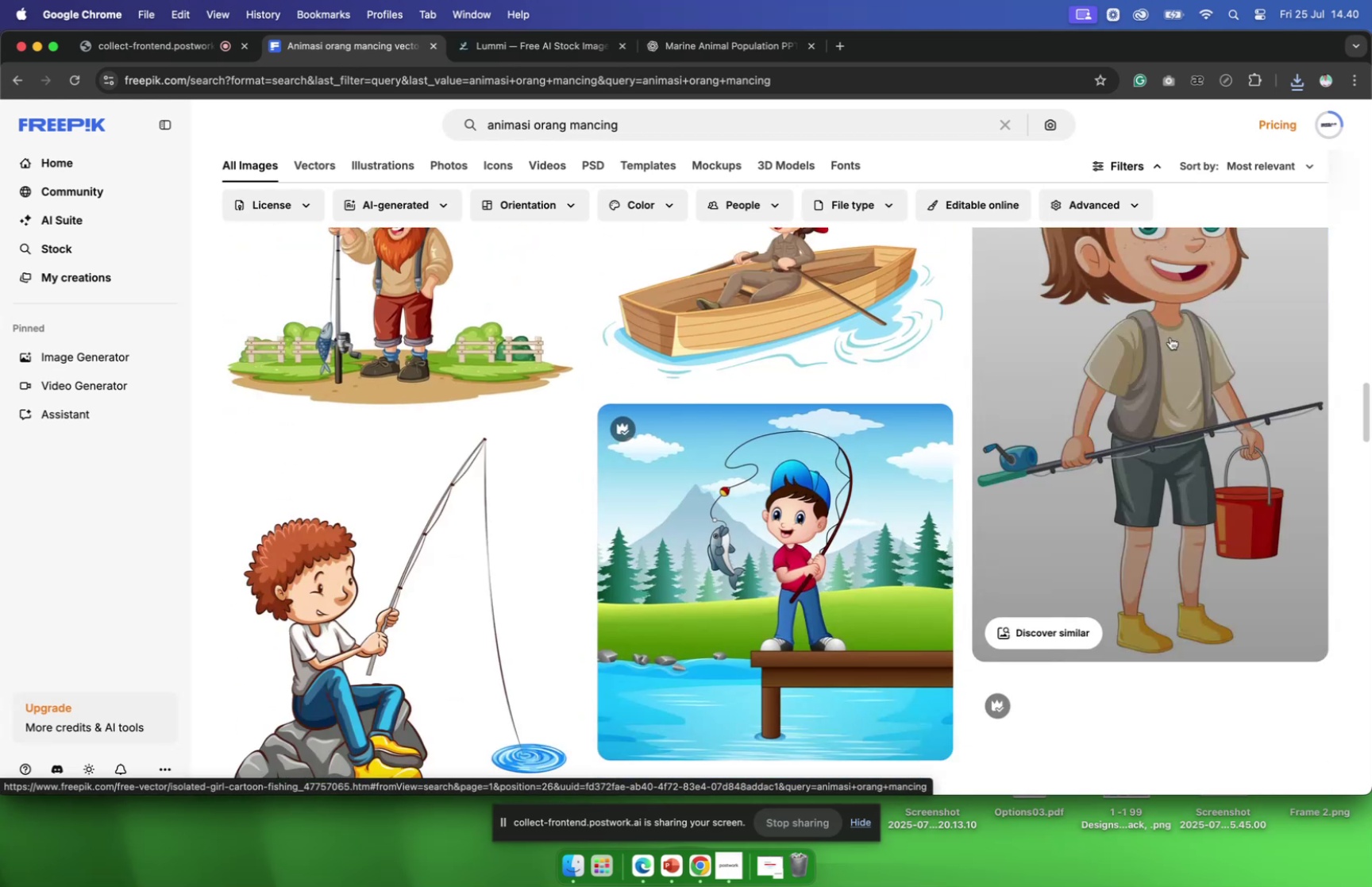 
scroll: coordinate [1170, 337], scroll_direction: up, amount: 9.0
 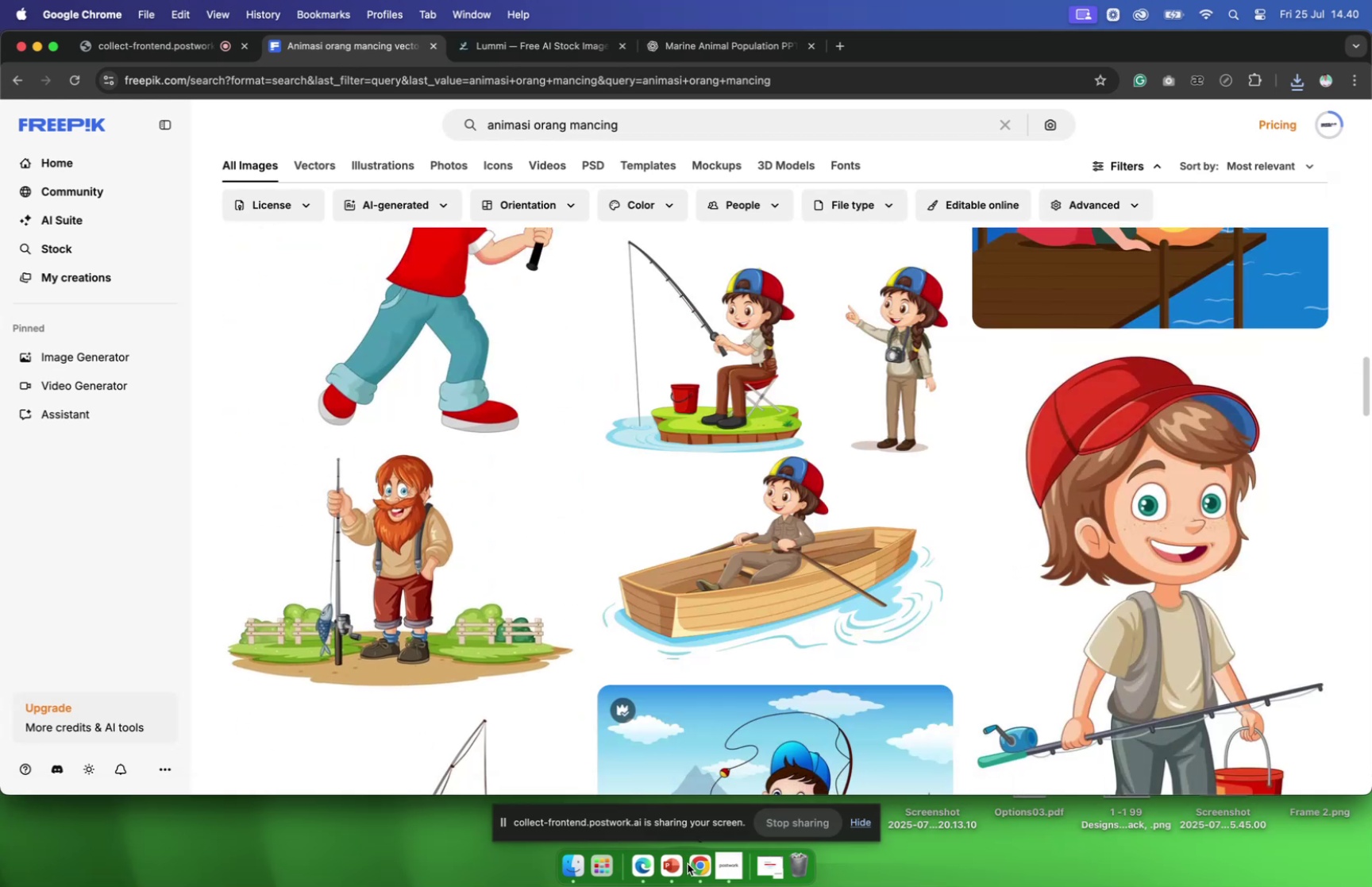 
left_click([672, 866])
 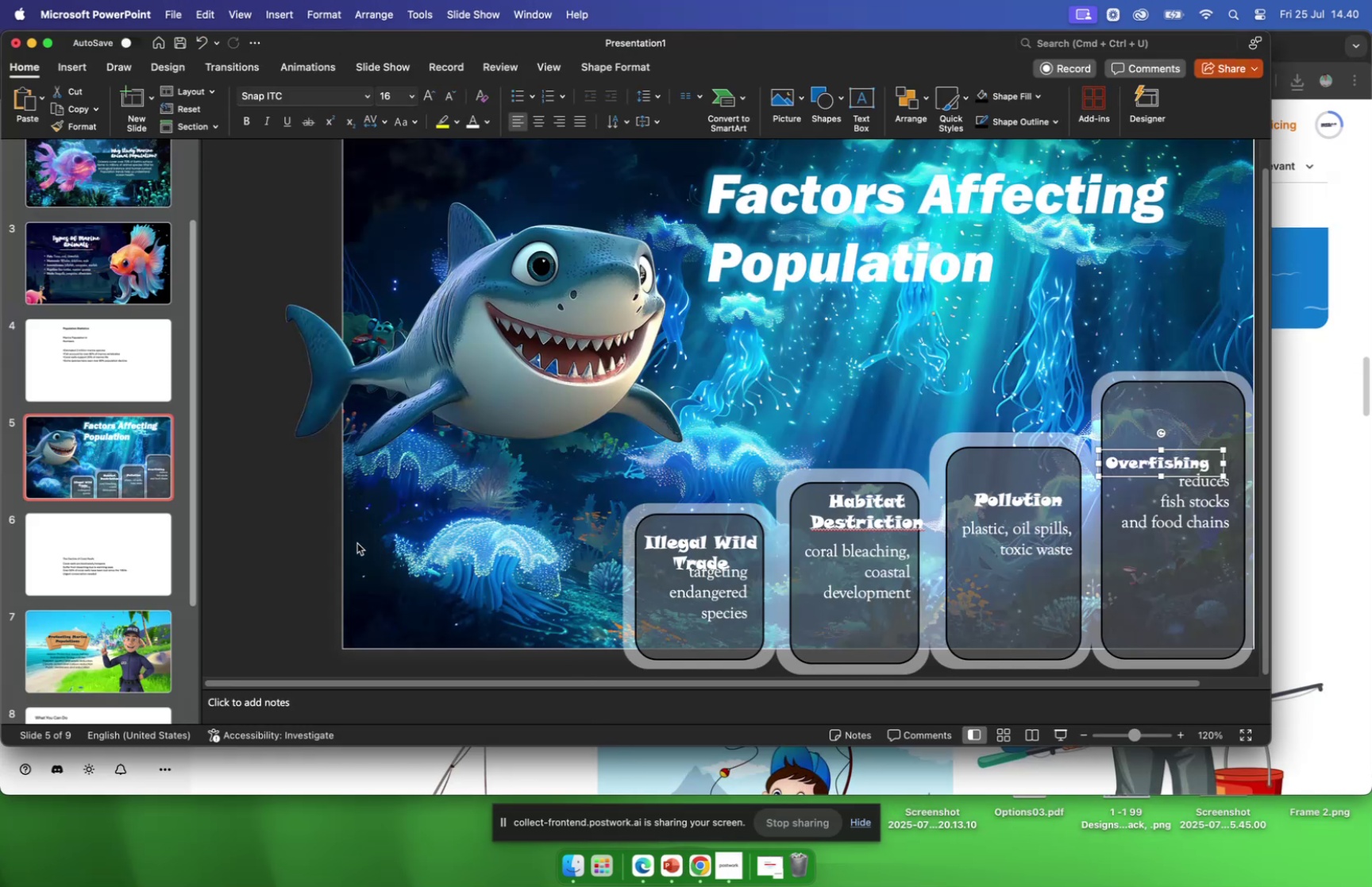 
left_click_drag(start_coordinate=[300, 542], to_coordinate=[276, 560])
 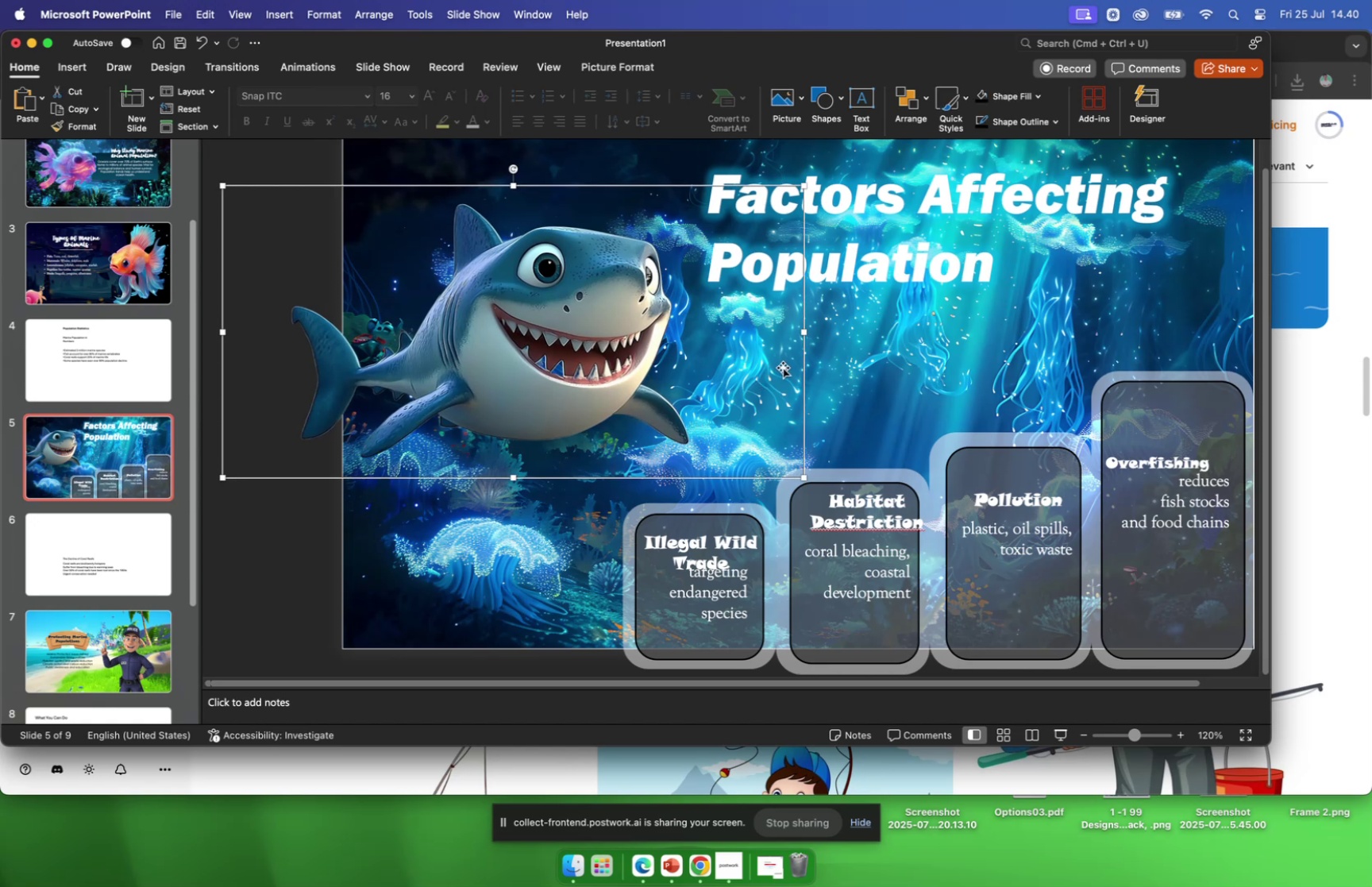 
left_click_drag(start_coordinate=[778, 368], to_coordinate=[773, 369])
 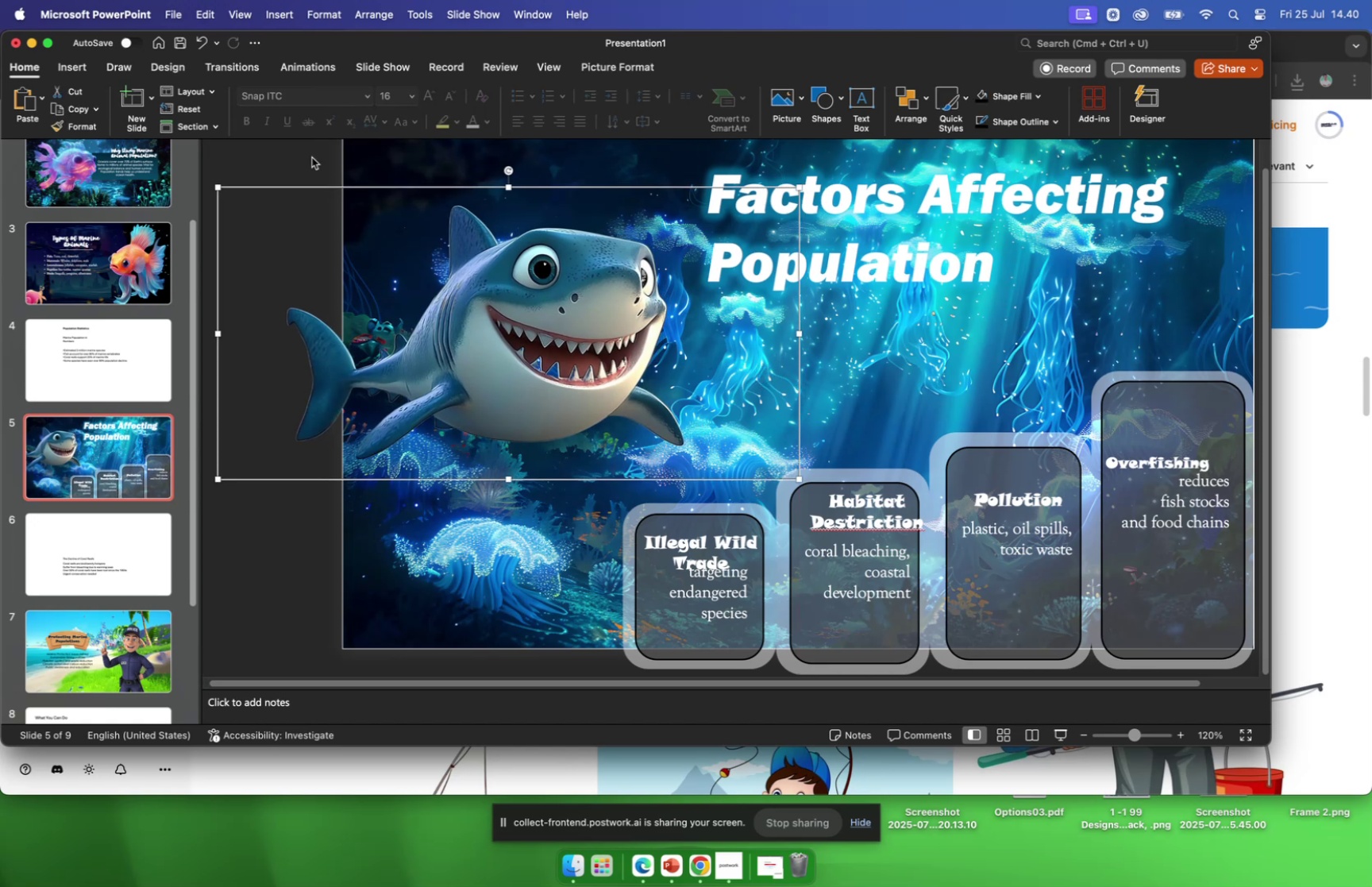 
left_click_drag(start_coordinate=[301, 156], to_coordinate=[235, 172])
 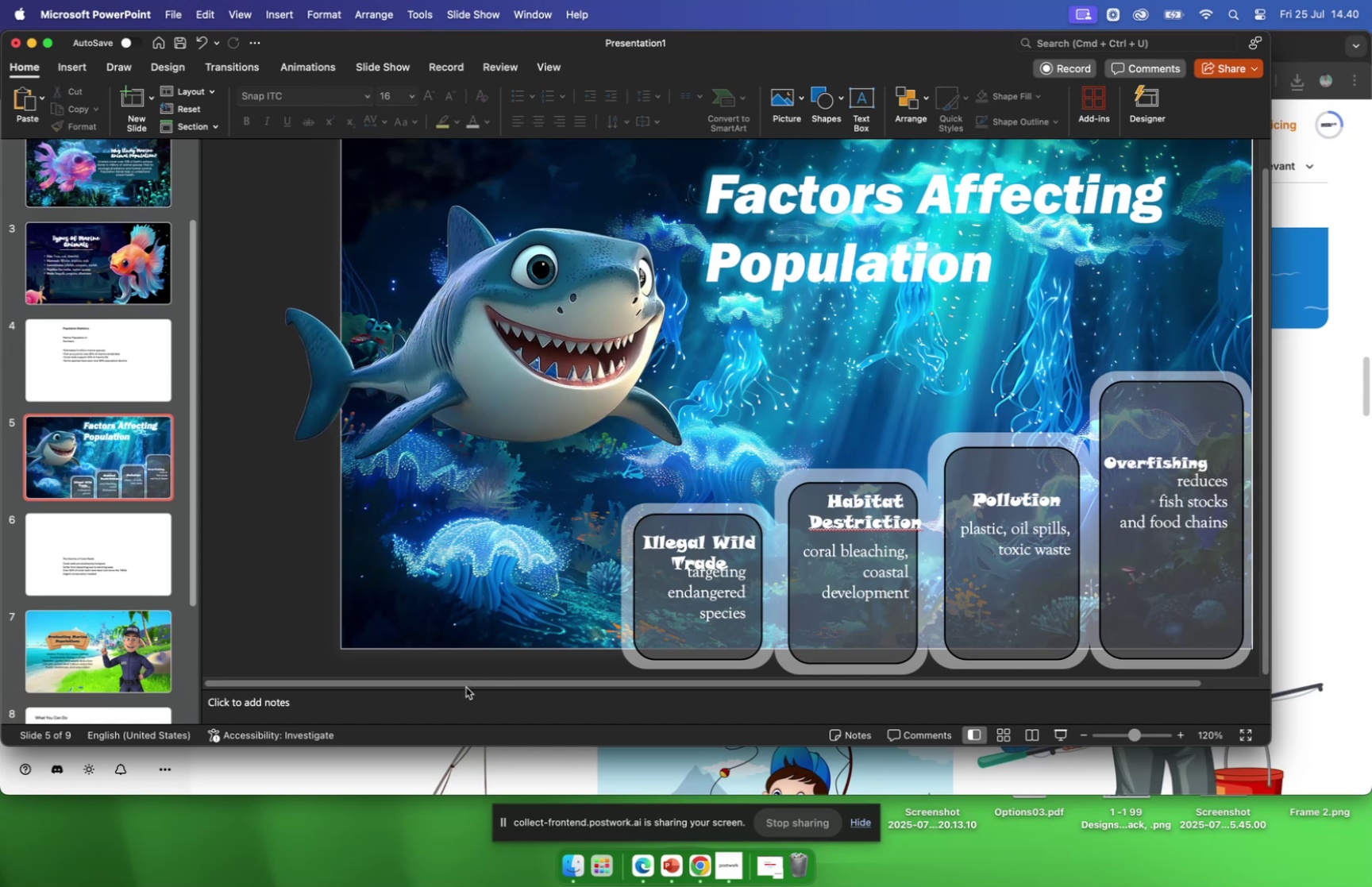 
left_click_drag(start_coordinate=[465, 685], to_coordinate=[582, 685])
 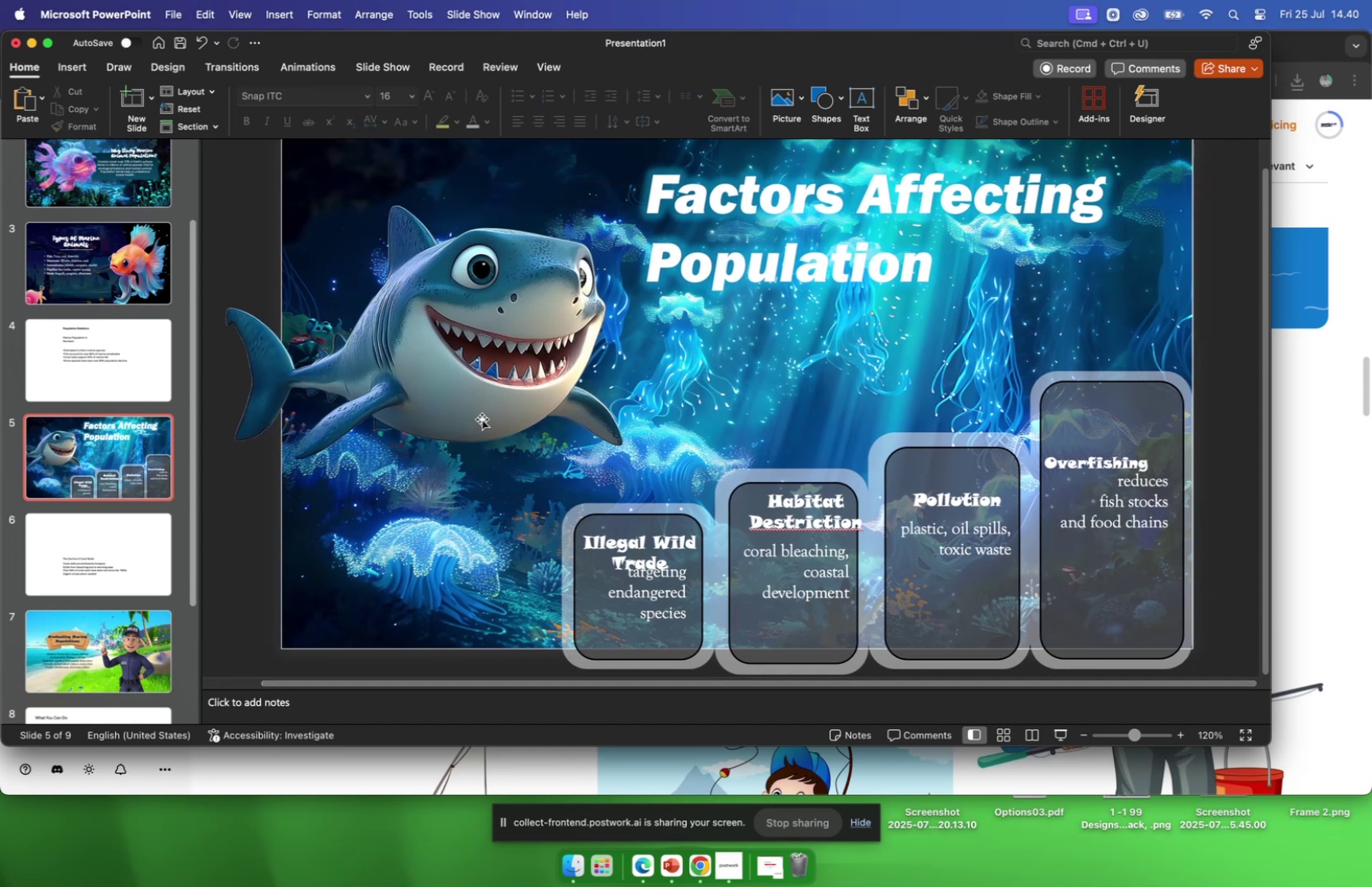 
left_click_drag(start_coordinate=[480, 403], to_coordinate=[483, 411])
 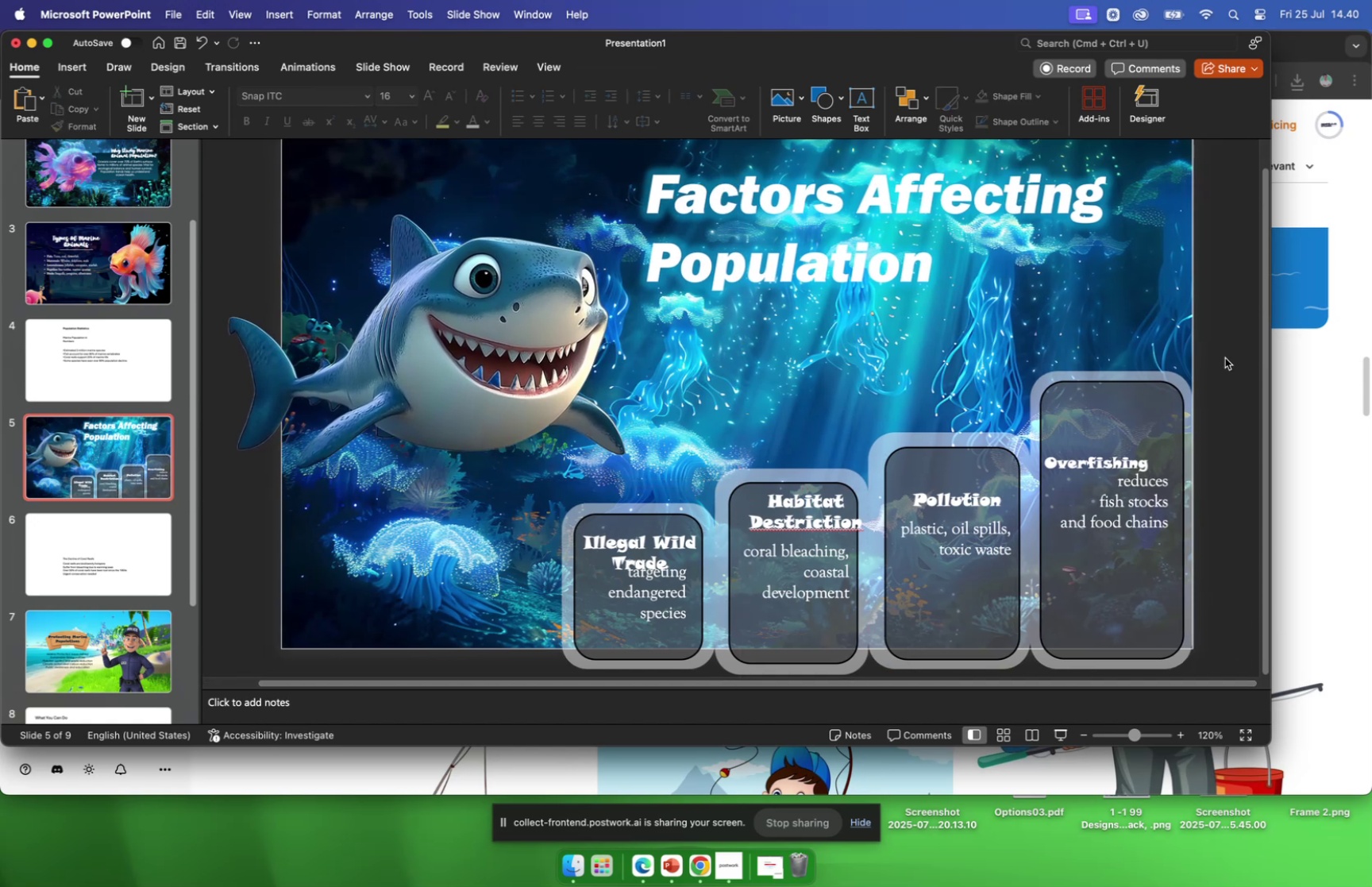 
scroll: coordinate [1225, 357], scroll_direction: down, amount: 3.0
 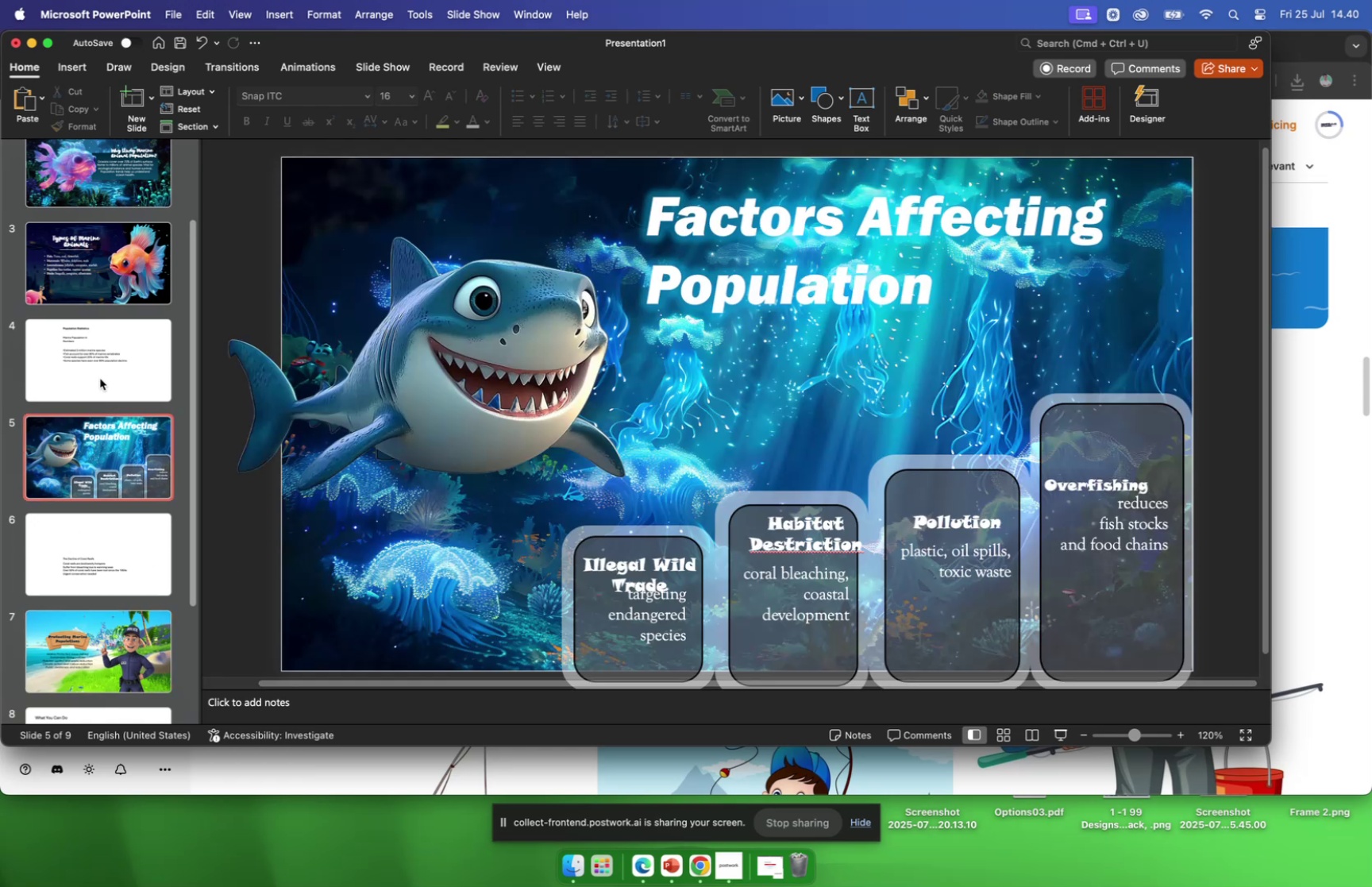 
left_click([101, 376])
 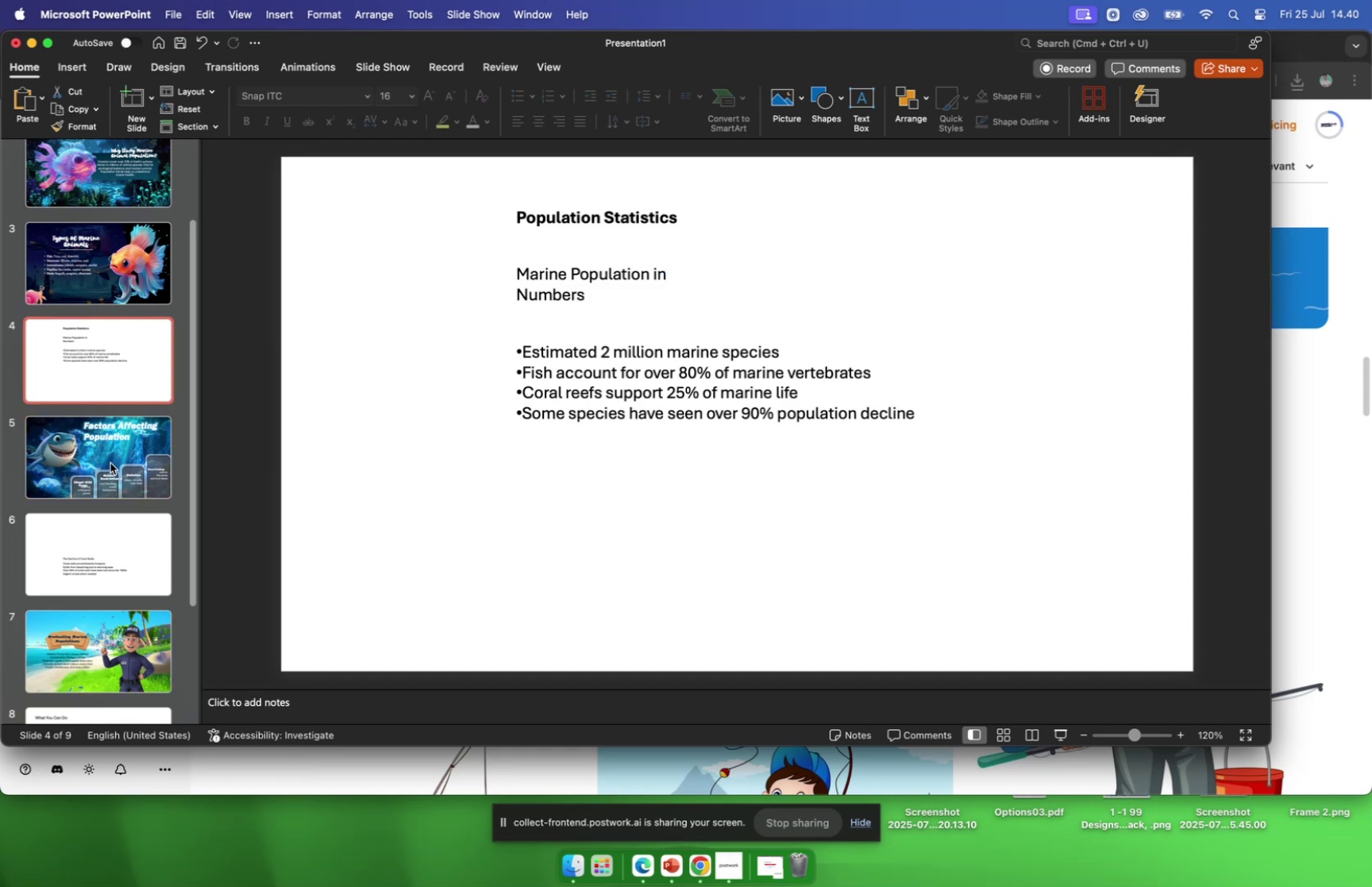 
left_click([110, 462])
 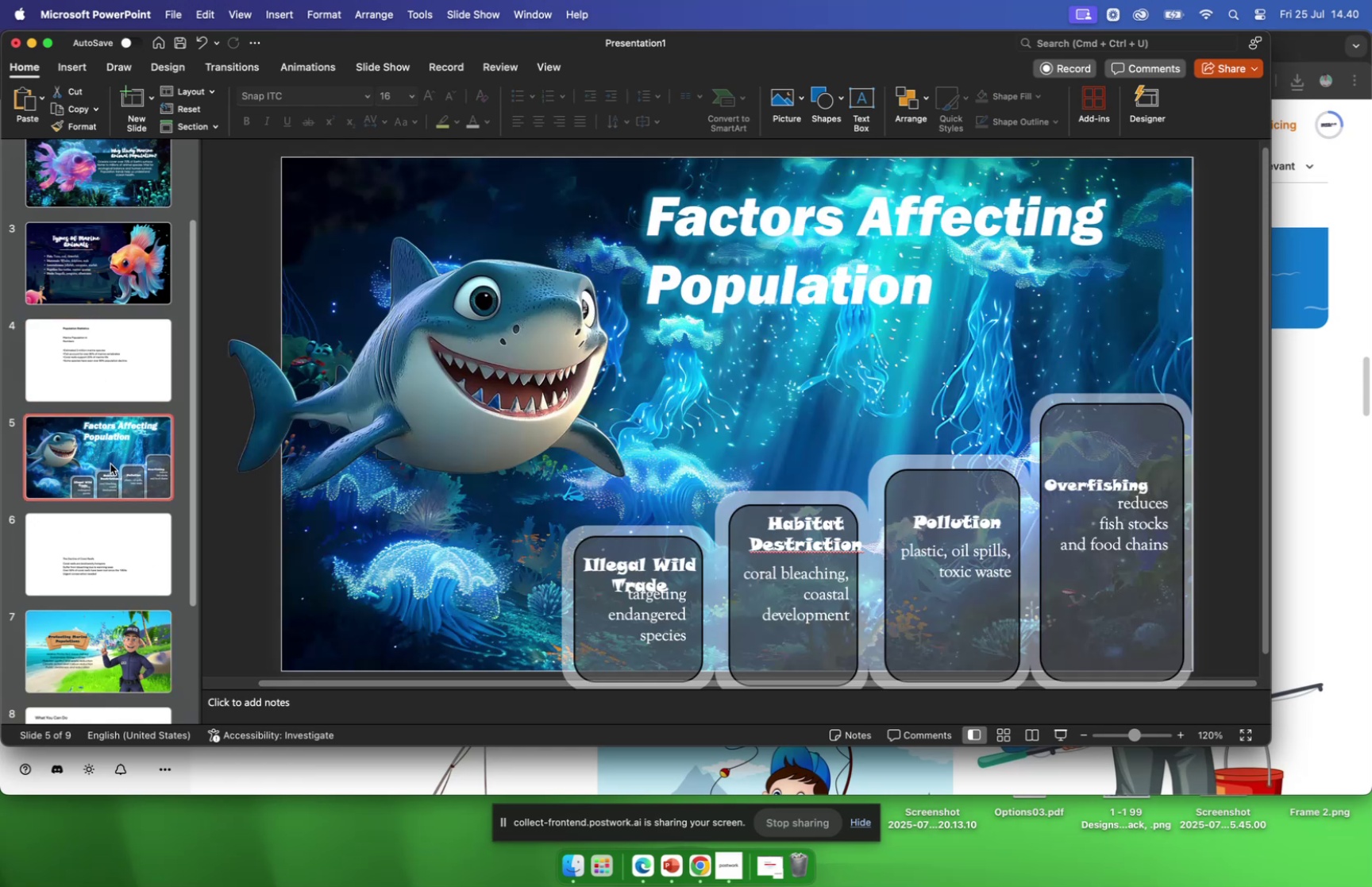 
scroll: coordinate [110, 463], scroll_direction: up, amount: 12.0
 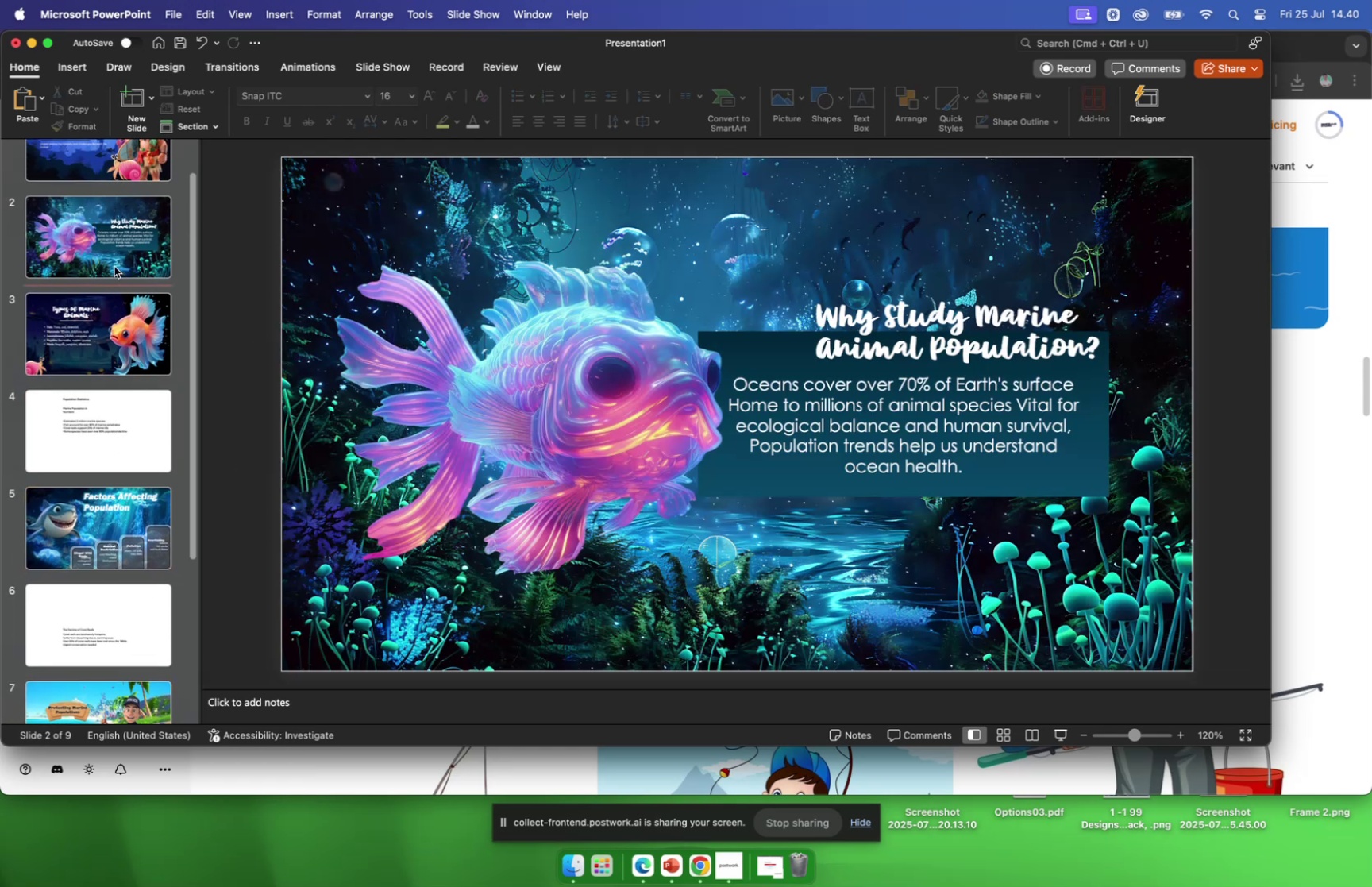 
double_click([117, 261])
 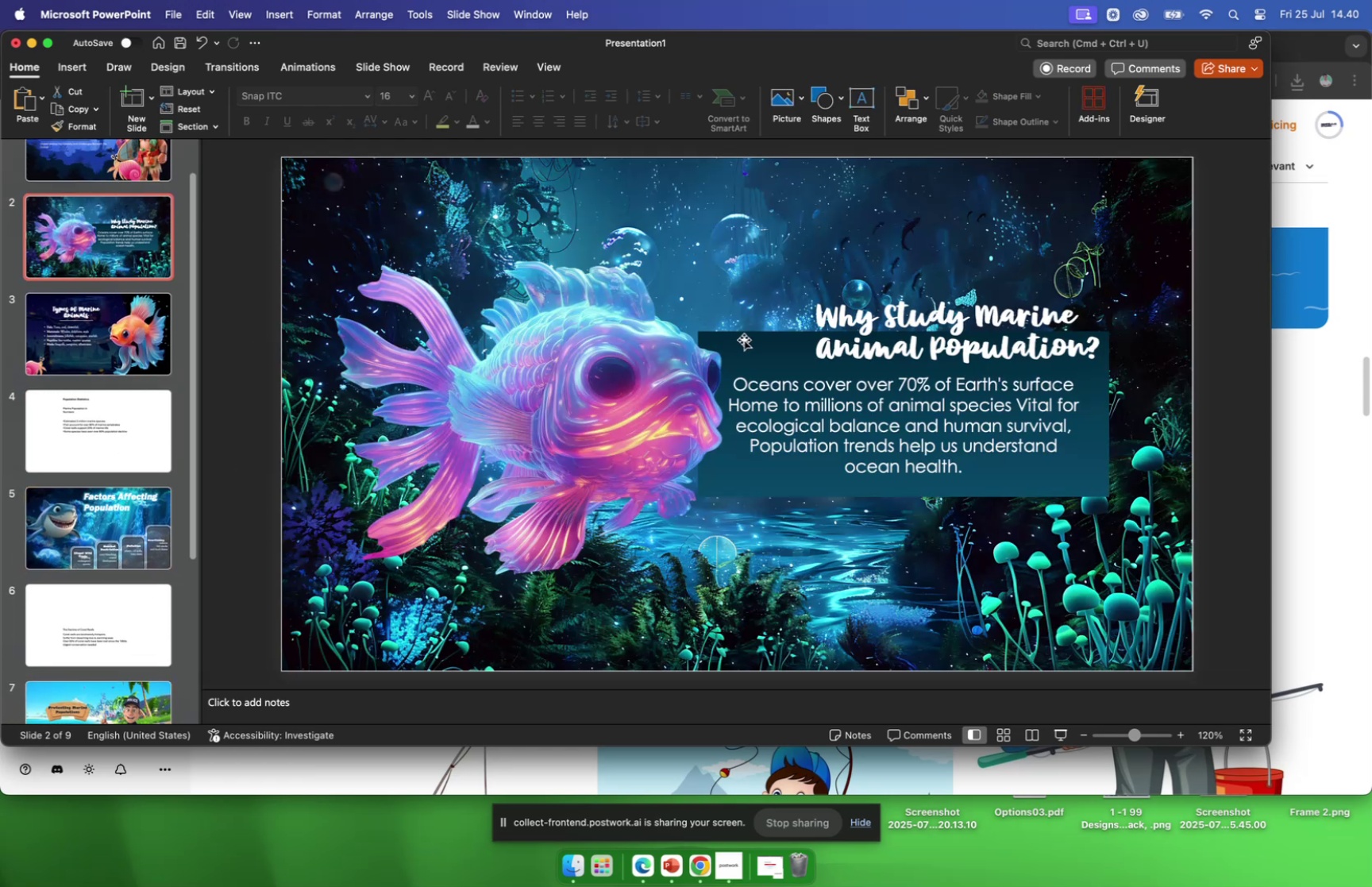 
left_click([744, 339])
 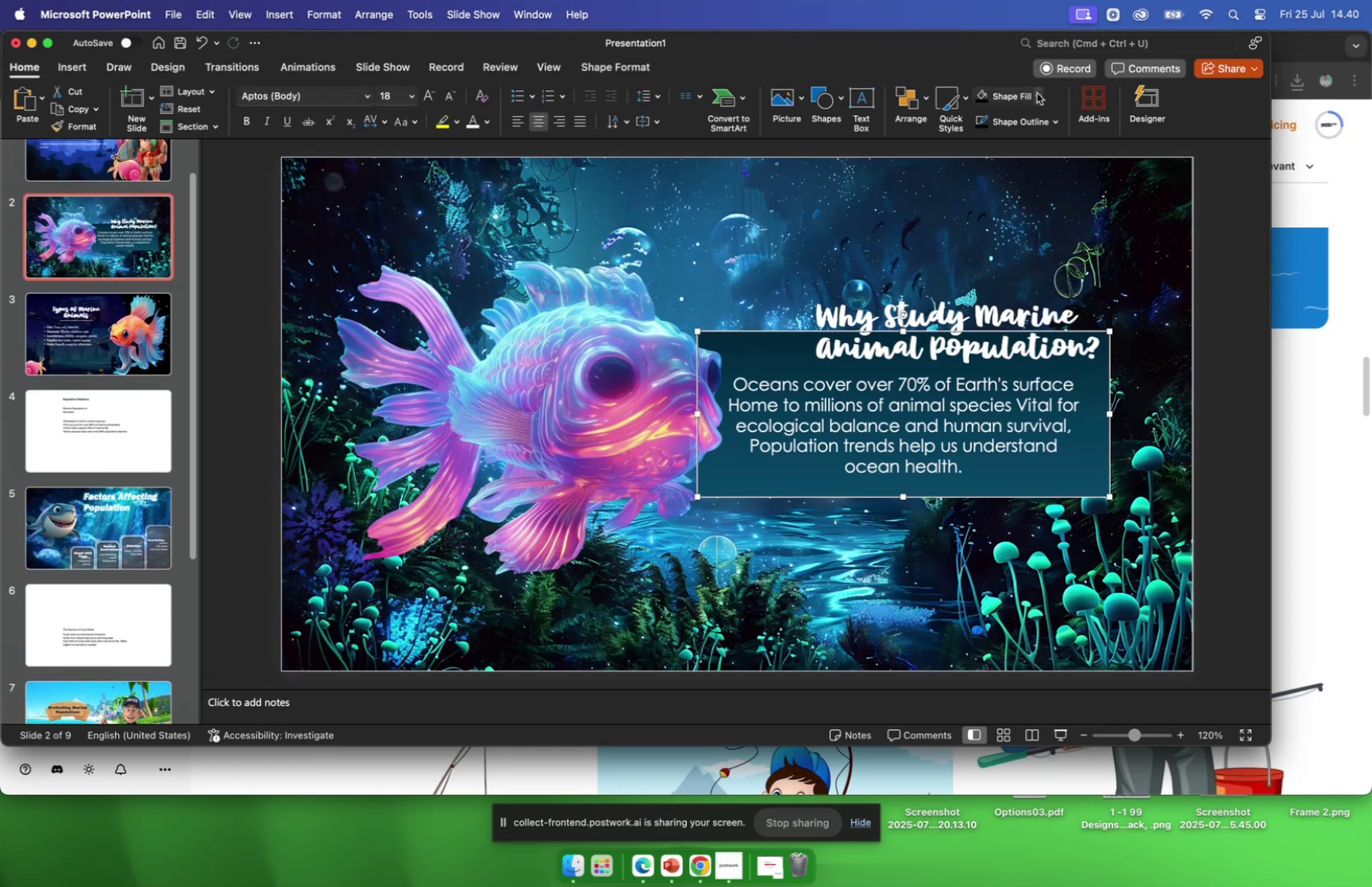 
left_click([1038, 94])
 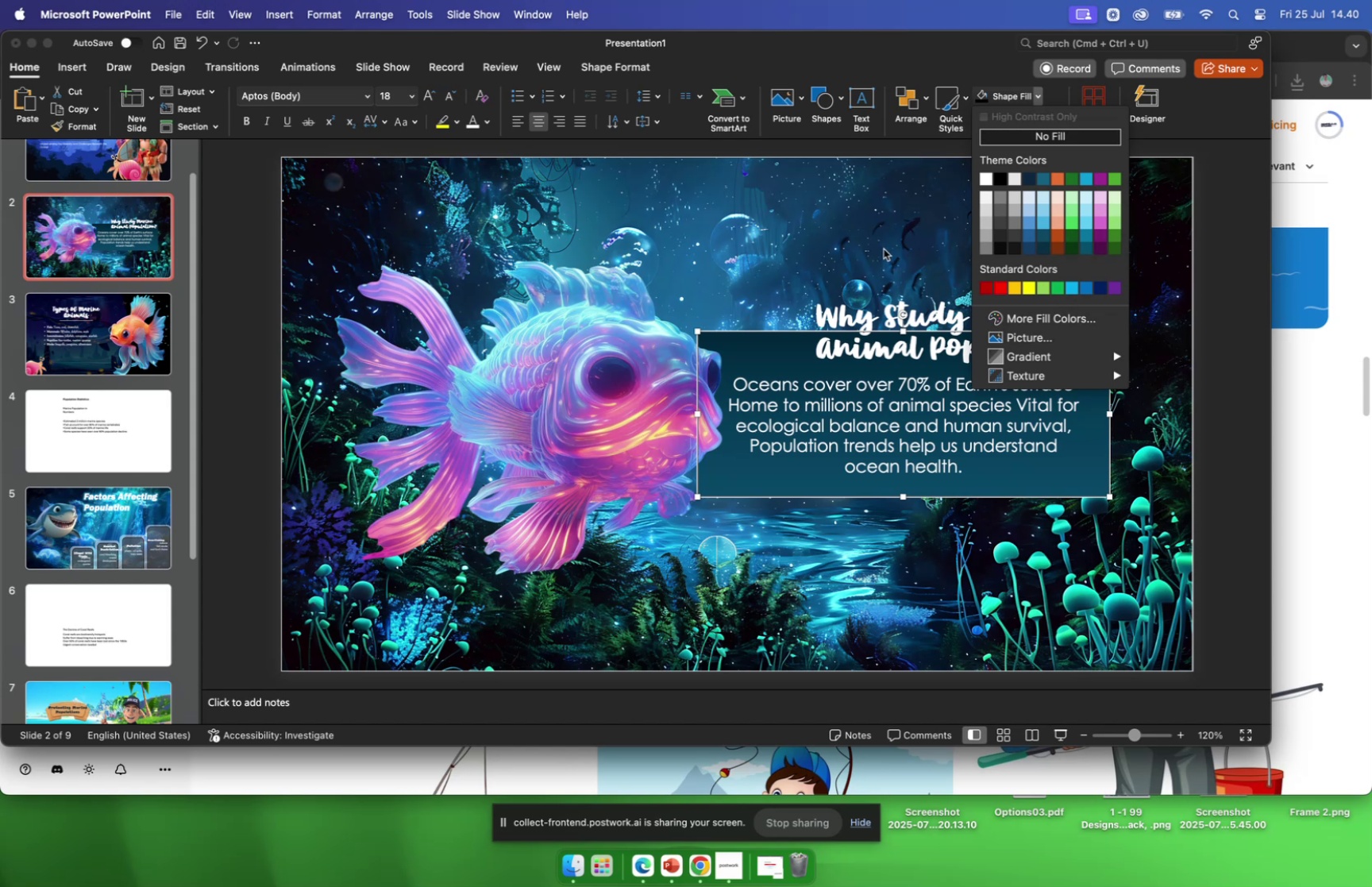 
left_click([881, 241])
 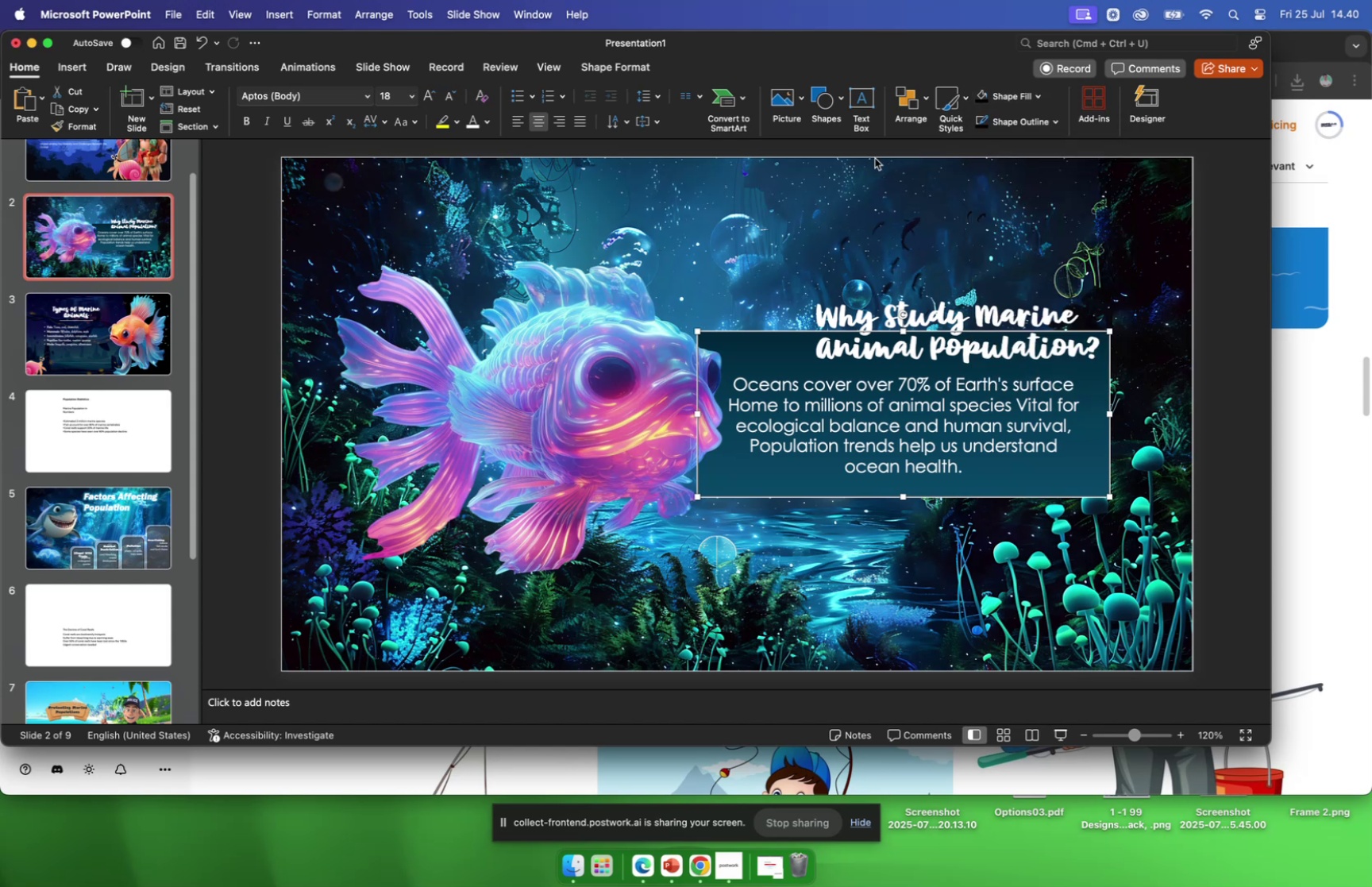 
mouse_move([1036, 123])
 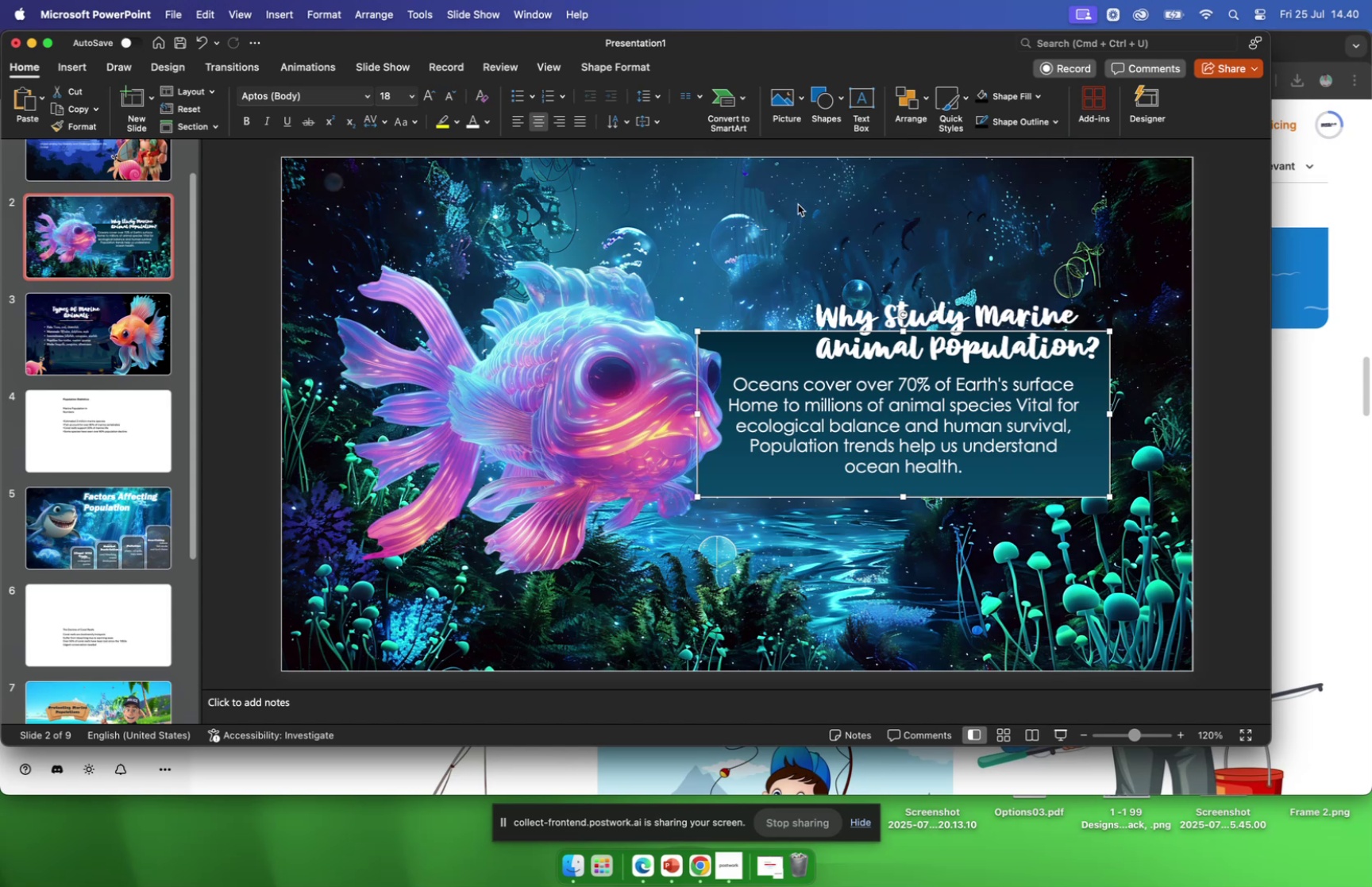 
left_click([623, 71])
 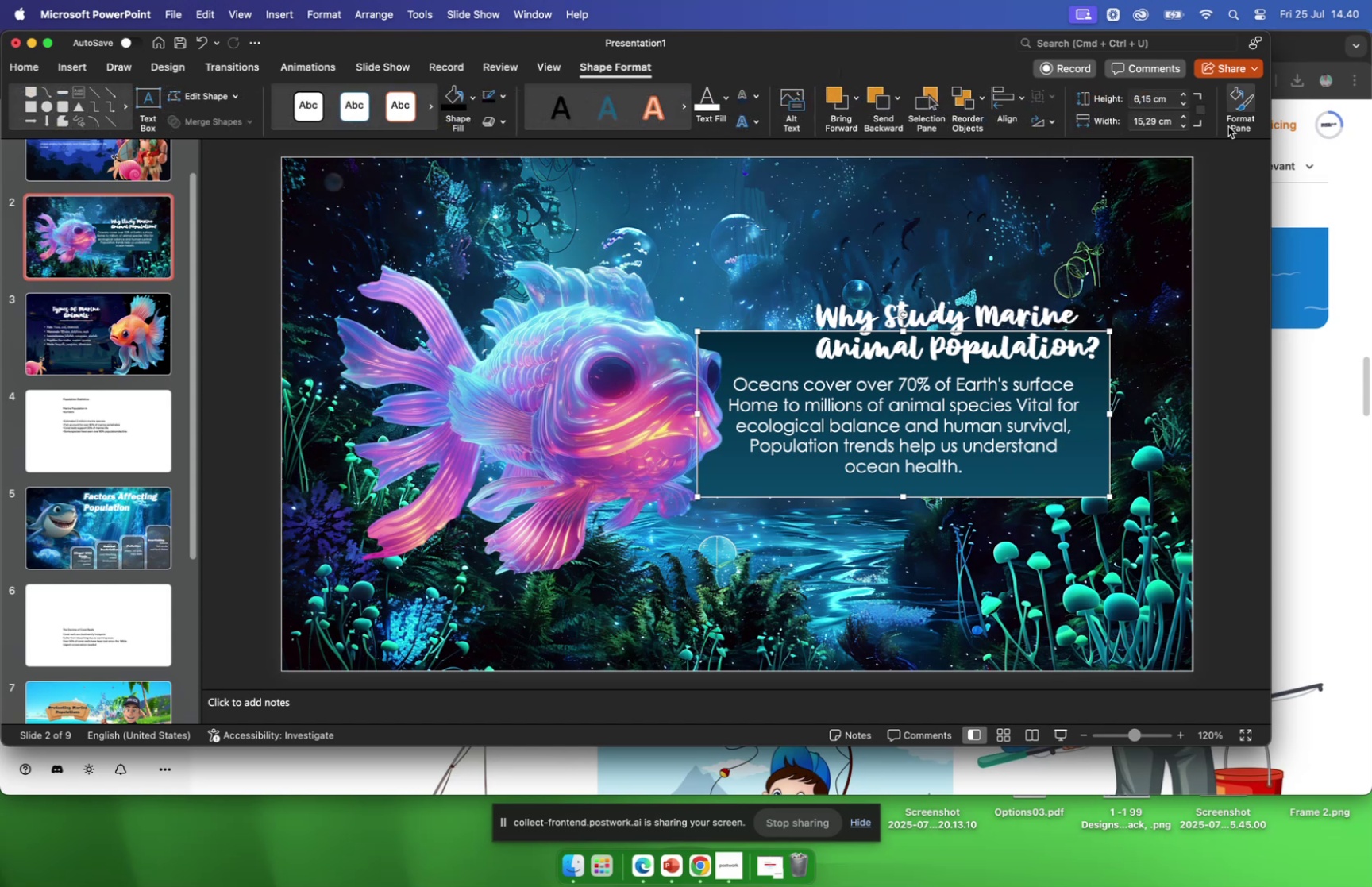 
left_click([1253, 106])
 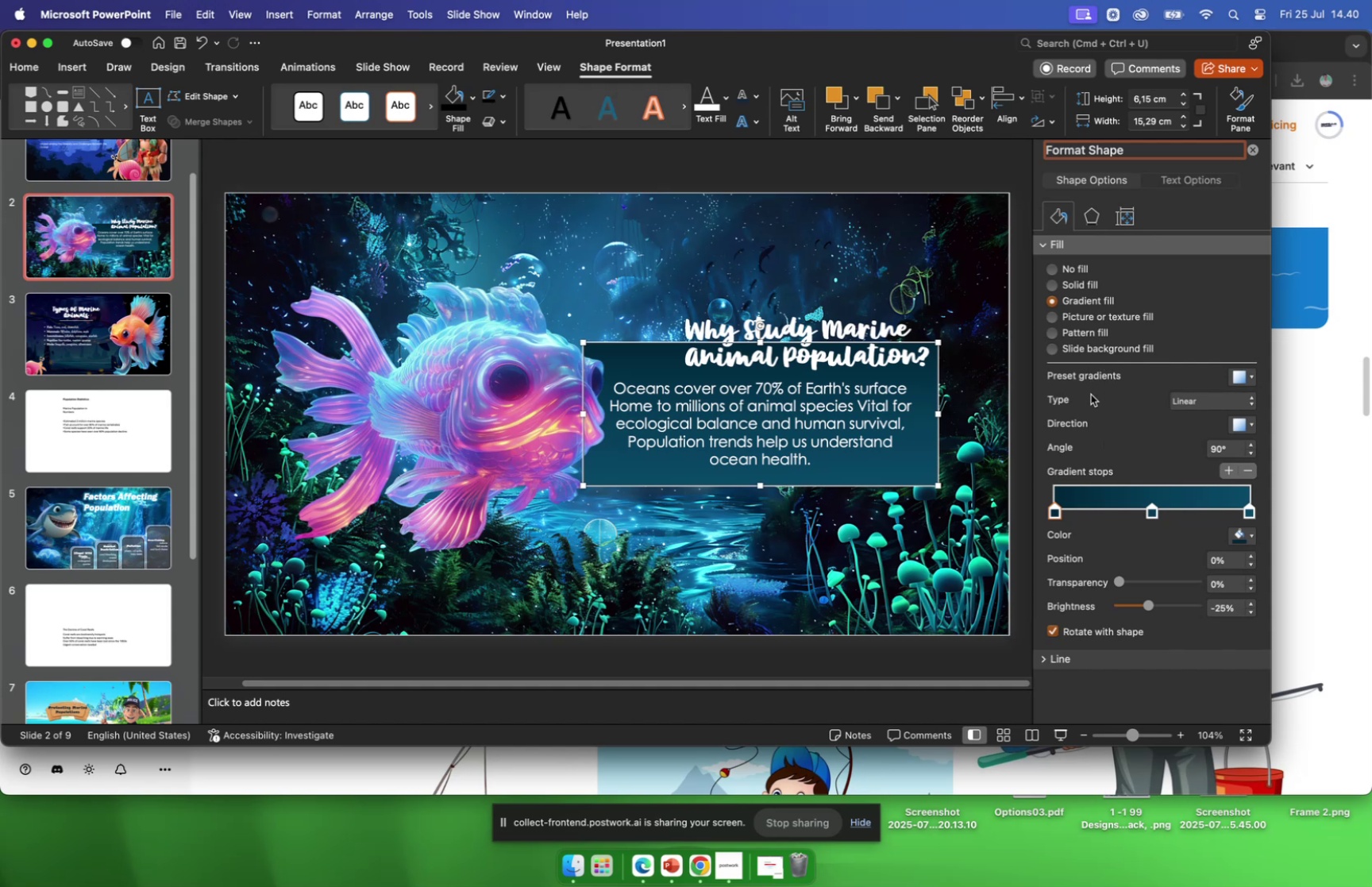 
wait(5.35)
 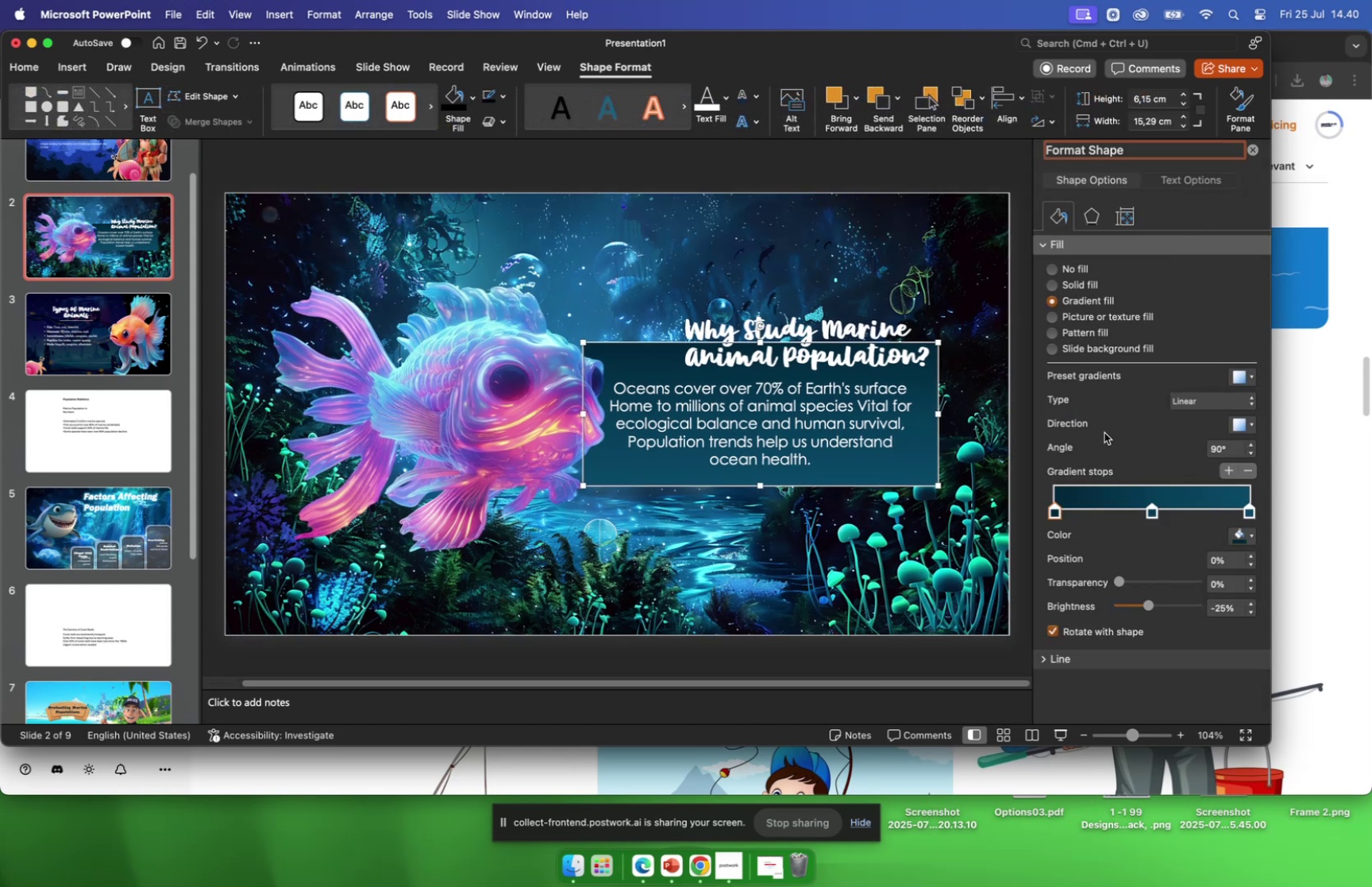 
scroll: coordinate [1091, 395], scroll_direction: down, amount: 3.0
 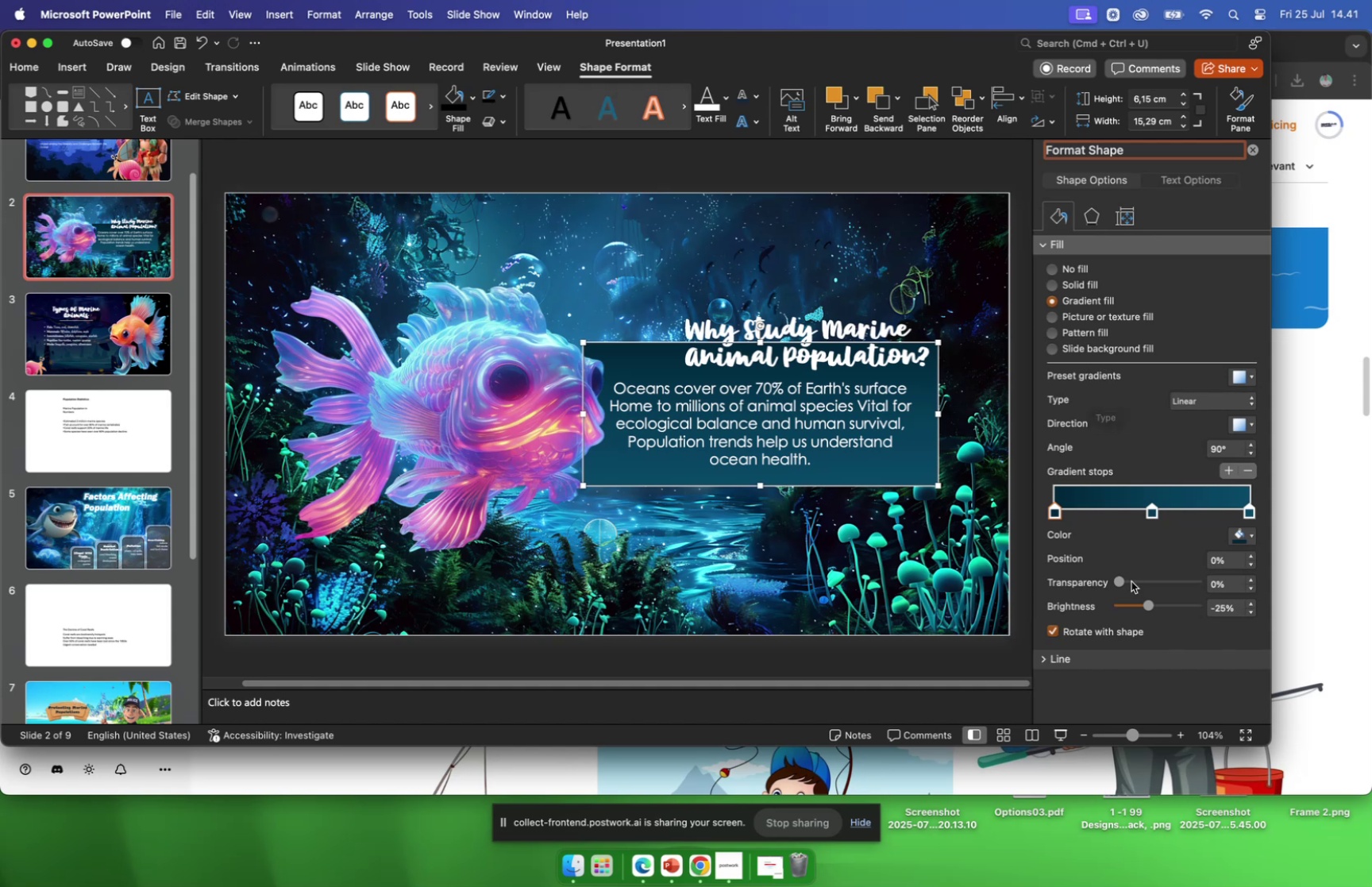 
left_click([1131, 580])
 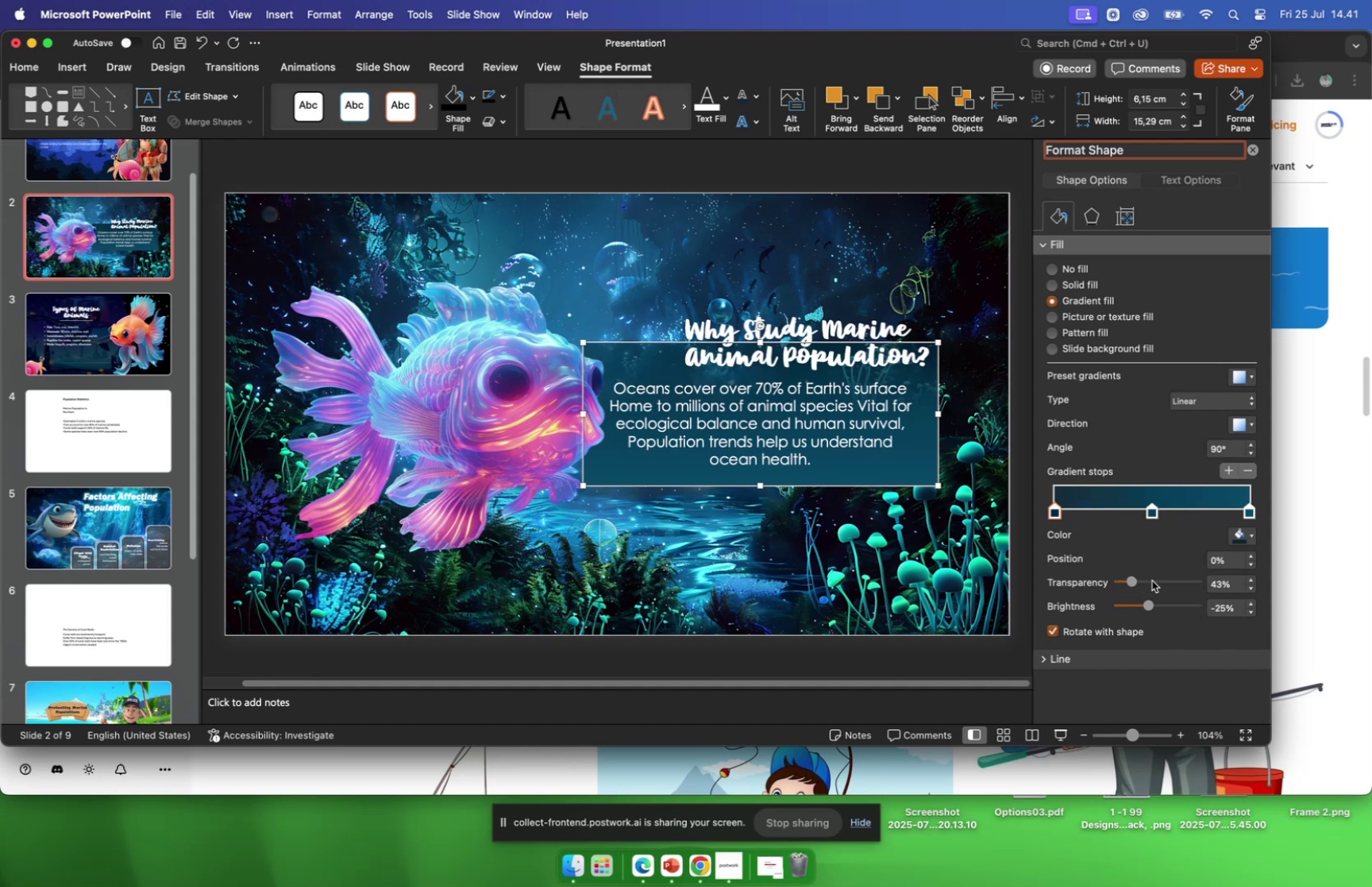 
left_click([1152, 580])
 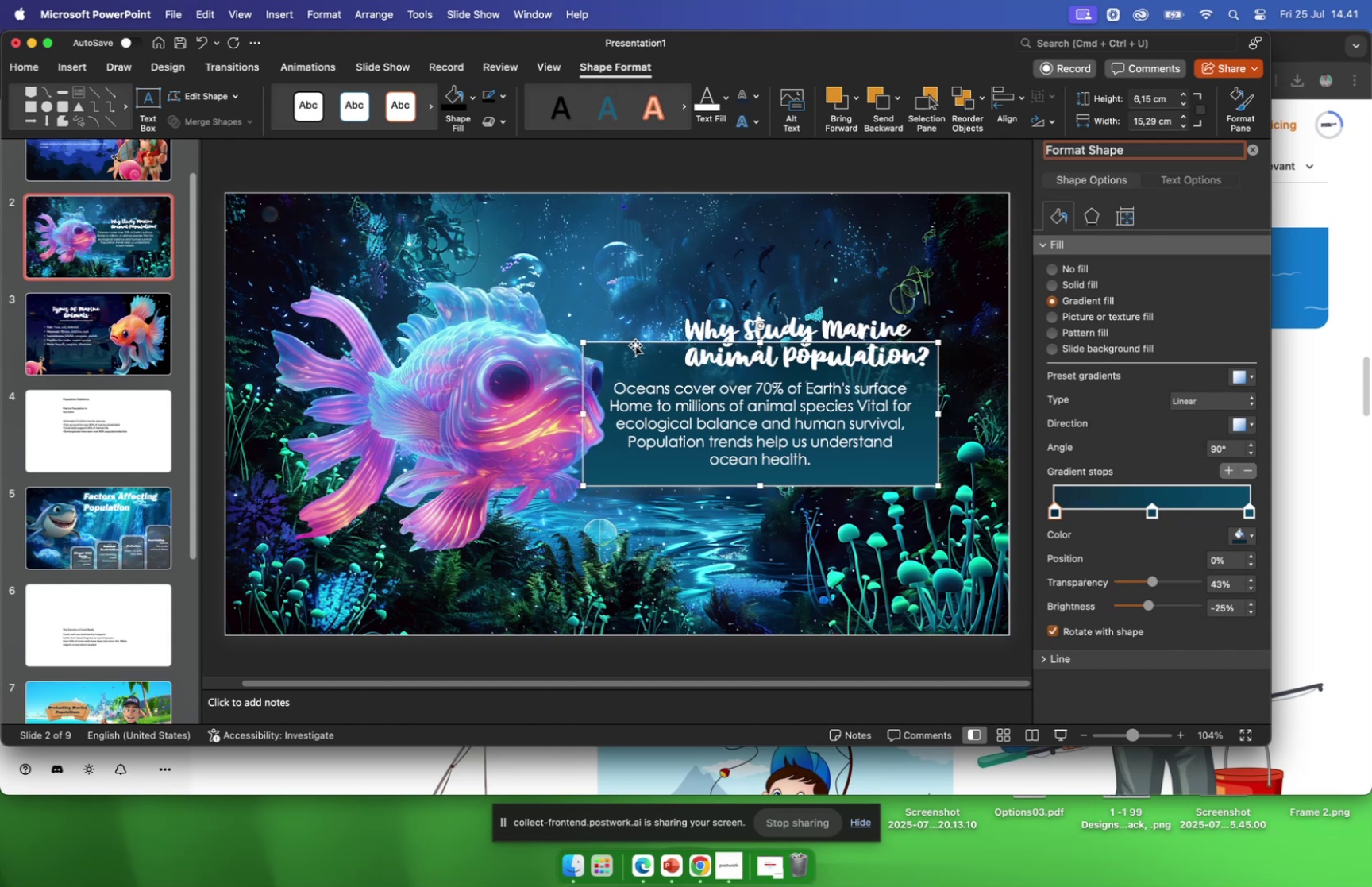 
wait(8.02)
 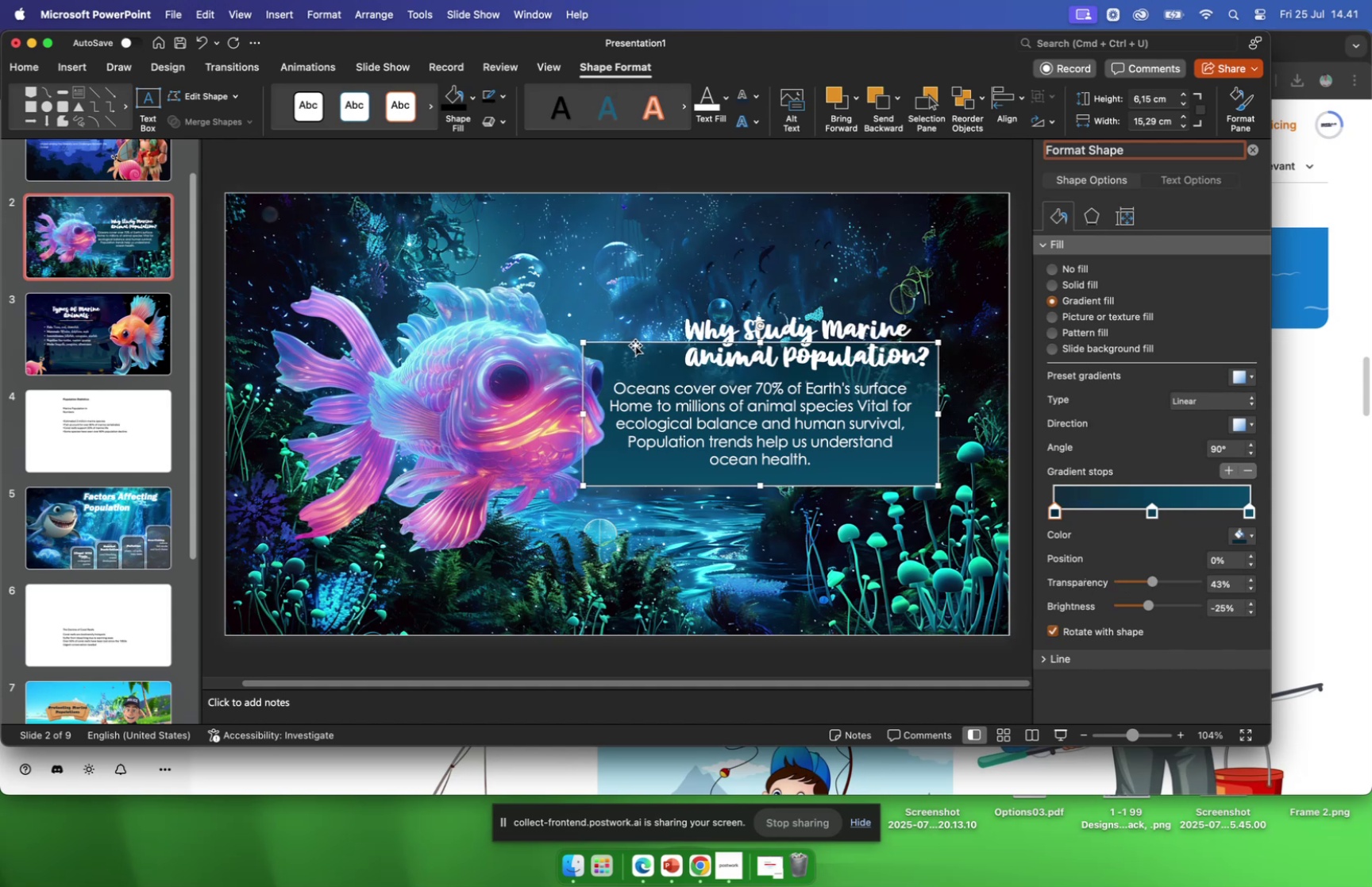 
left_click_drag(start_coordinate=[760, 341], to_coordinate=[759, 353])
 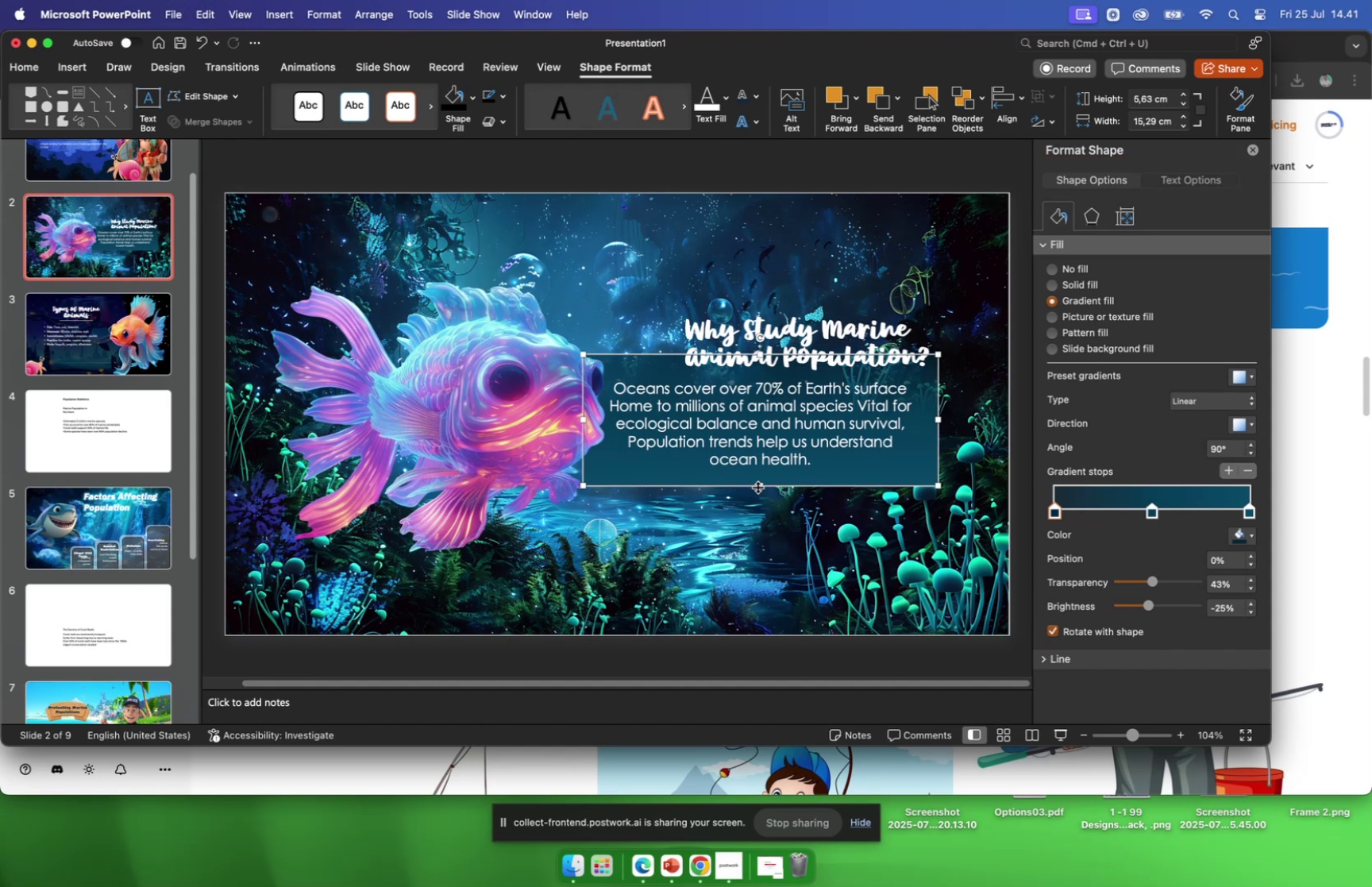 
left_click_drag(start_coordinate=[760, 484], to_coordinate=[760, 480])
 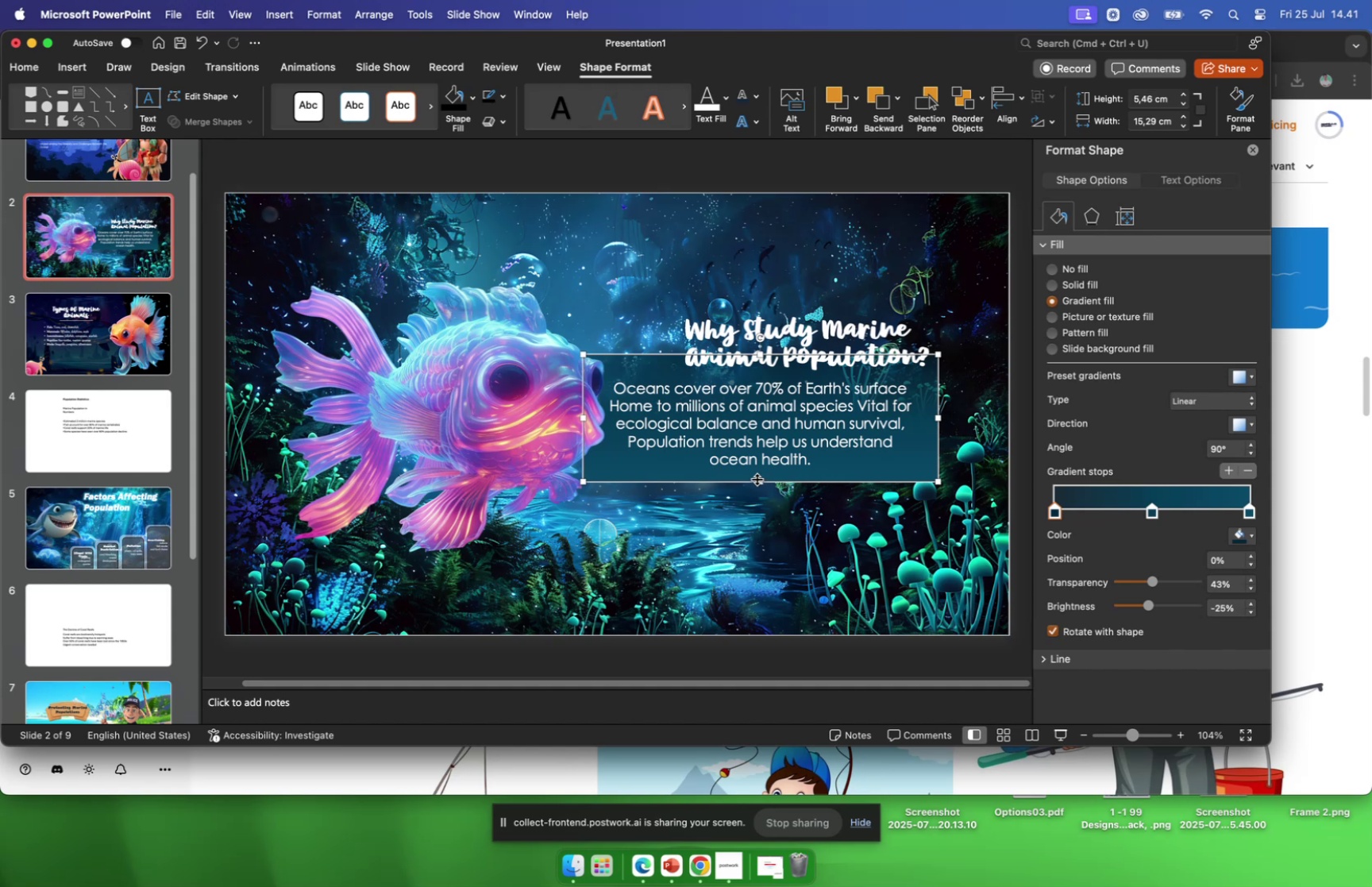 
key(Enter)
 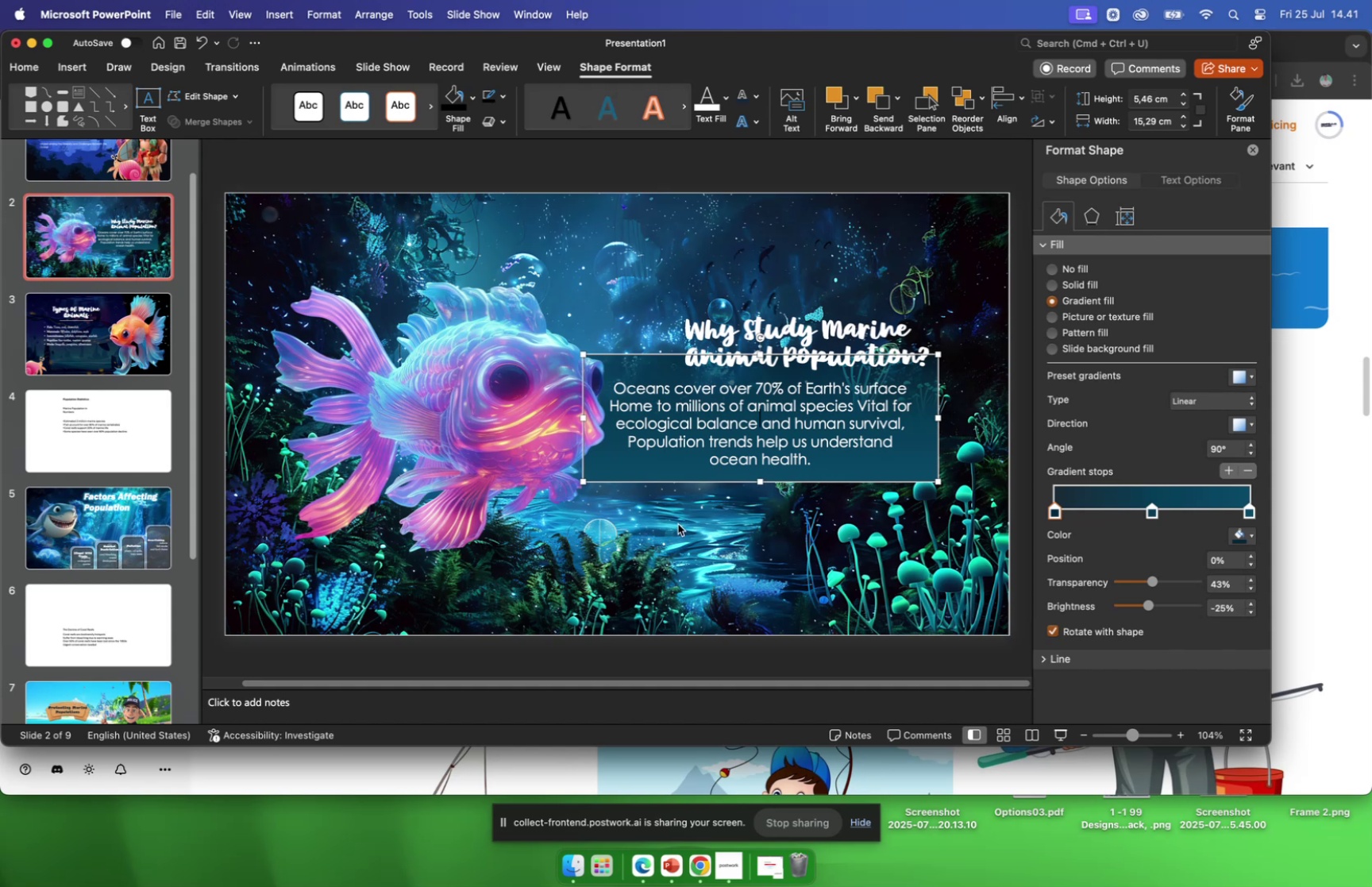 
left_click([678, 523])
 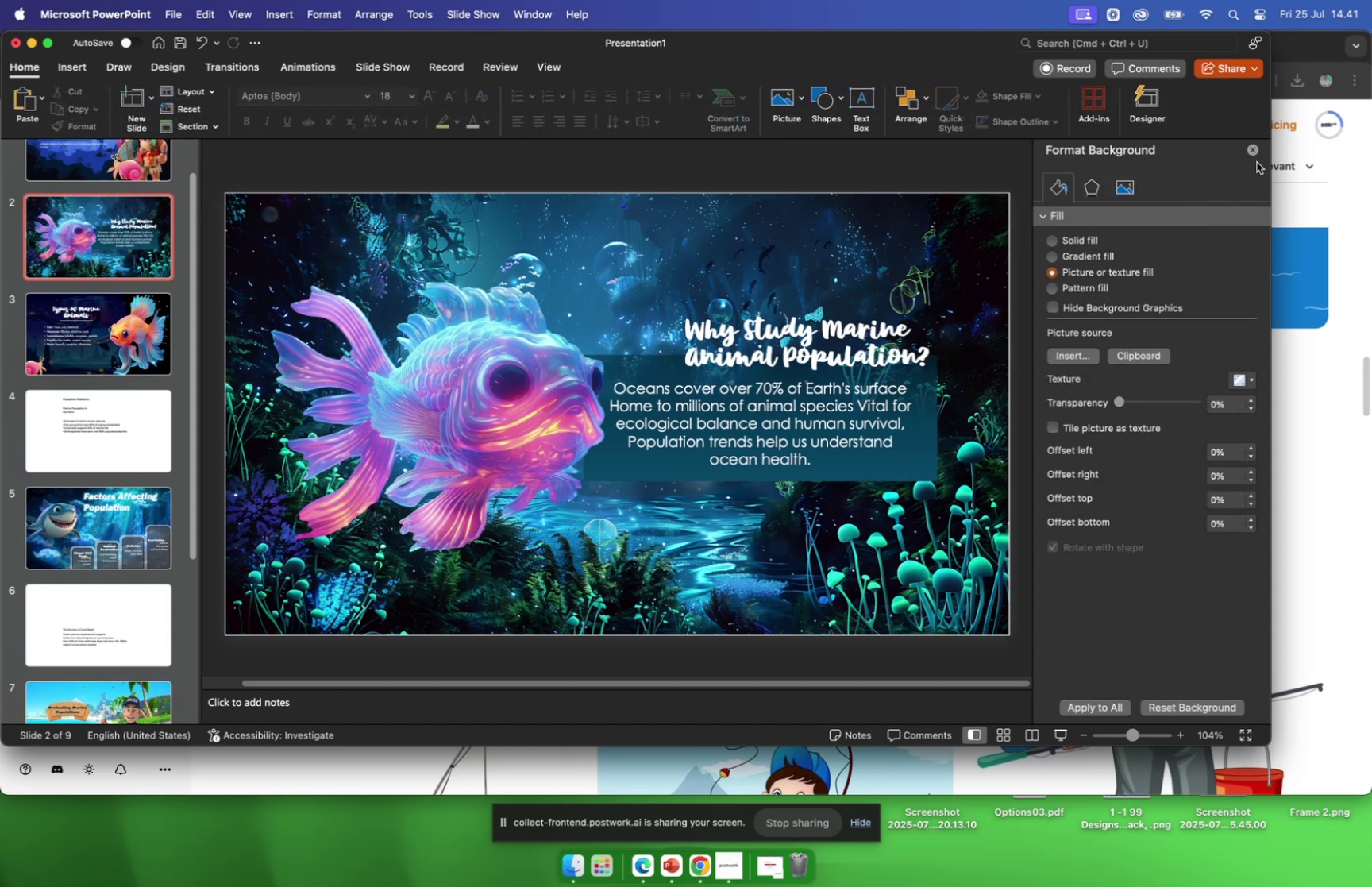 
left_click([1252, 153])
 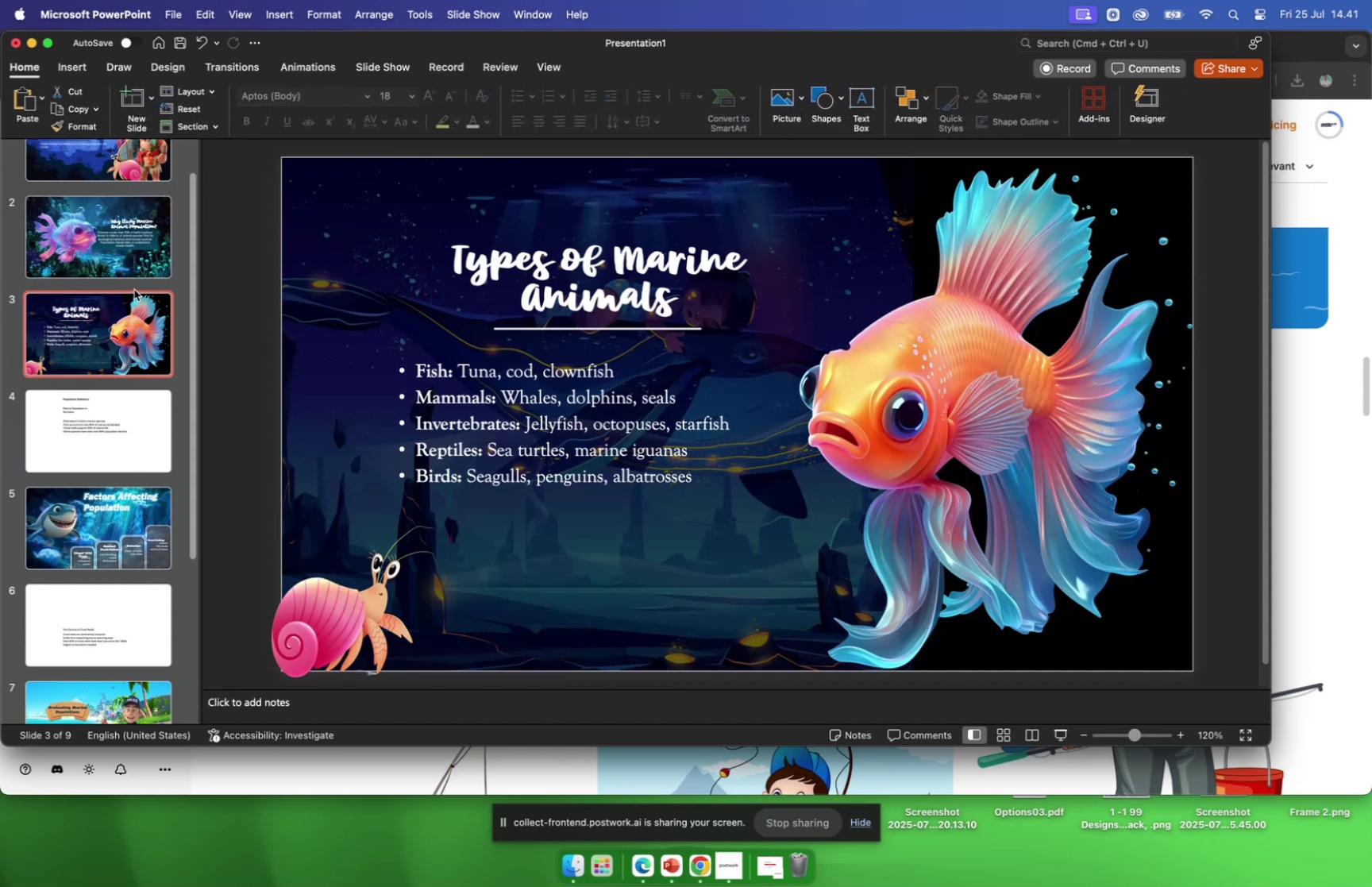 
left_click([125, 261])
 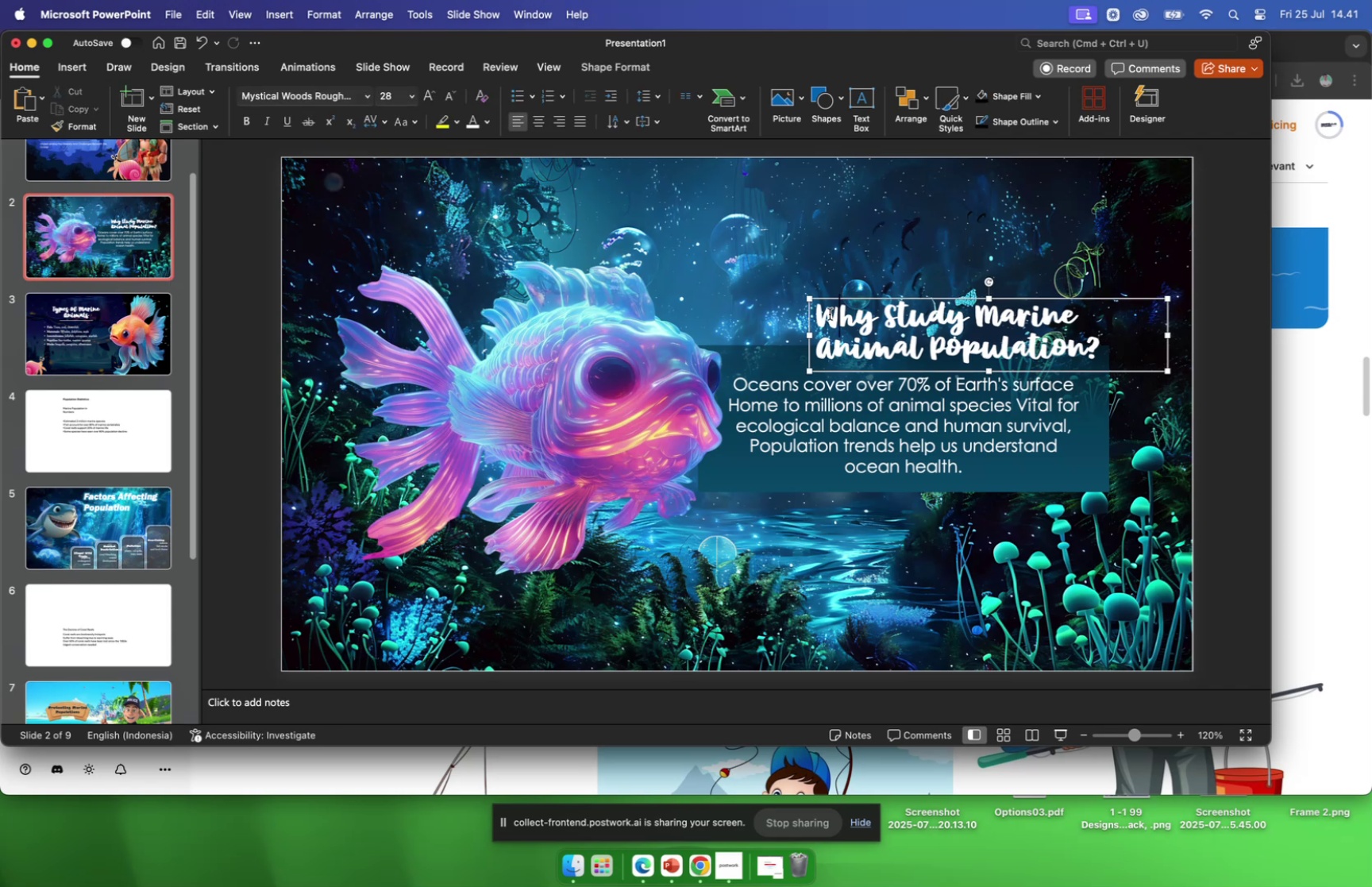 
left_click_drag(start_coordinate=[825, 310], to_coordinate=[1114, 345])
 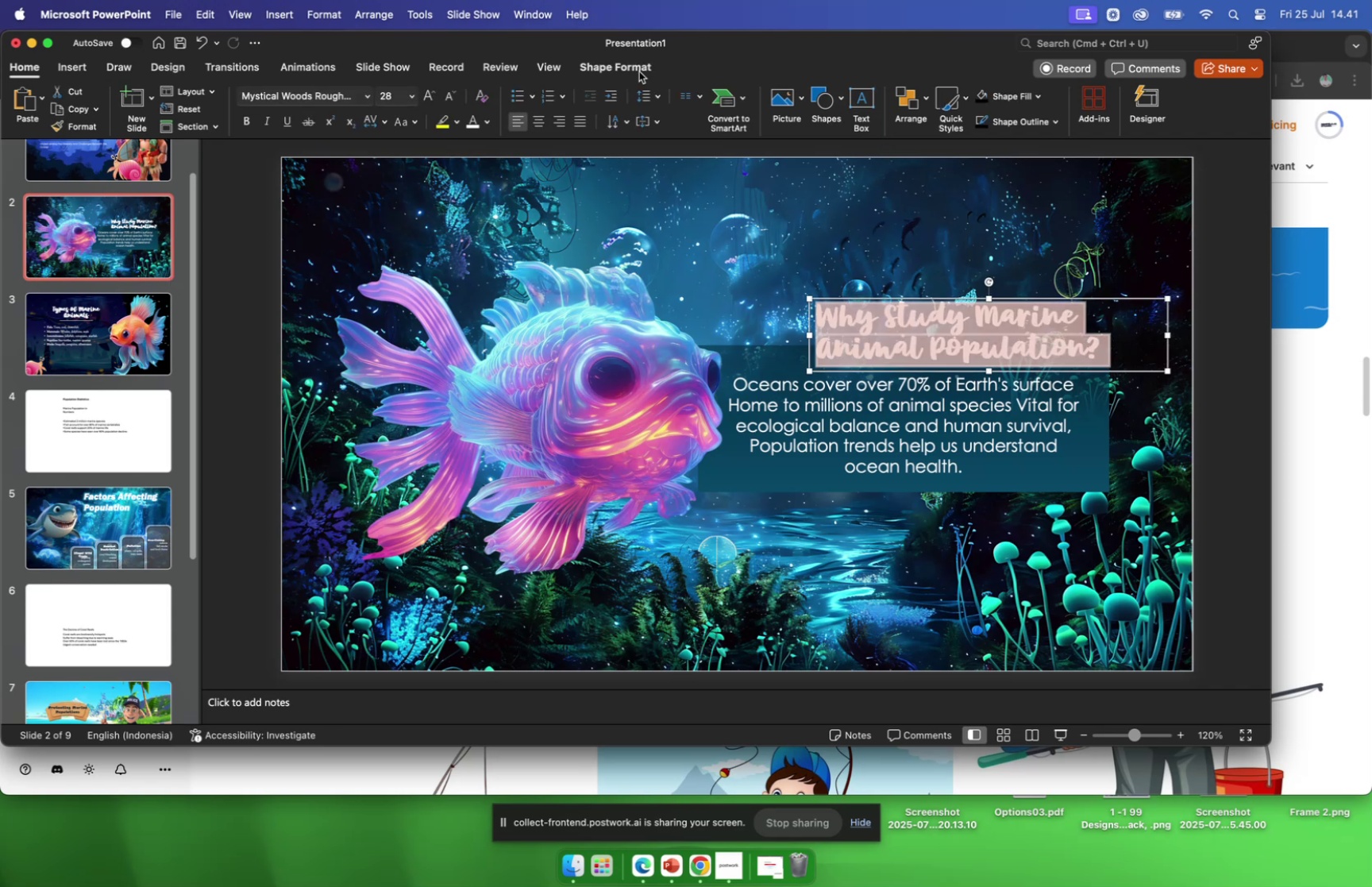 
left_click([621, 69])
 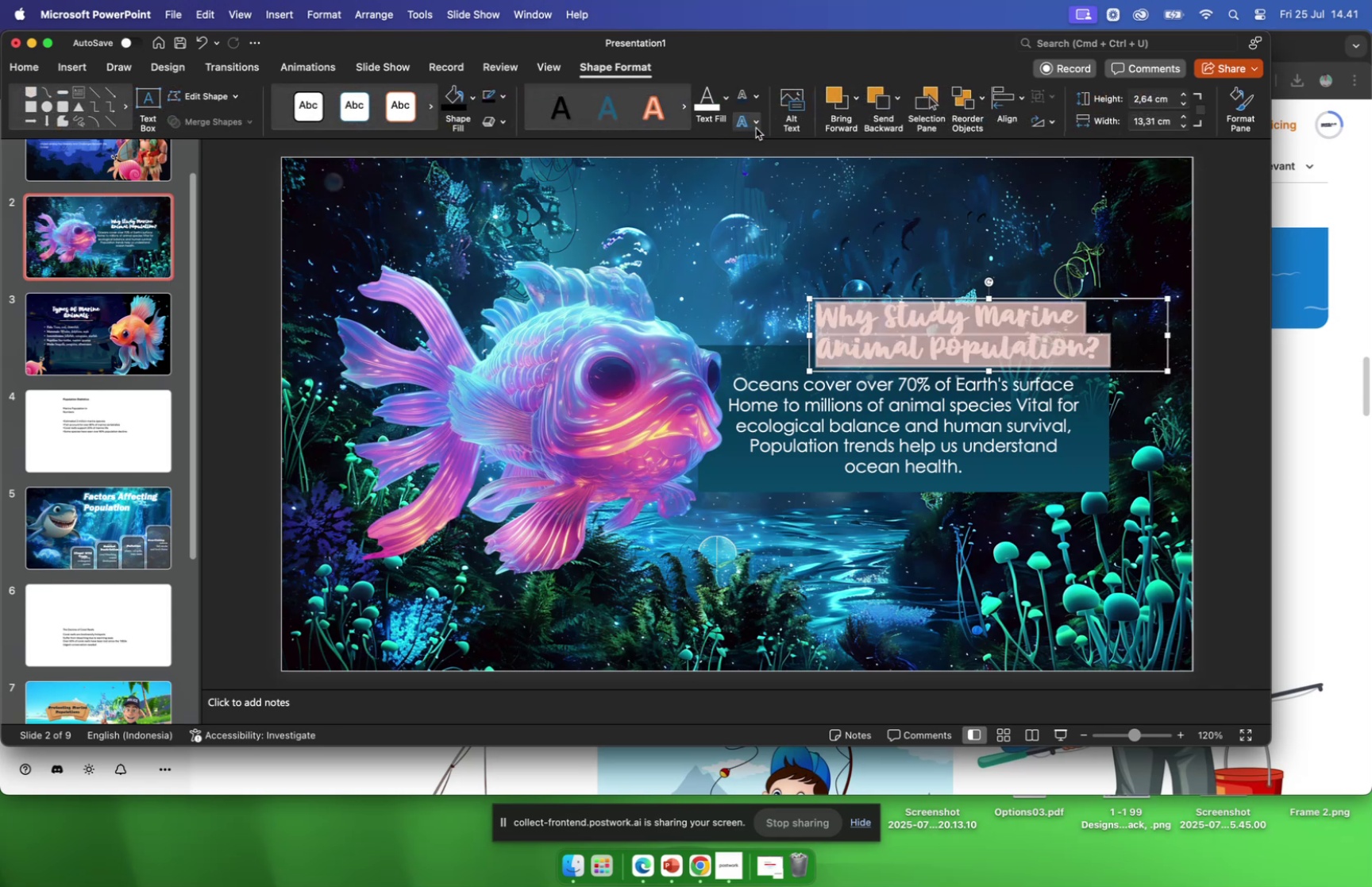 
left_click([756, 128])
 